 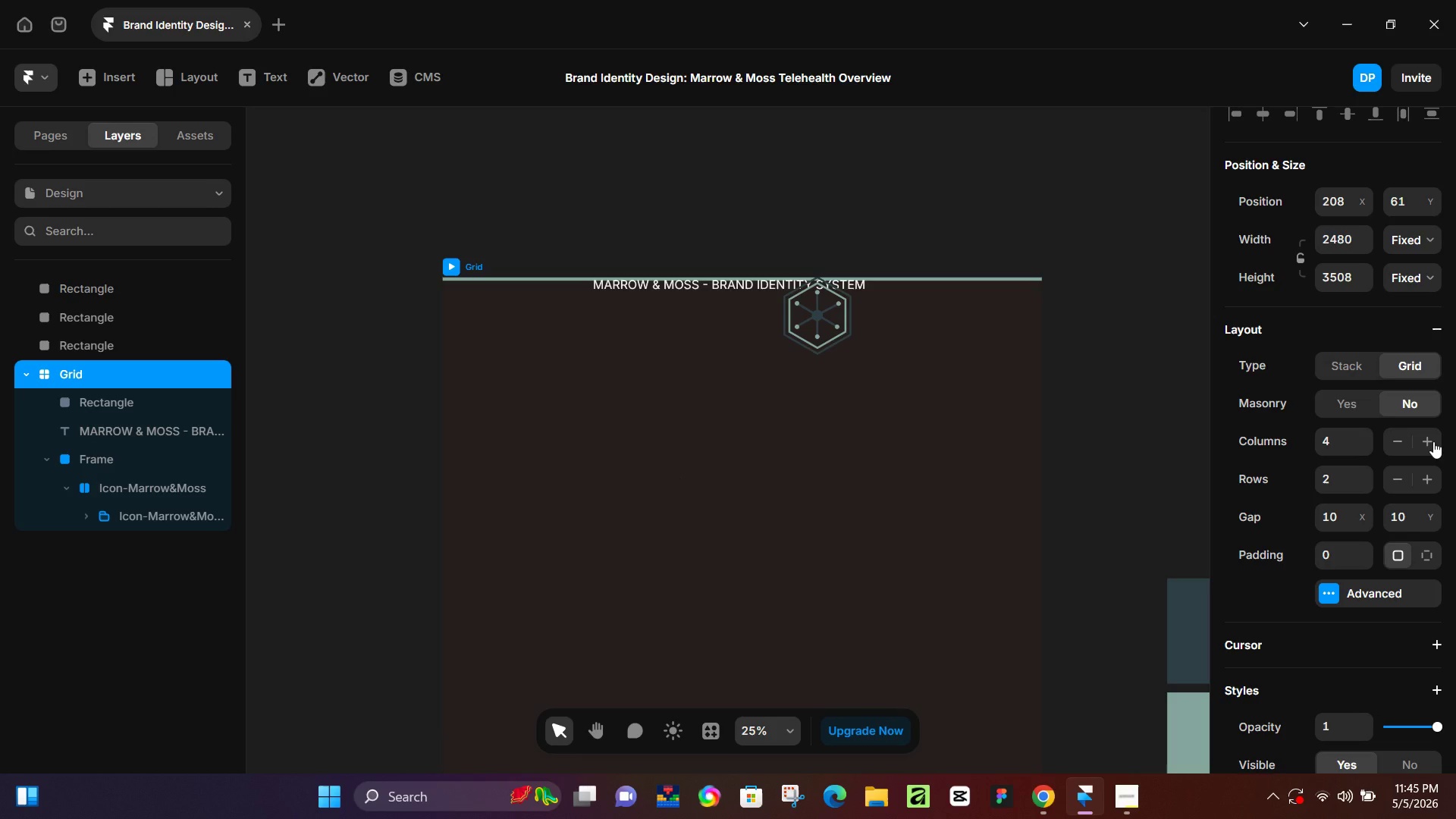 
left_click([1397, 442])
 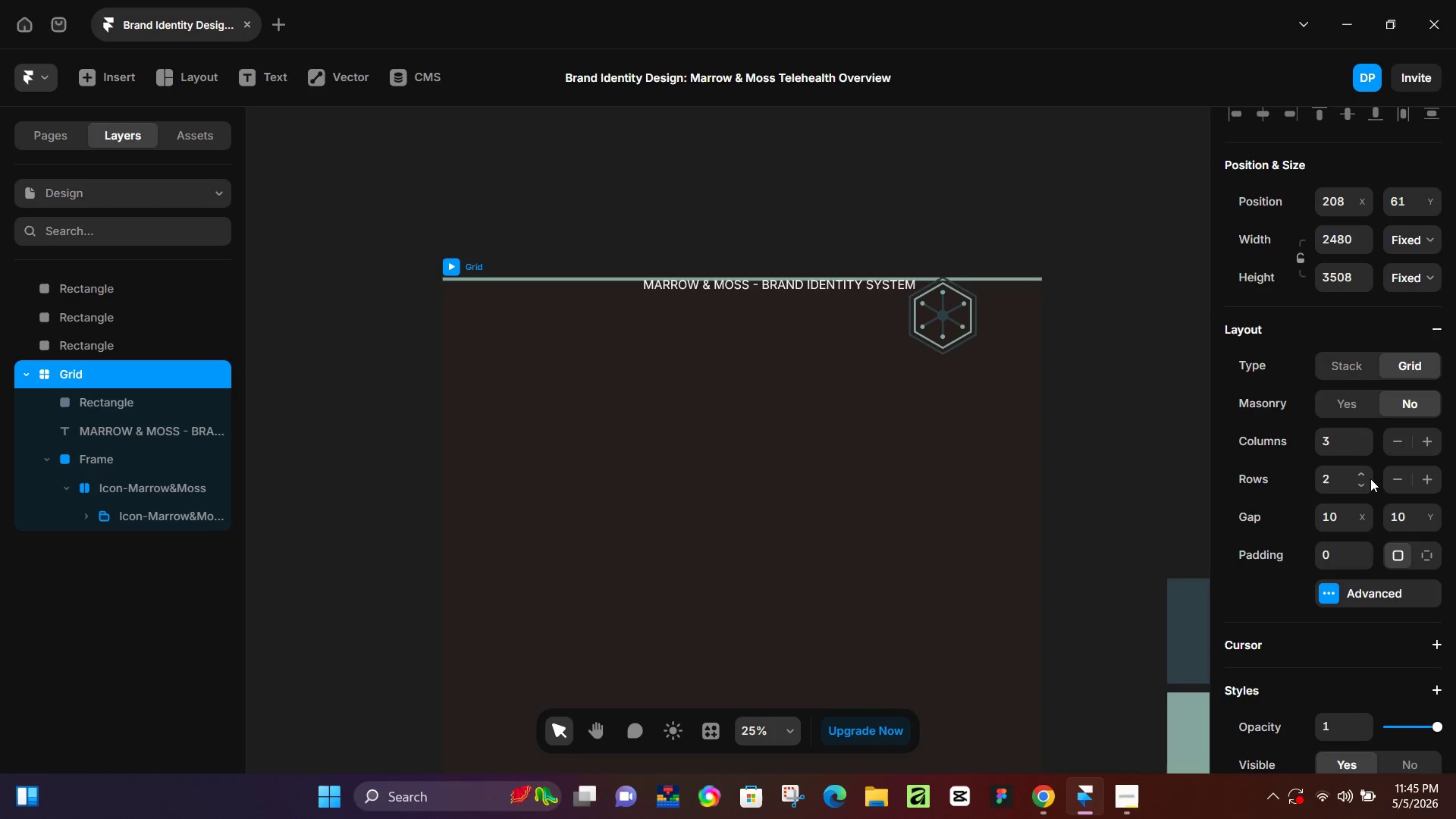 
left_click([1366, 484])
 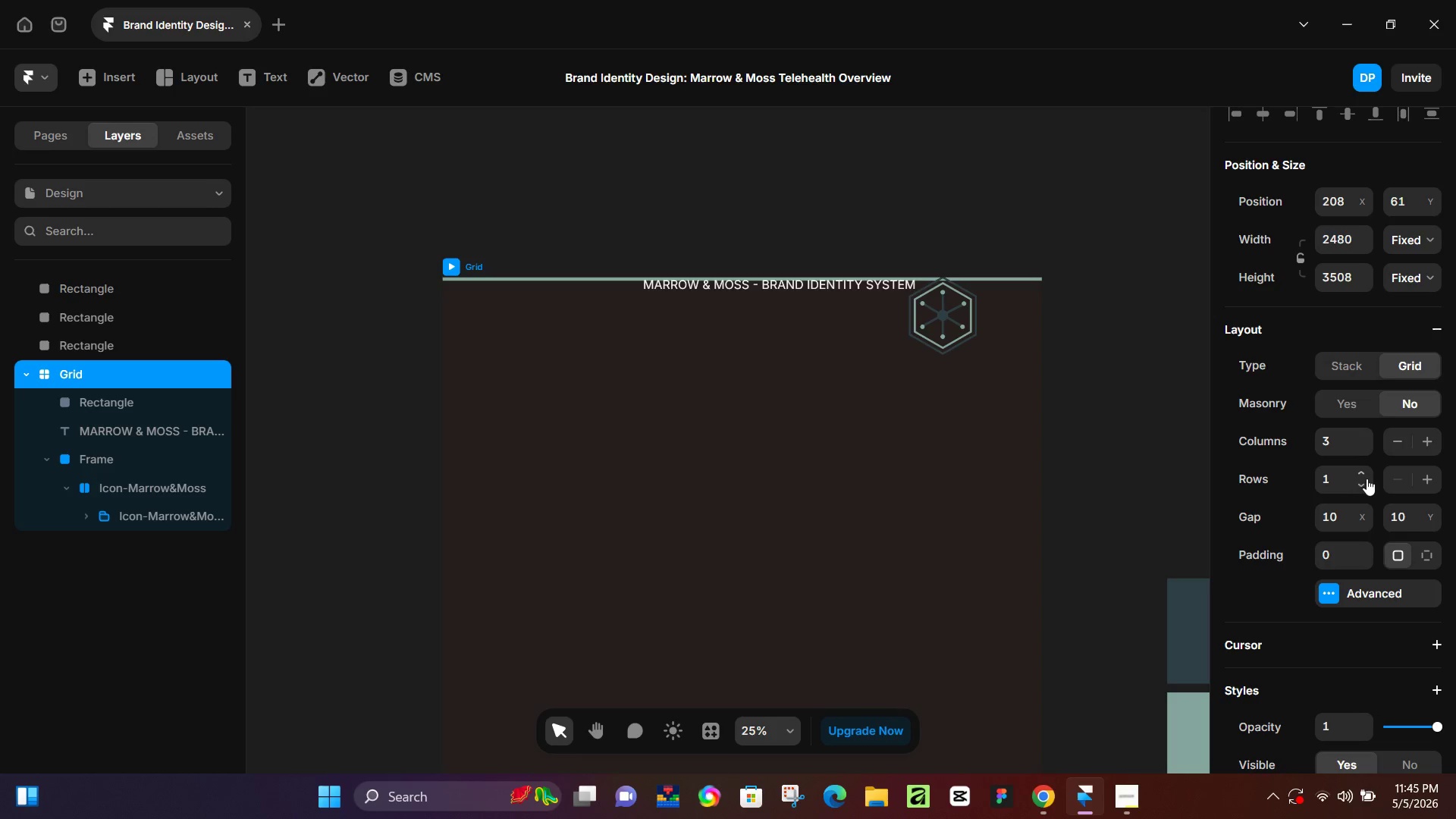 
double_click([1367, 476])
 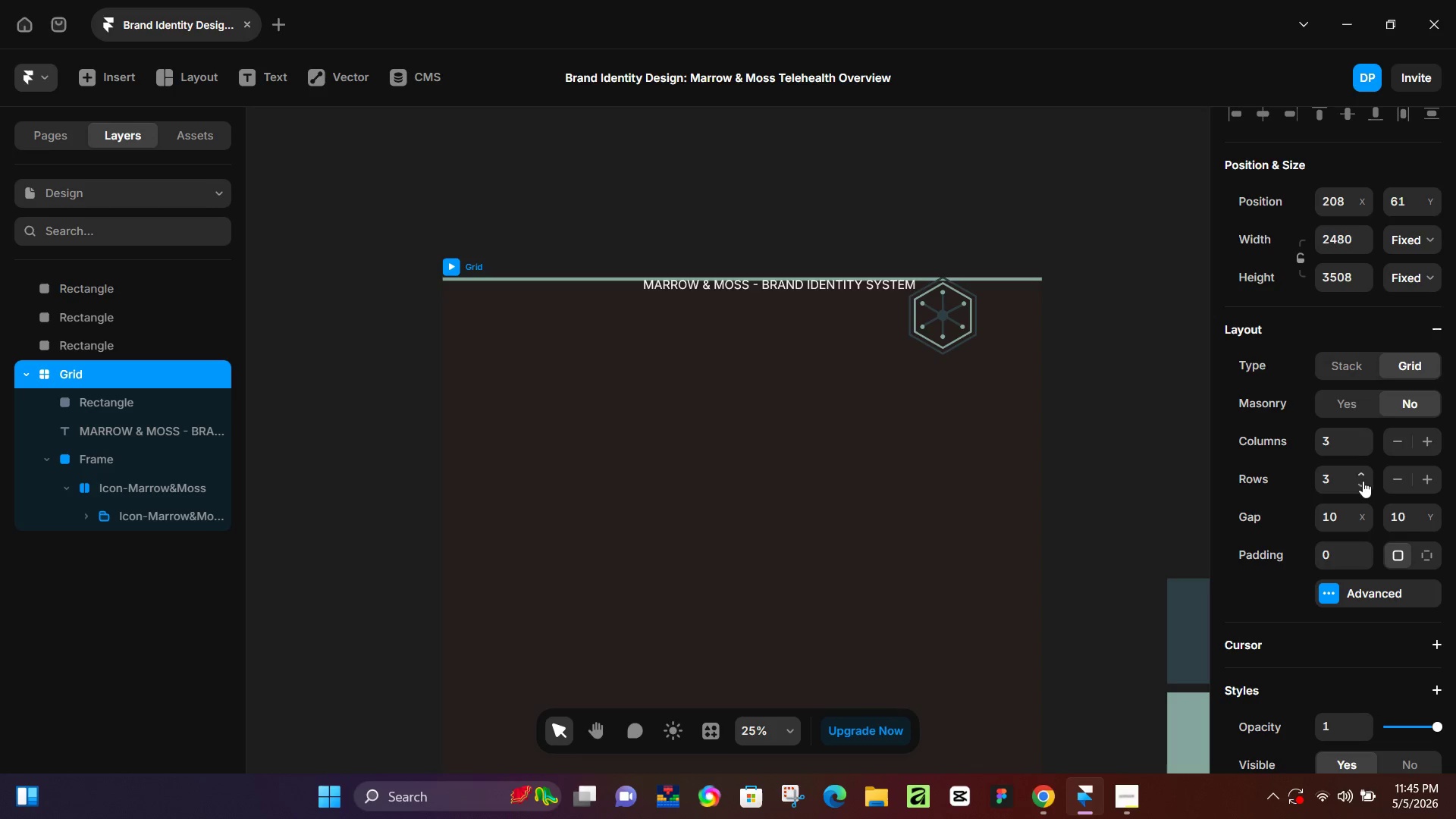 
left_click([1359, 491])
 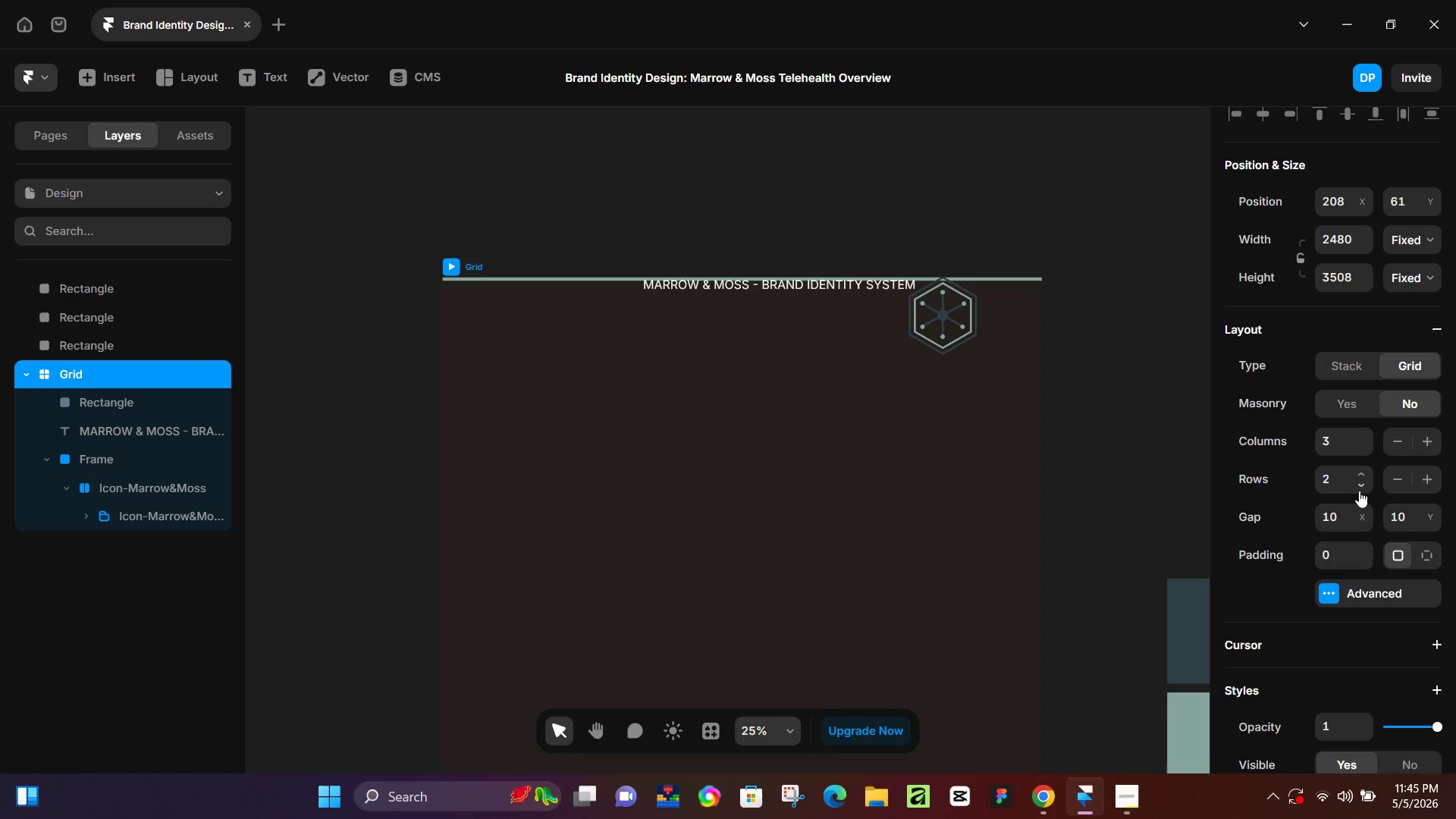 
left_click([1339, 519])
 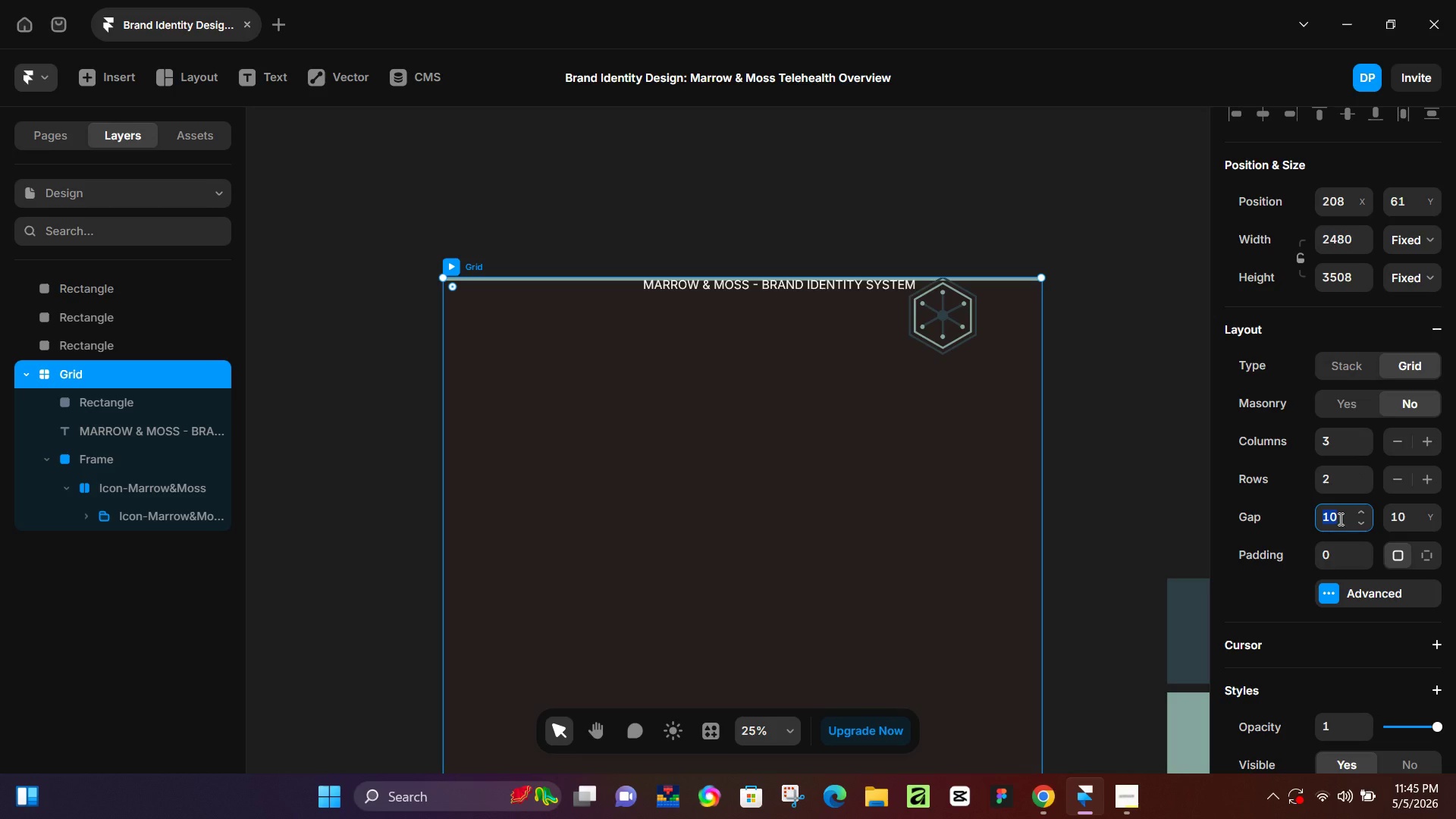 
wait(7.3)
 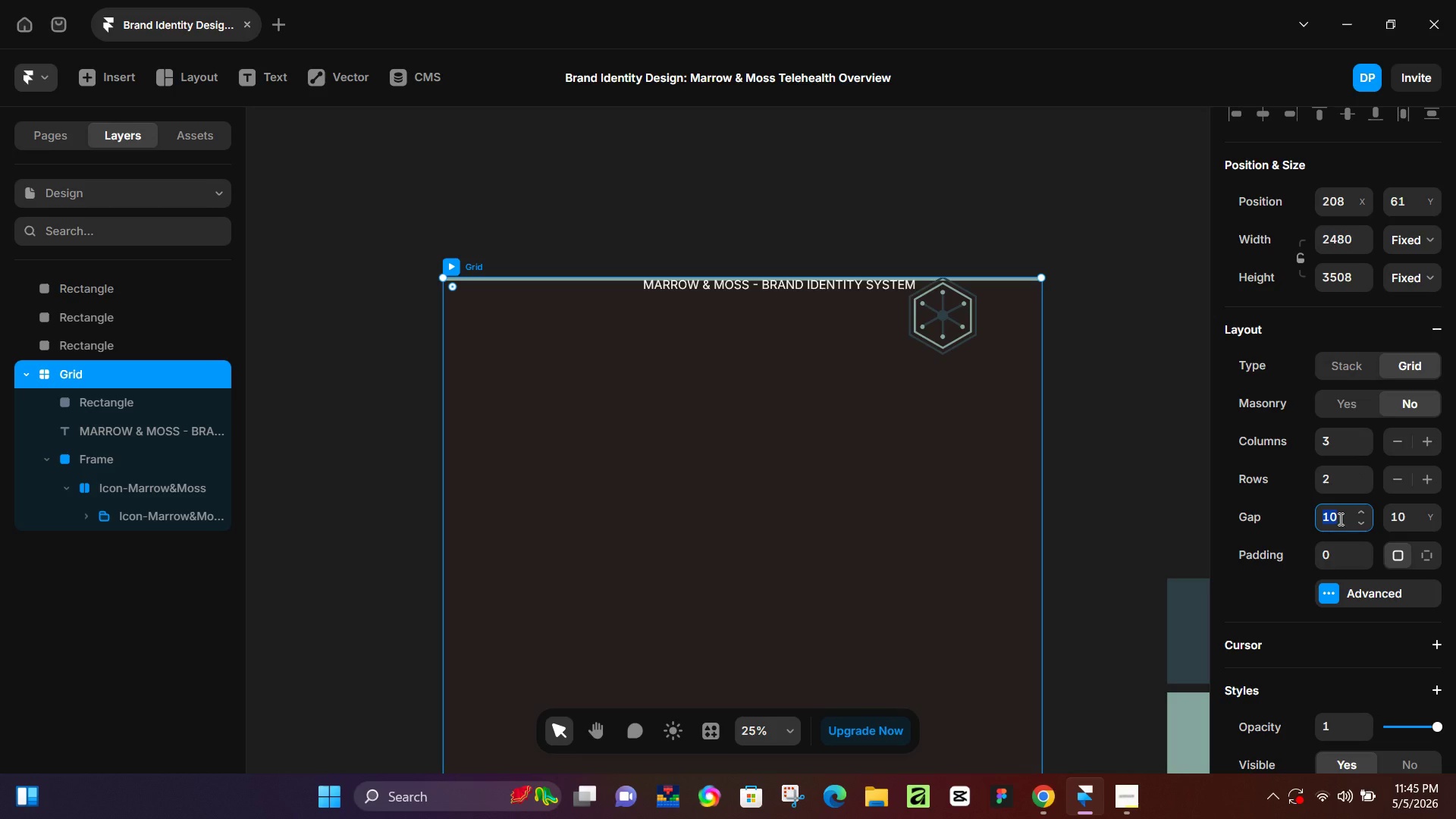 
key(Numpad2)
 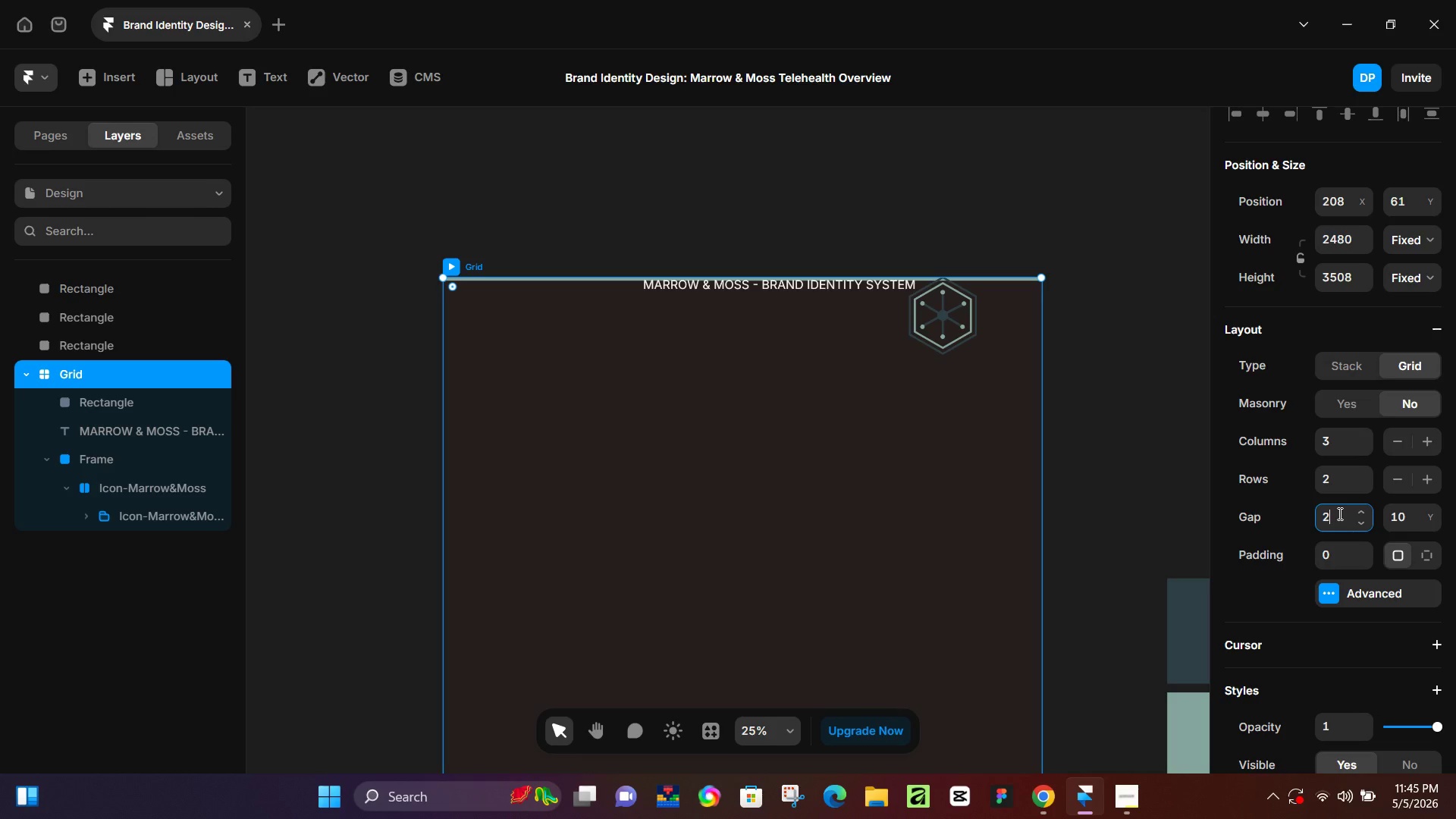 
key(Numpad4)
 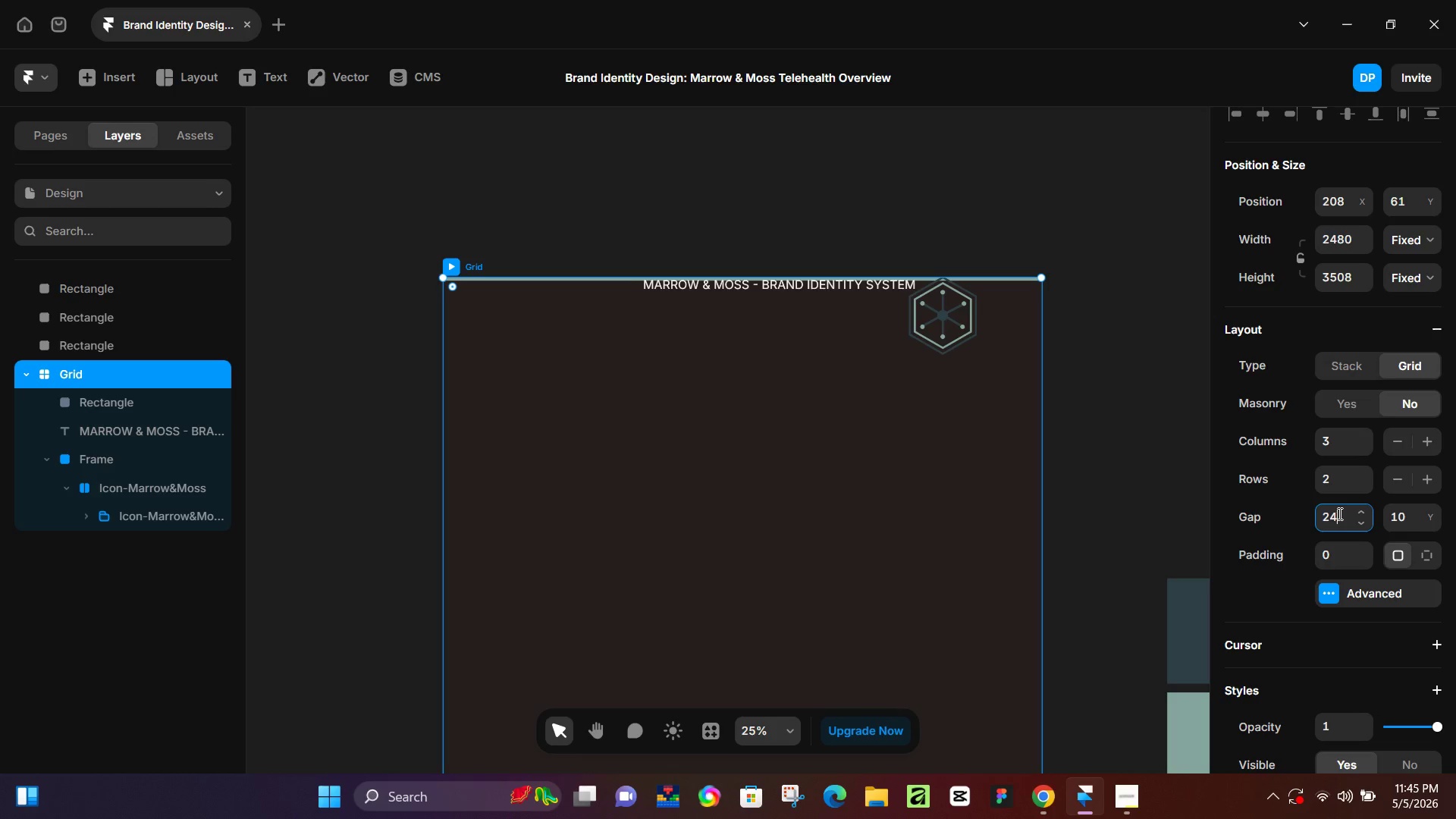 
key(NumpadEnter)
 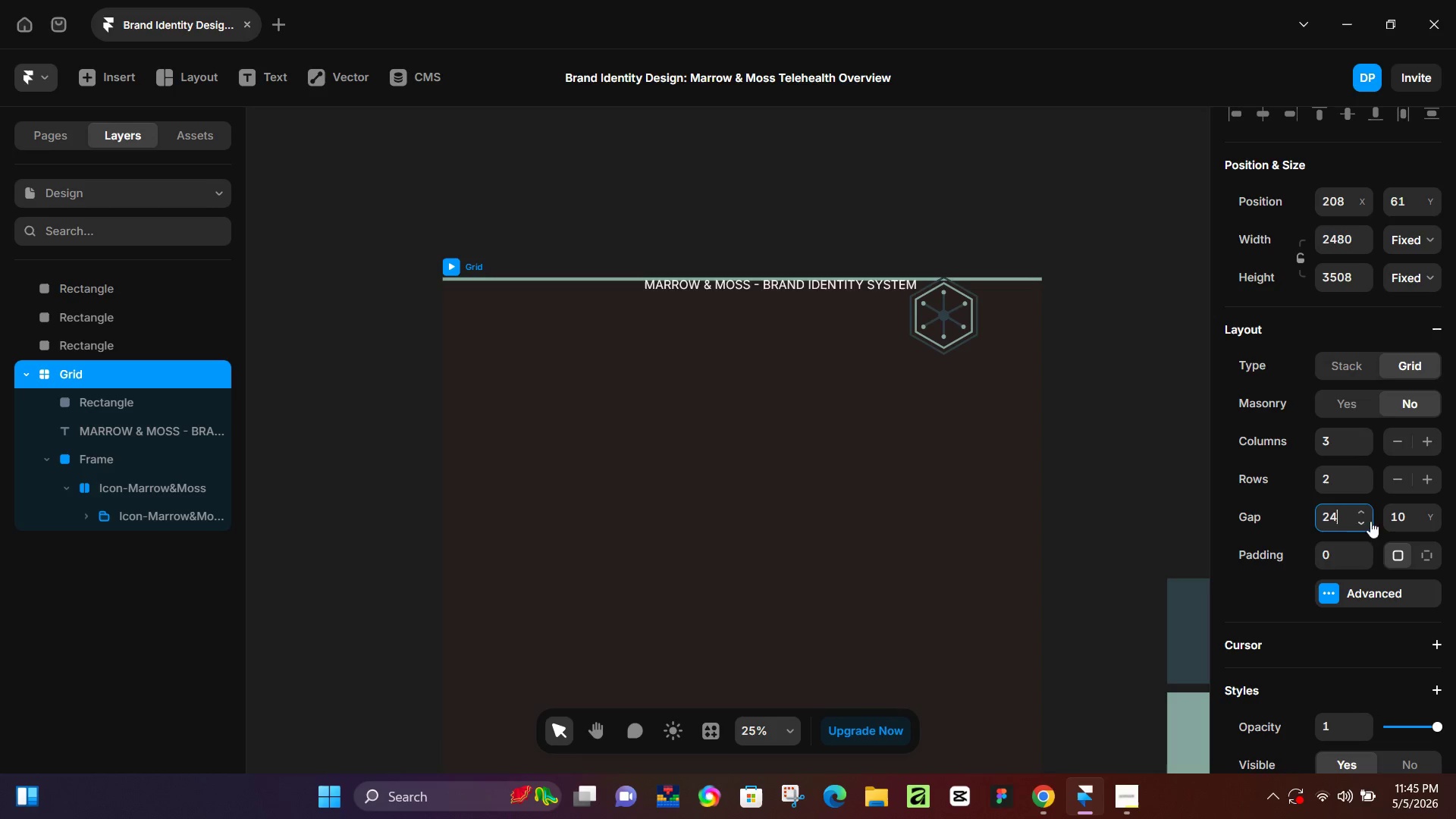 
left_click([1392, 515])
 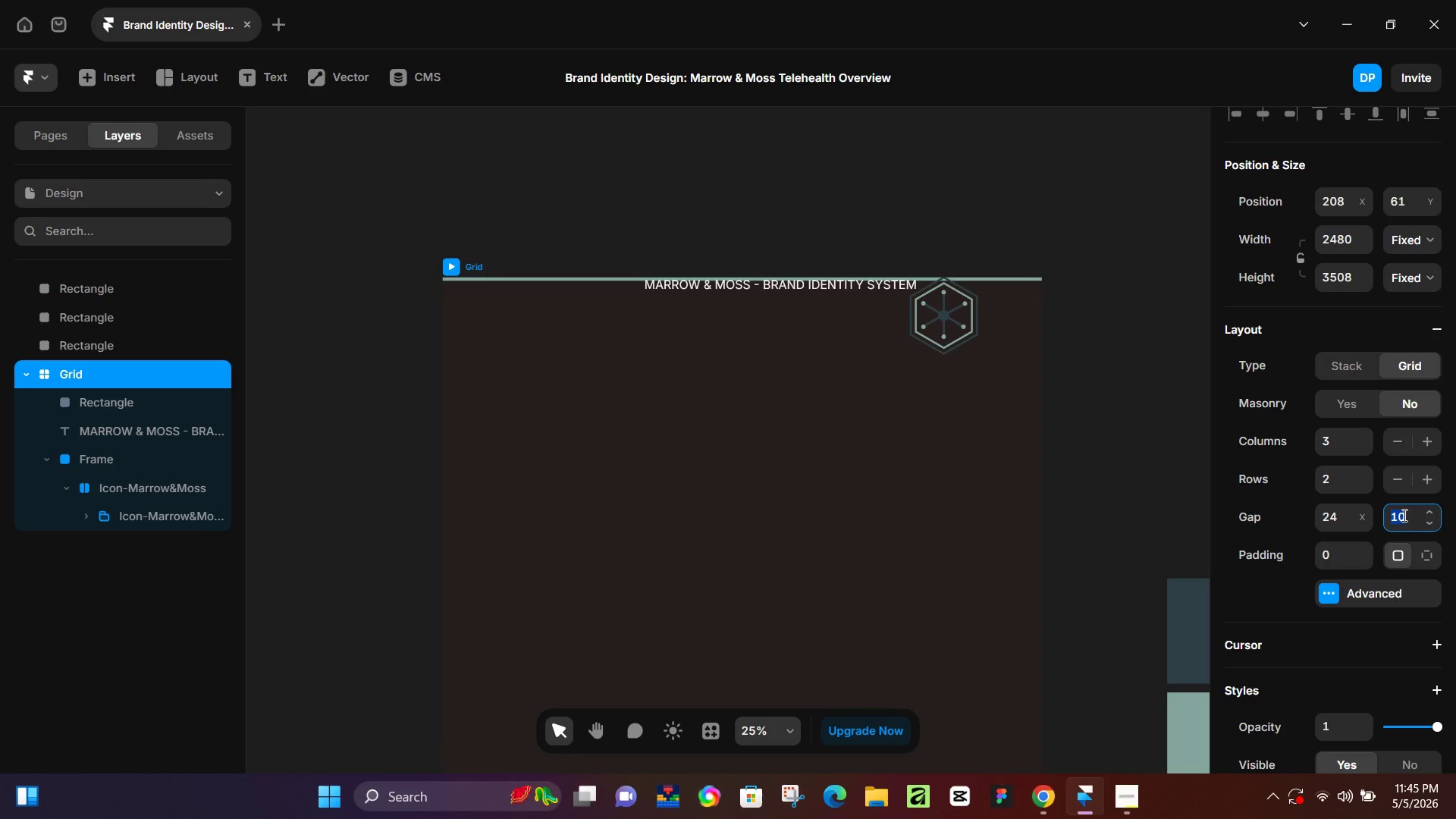 
key(Numpad2)
 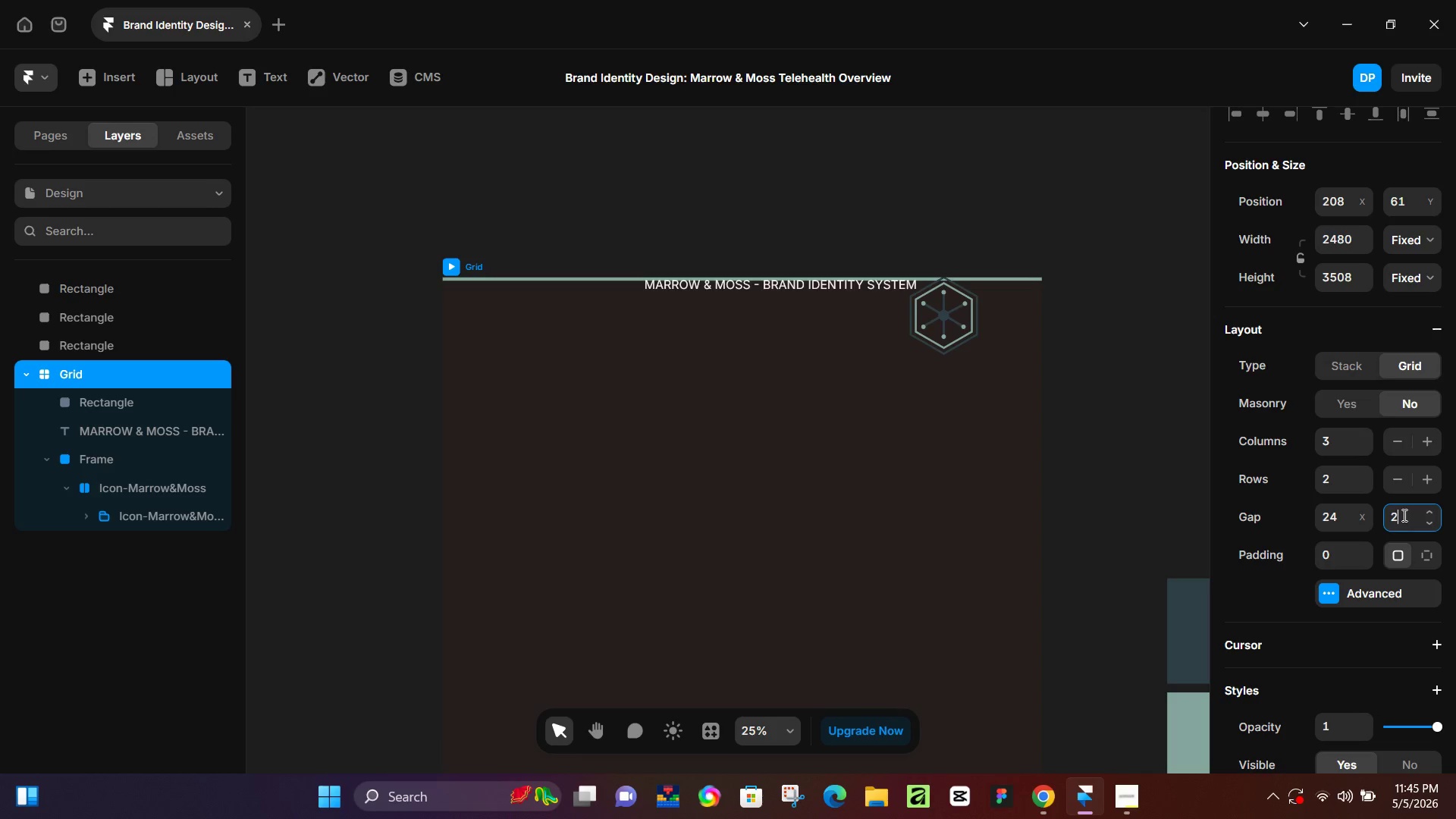 
key(Numpad4)
 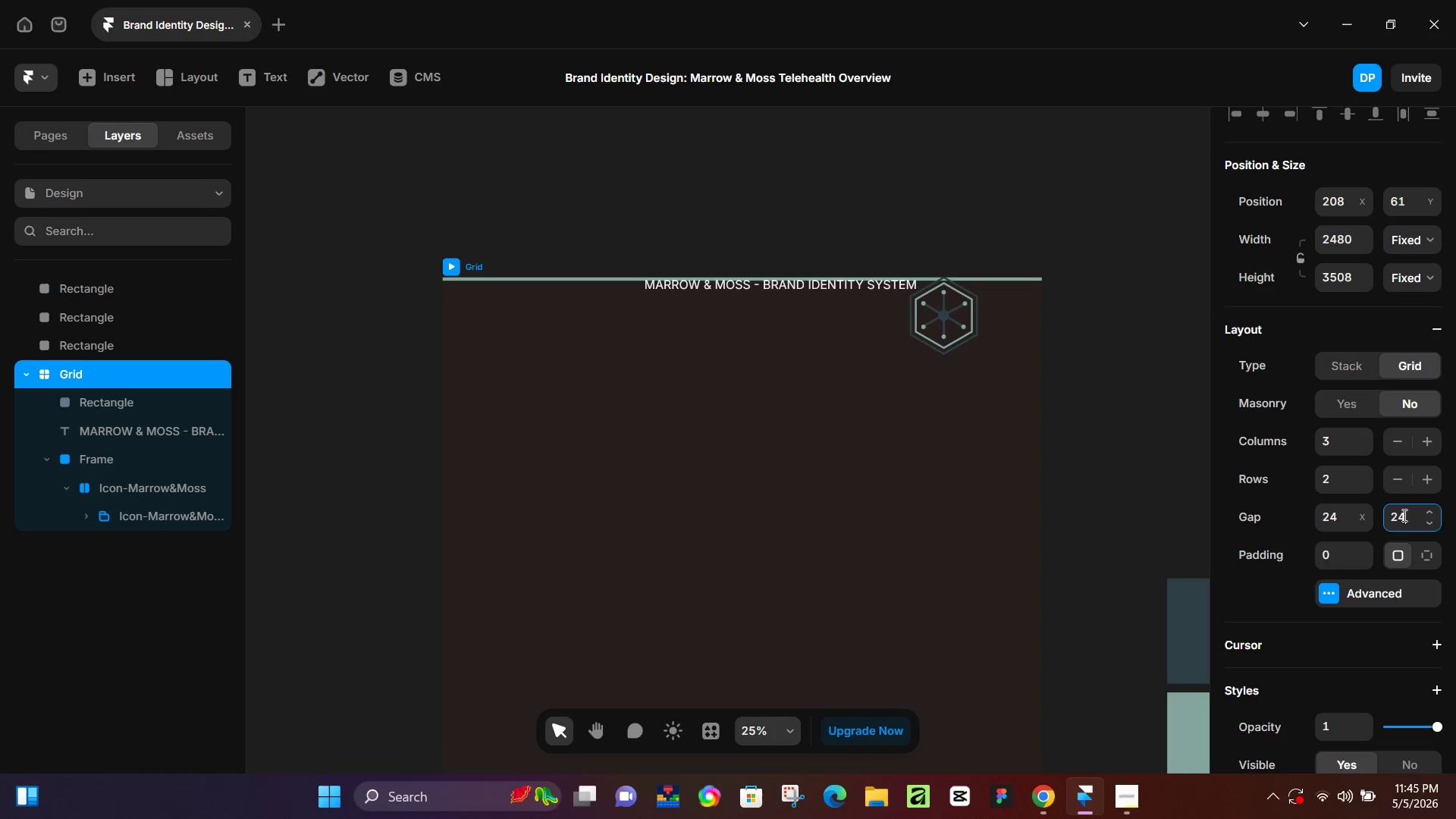 
key(NumpadEnter)
 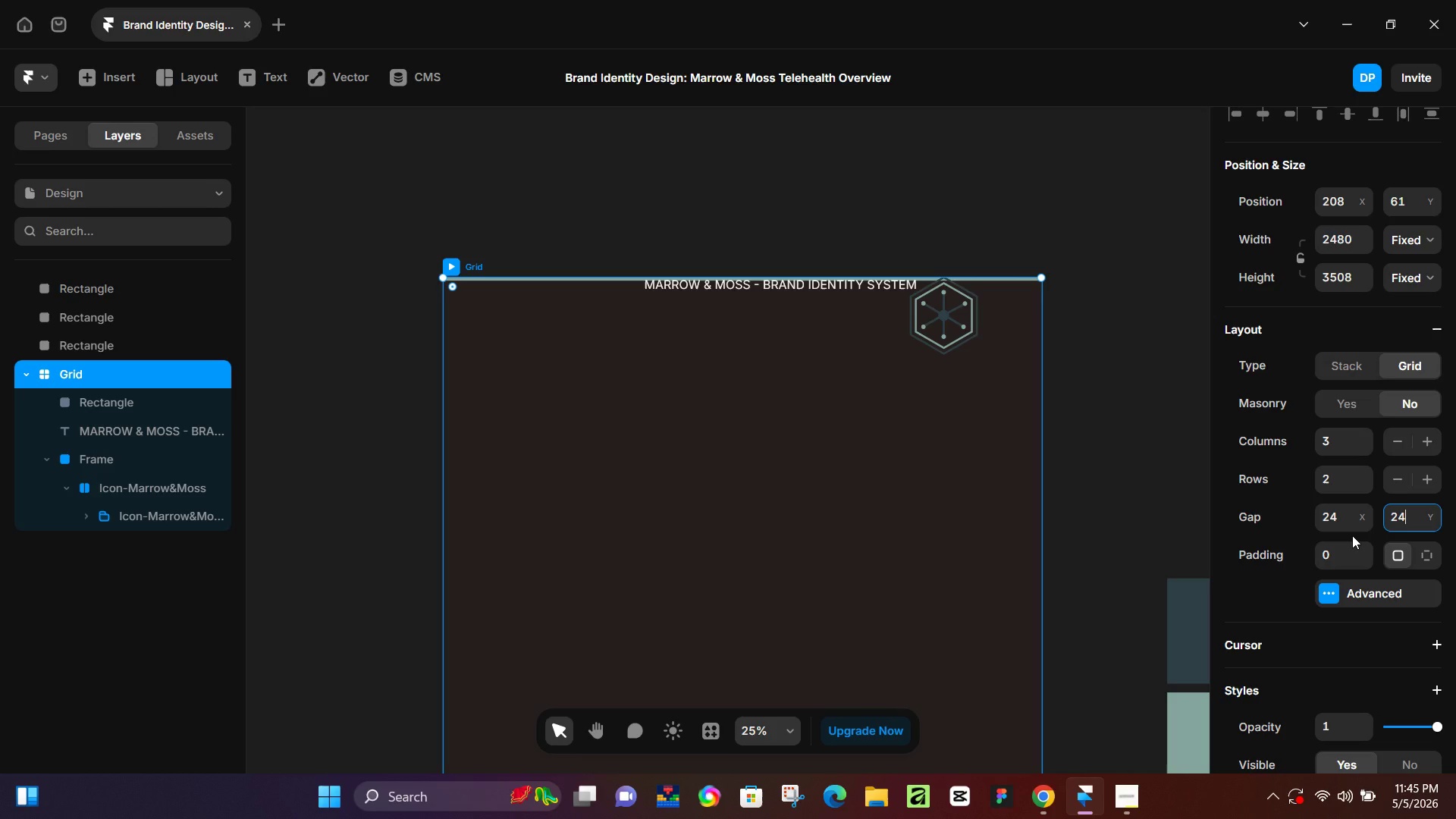 
wait(21.83)
 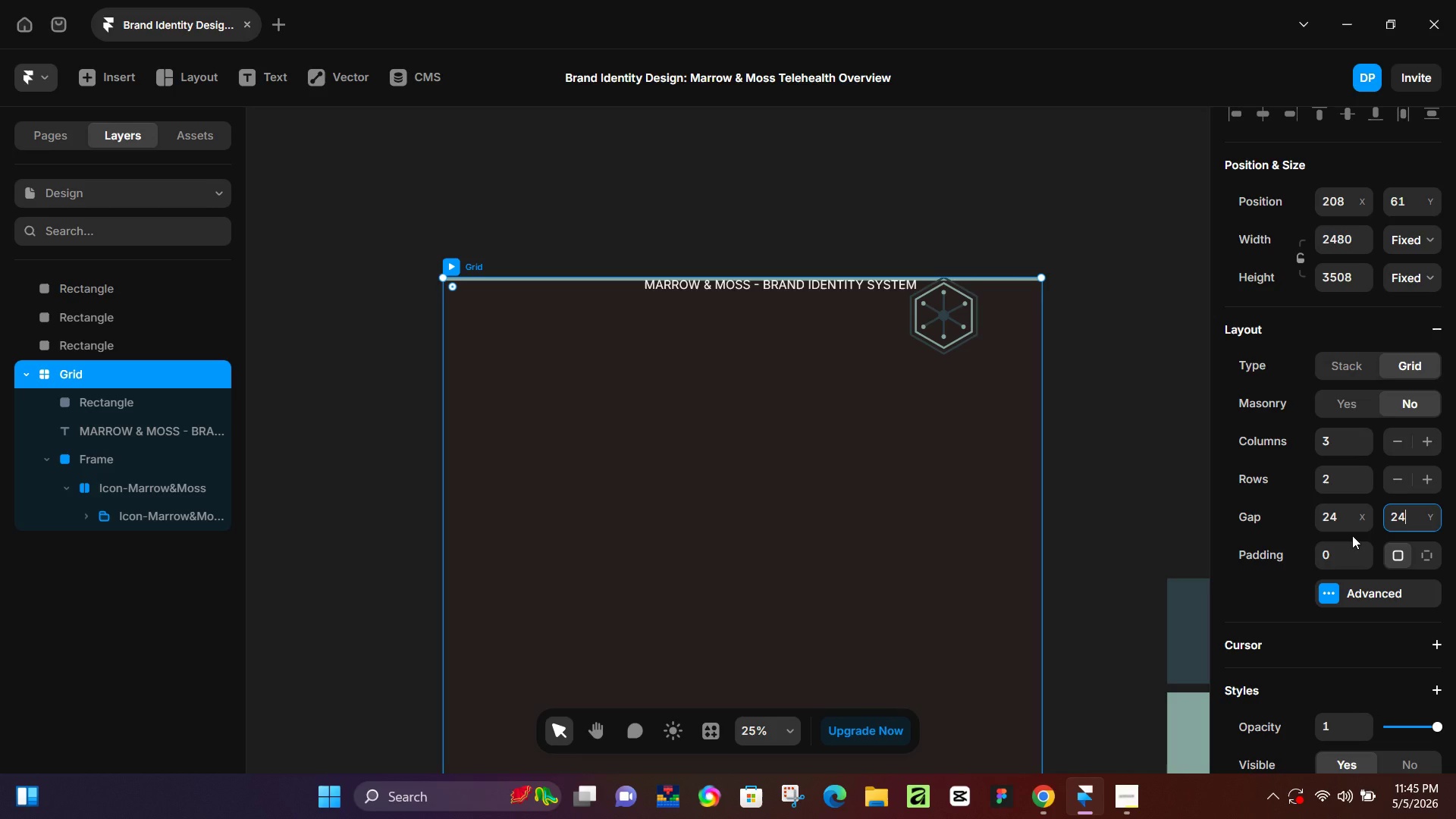 
left_click([1363, 476])
 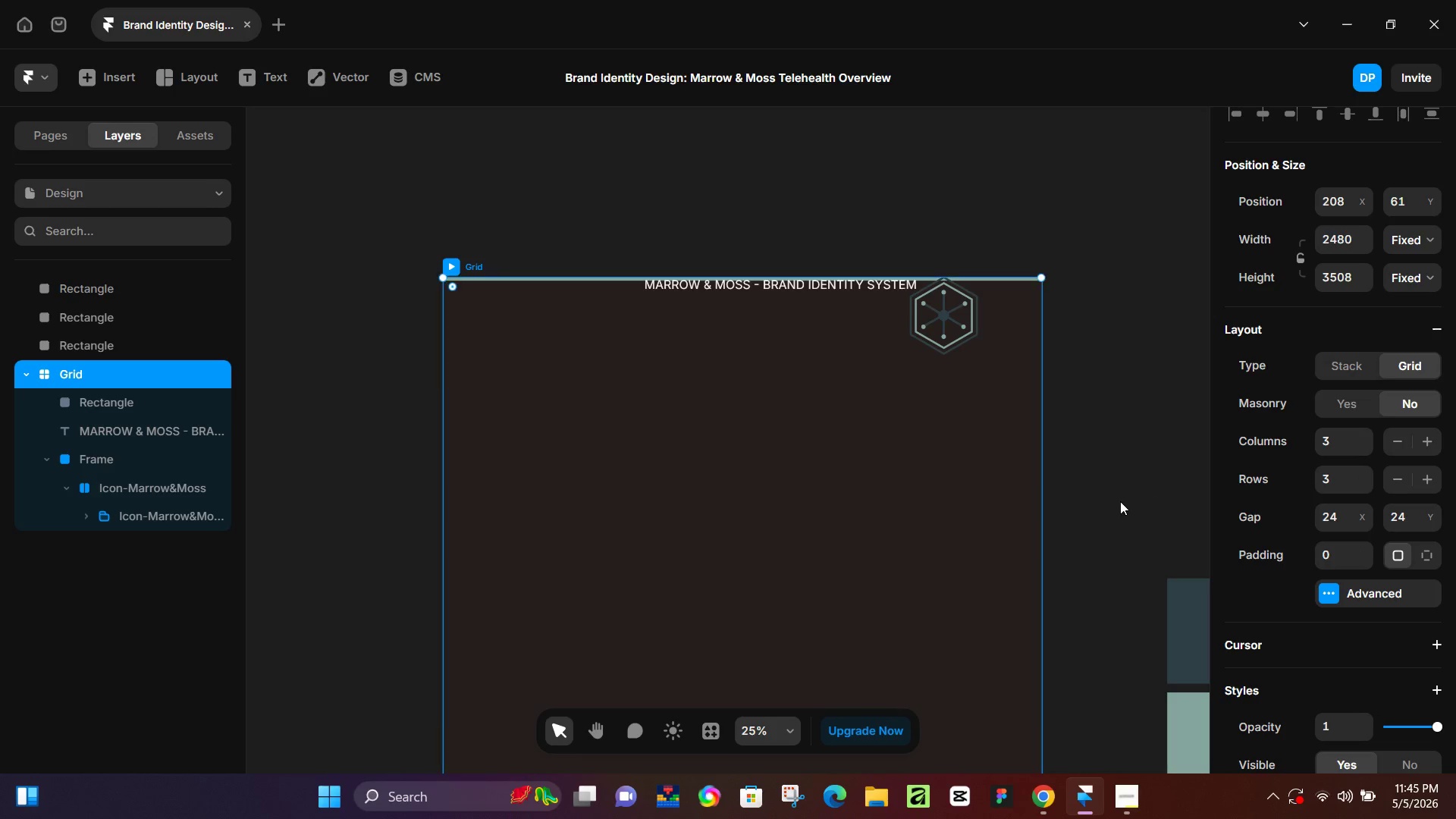 
left_click([1119, 501])
 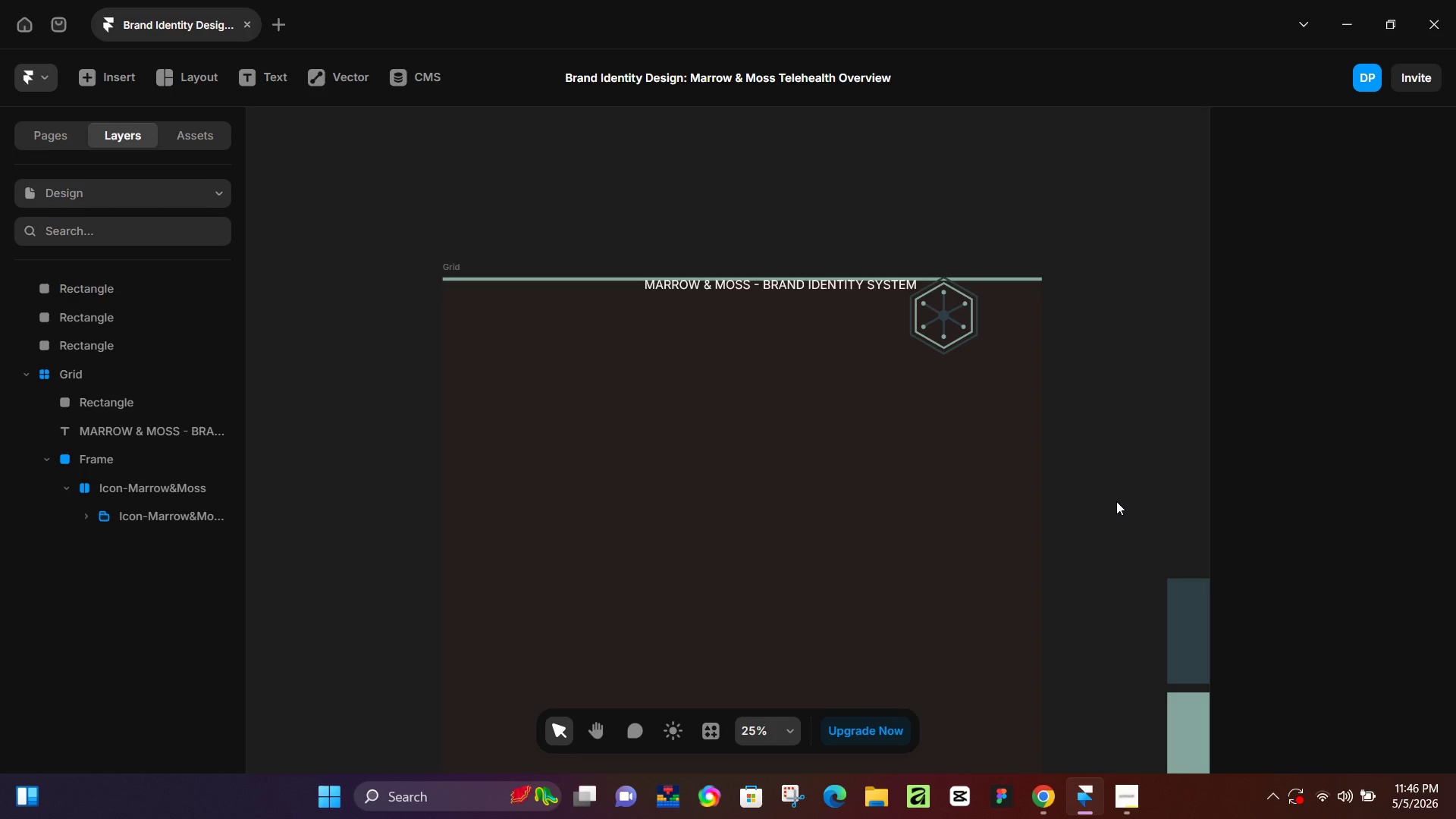 
wait(27.83)
 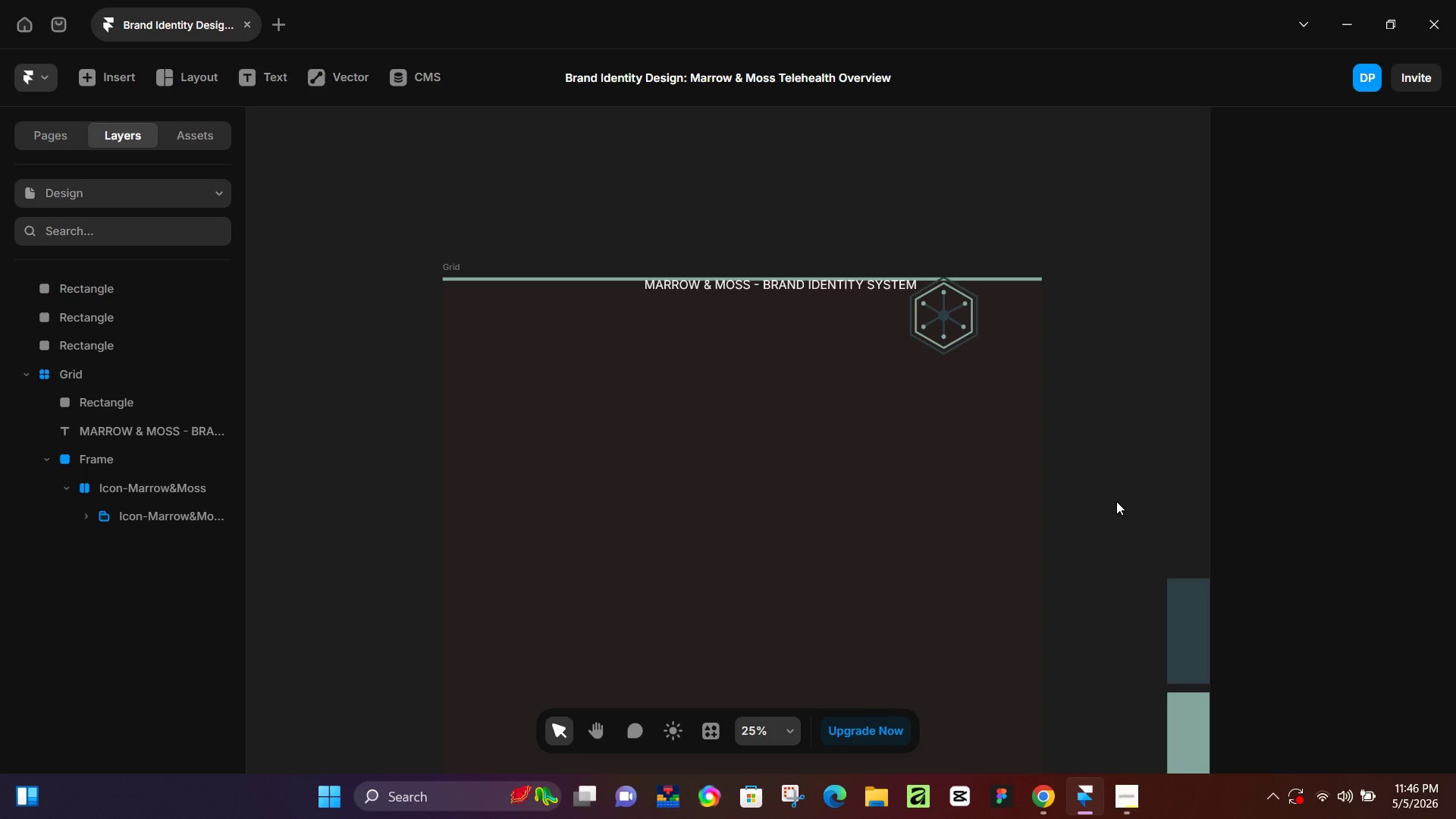 
left_click([731, 341])
 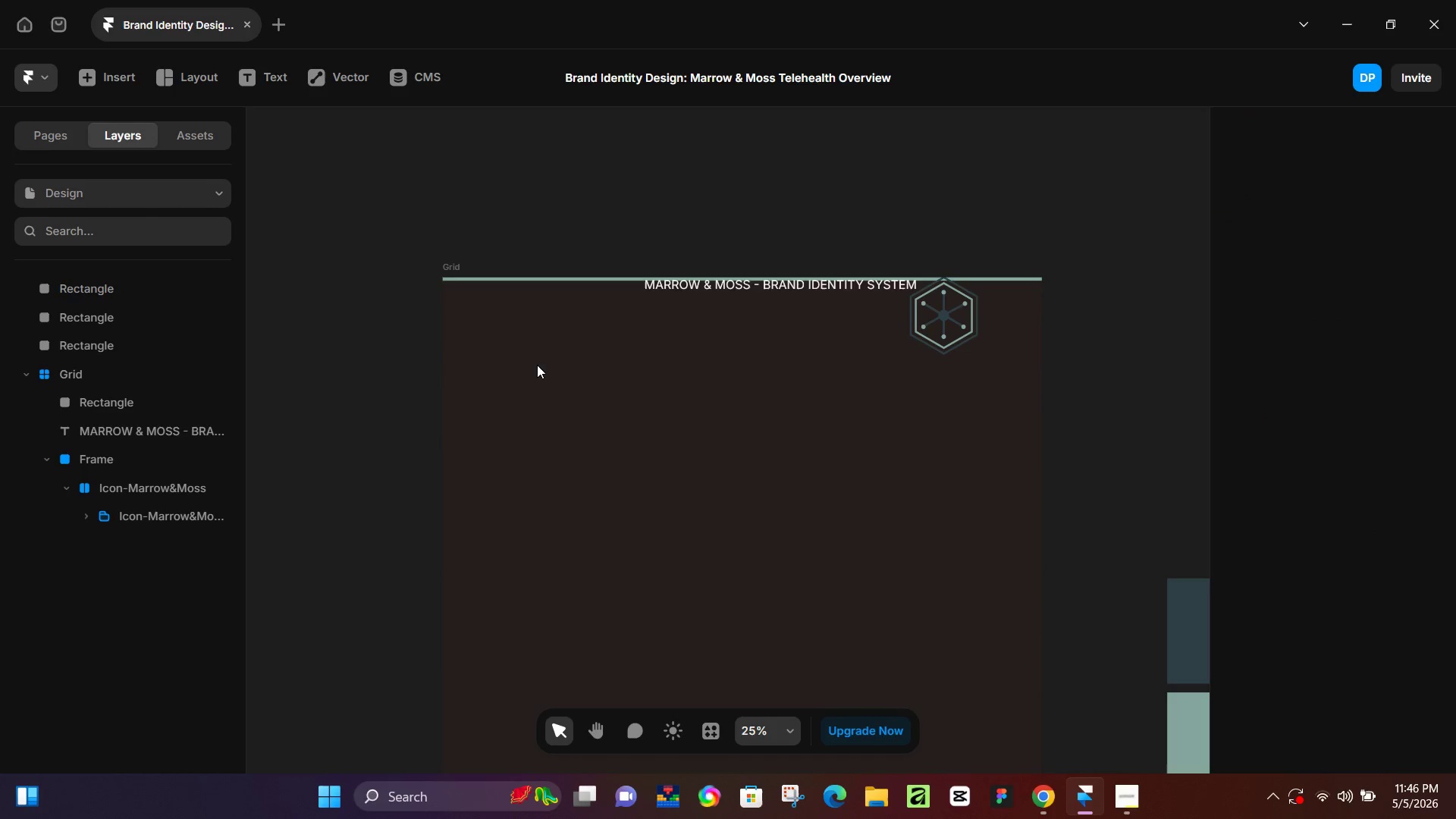 
double_click([585, 362])
 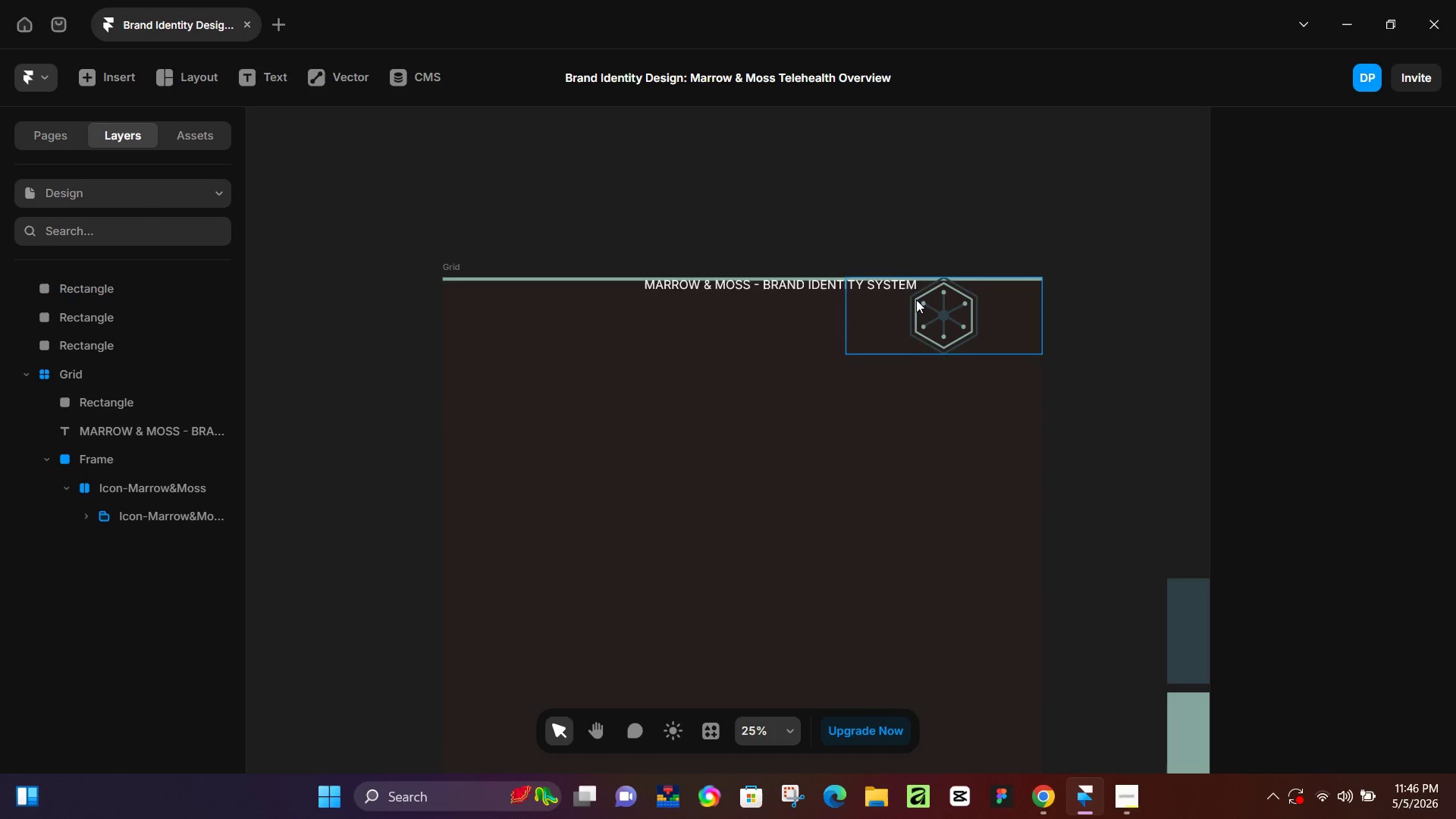 
left_click([977, 293])
 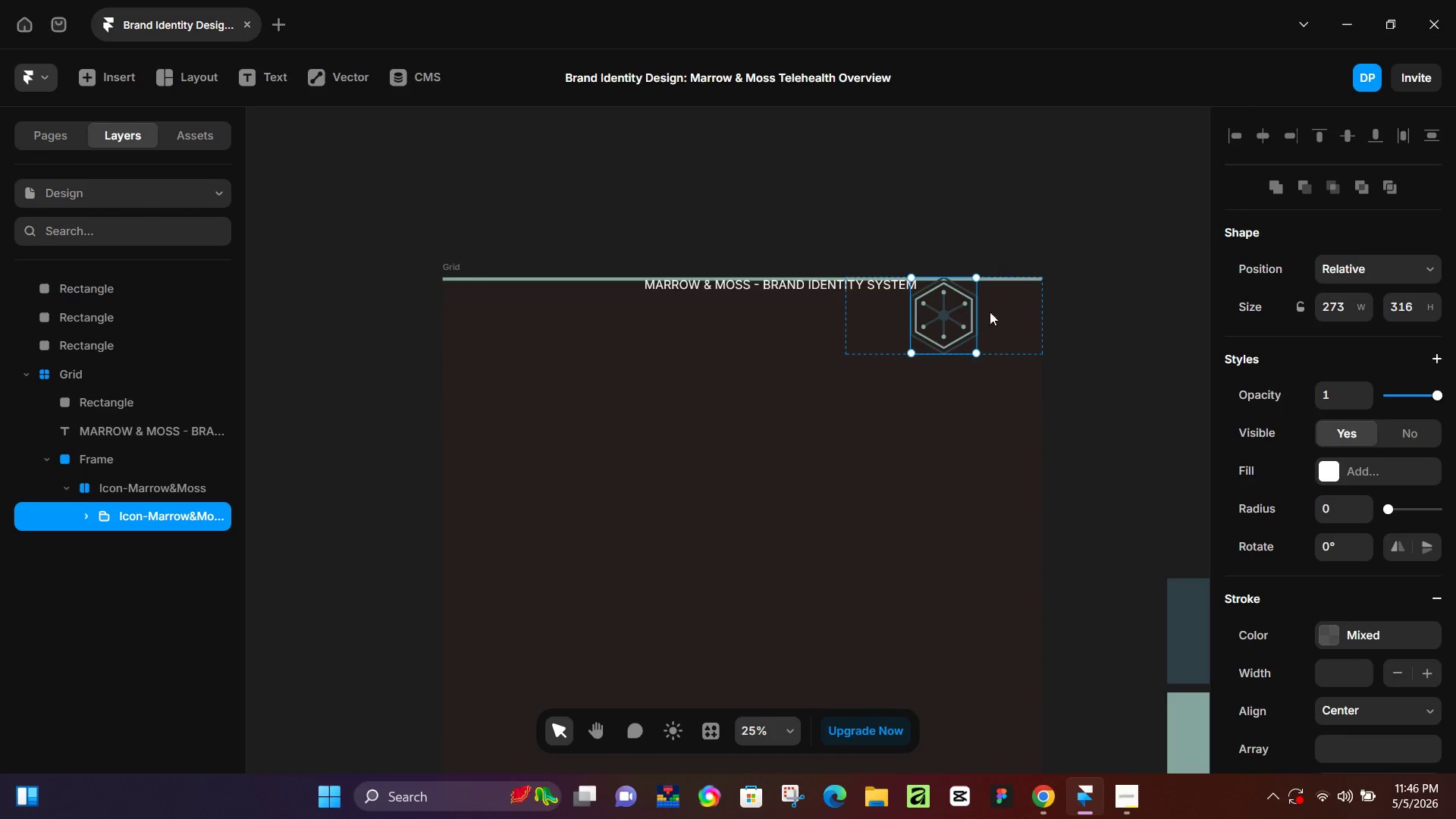 
left_click([1007, 312])
 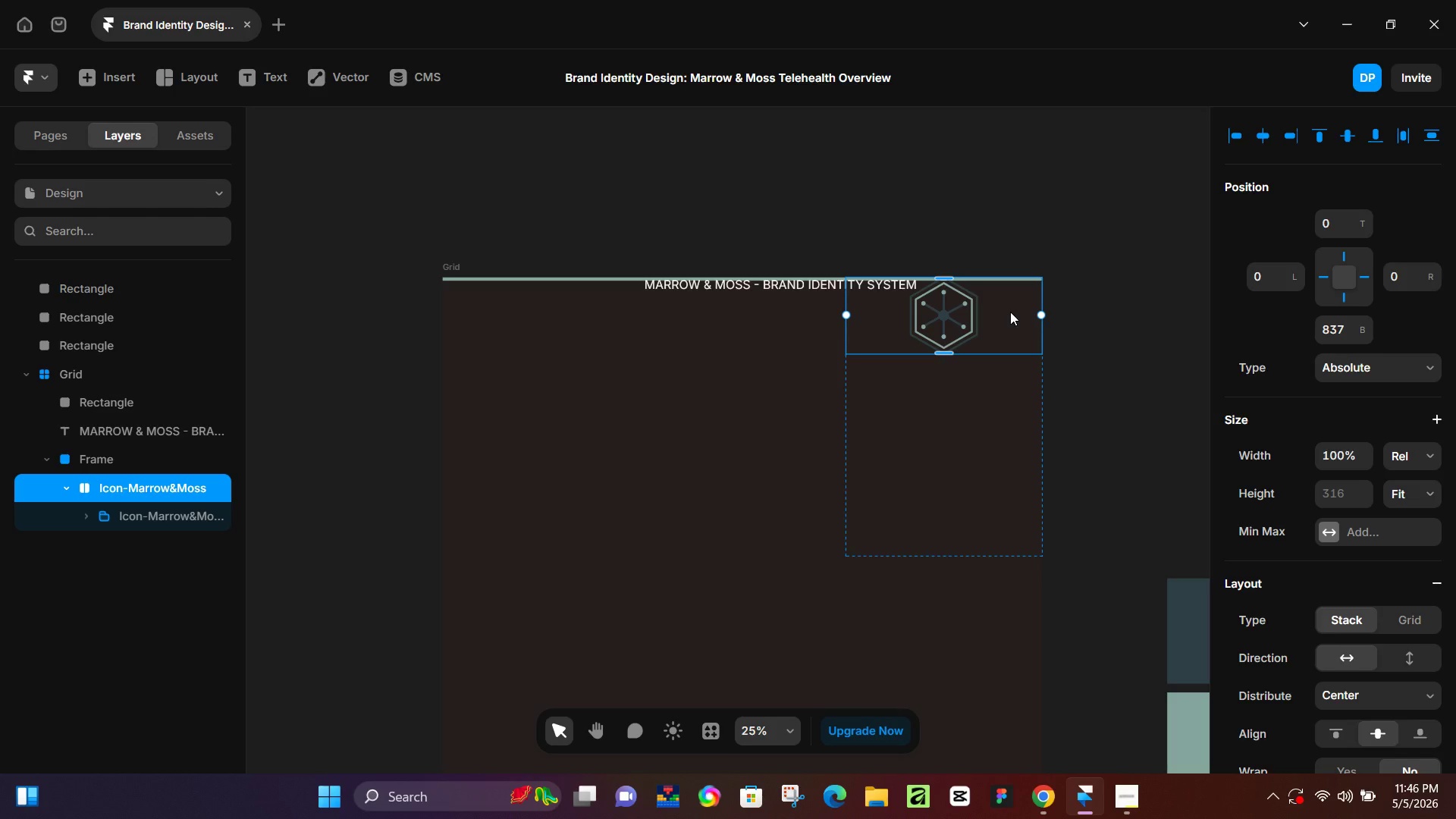 
left_click_drag(start_coordinate=[1010, 312], to_coordinate=[670, 451])
 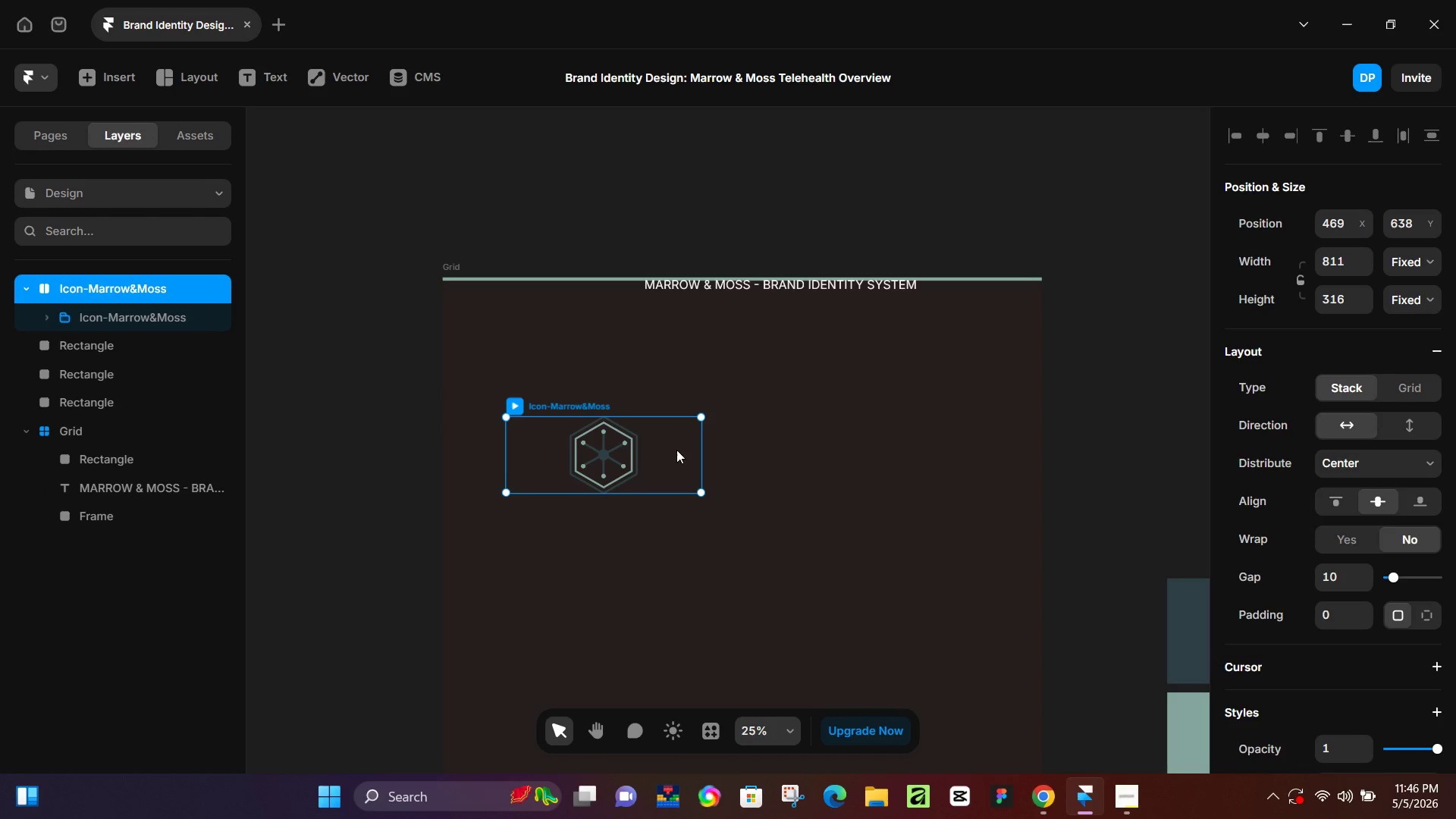 
left_click_drag(start_coordinate=[677, 450], to_coordinate=[673, 406])
 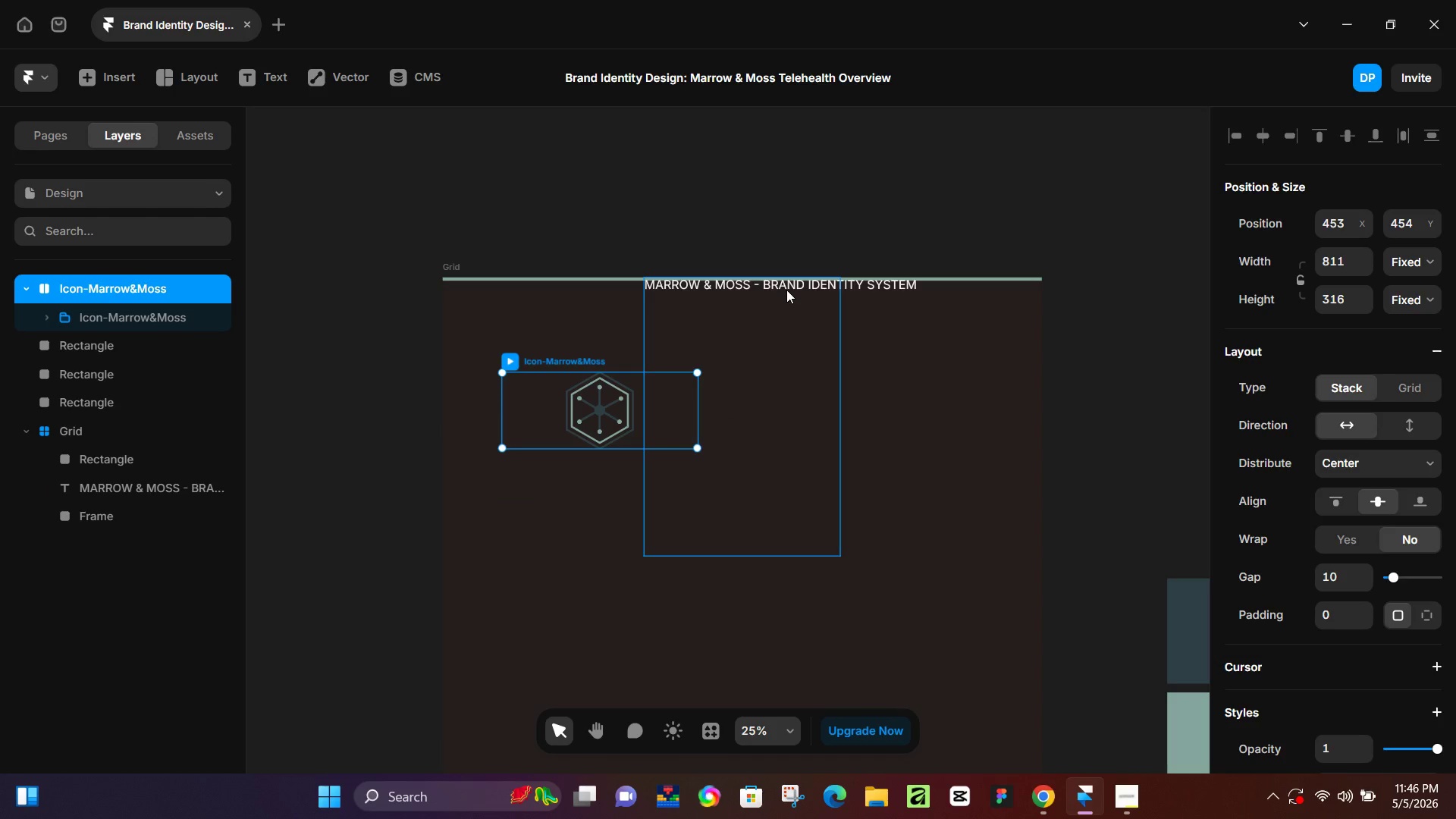 
left_click([786, 290])
 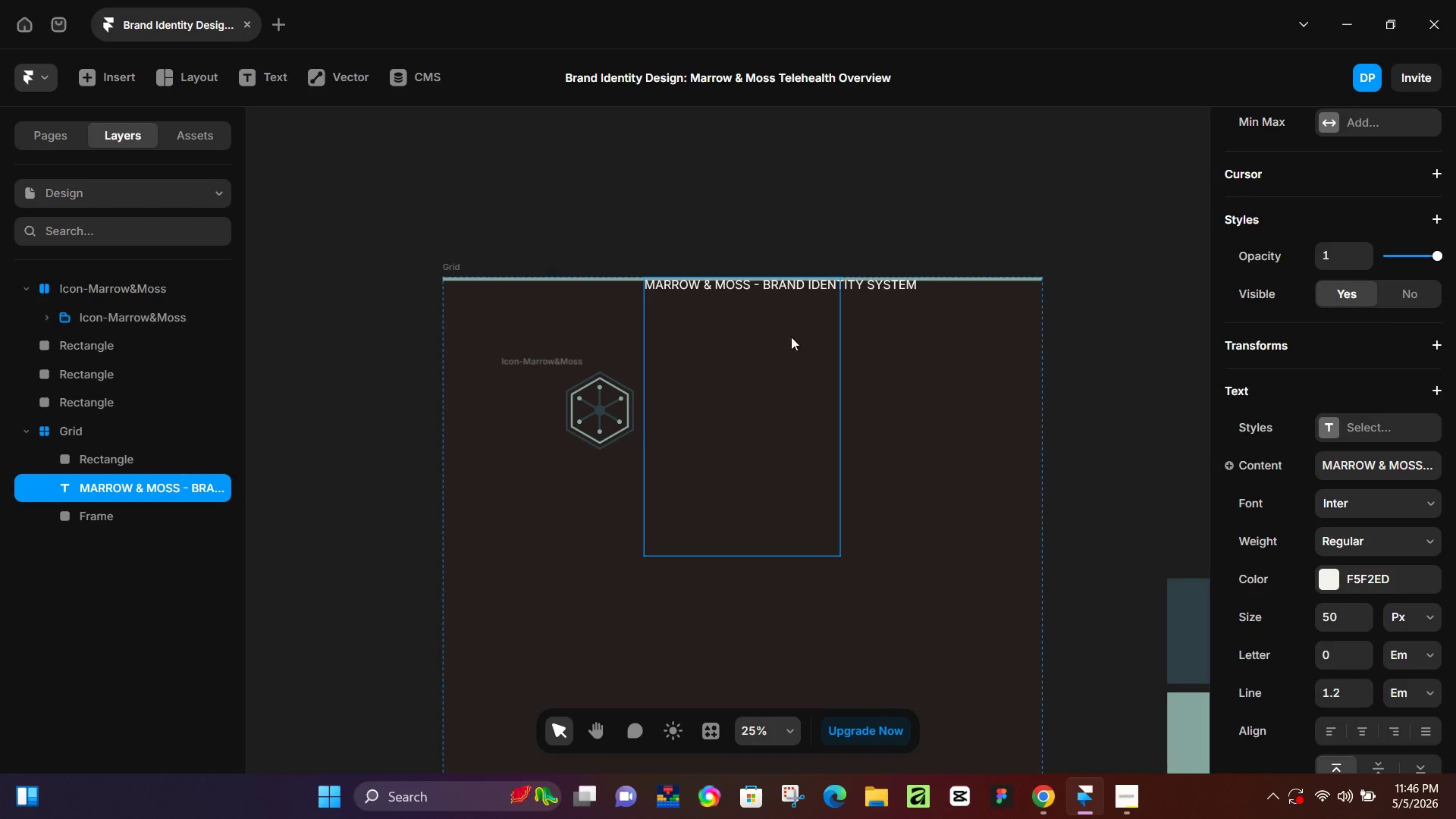 
left_click_drag(start_coordinate=[793, 340], to_coordinate=[900, 390])
 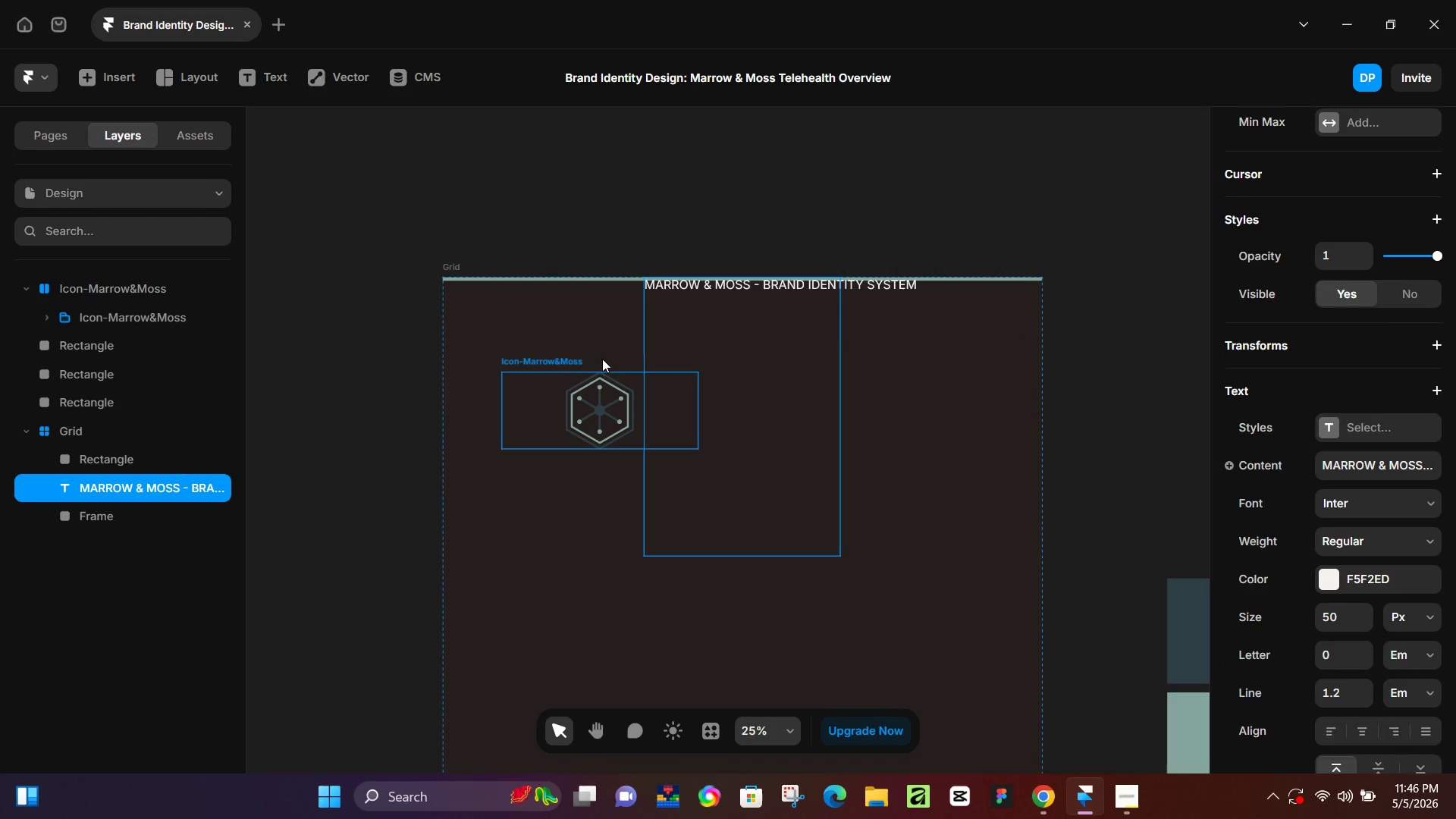 
left_click([549, 325])
 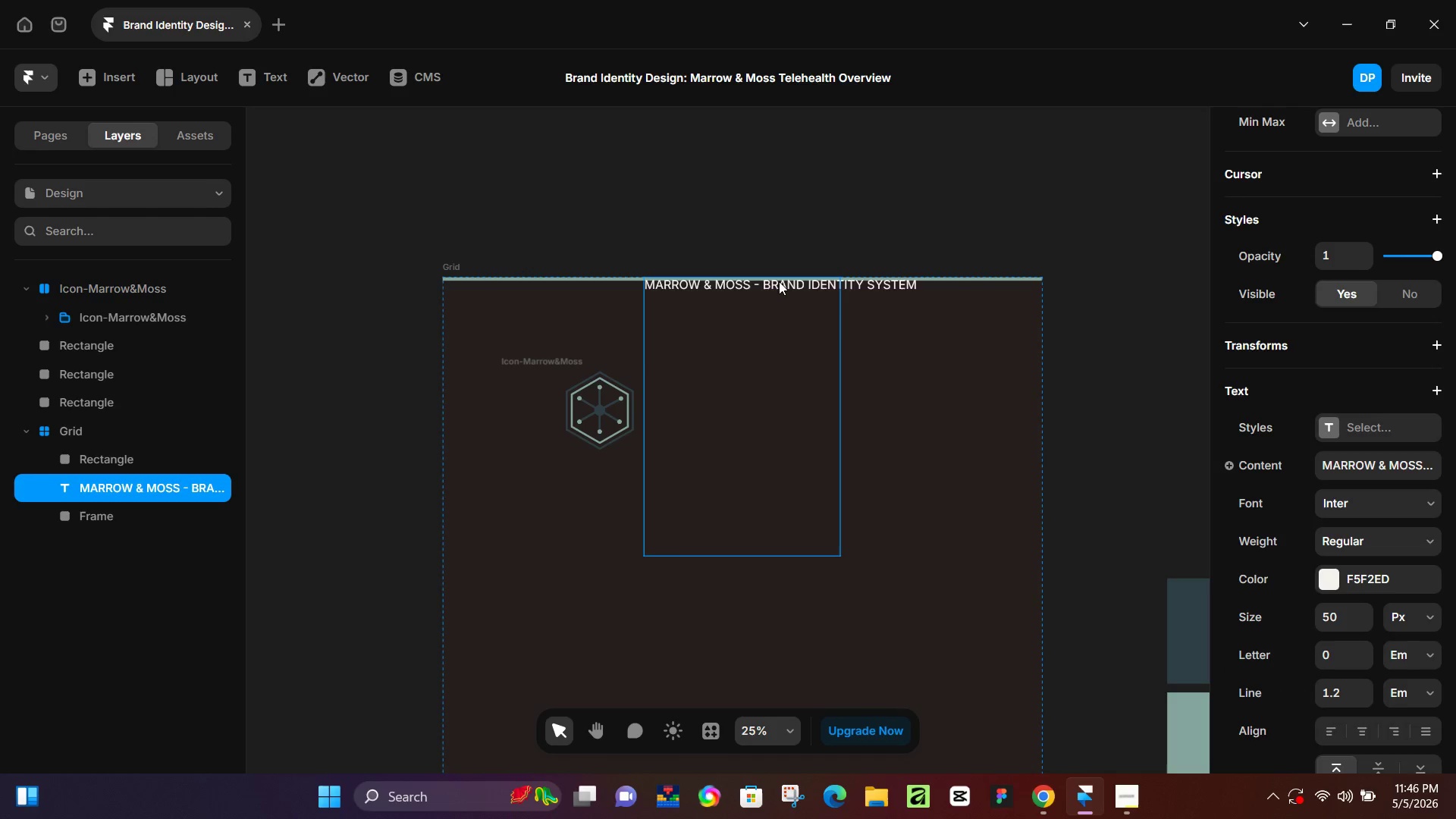 
double_click([786, 279])
 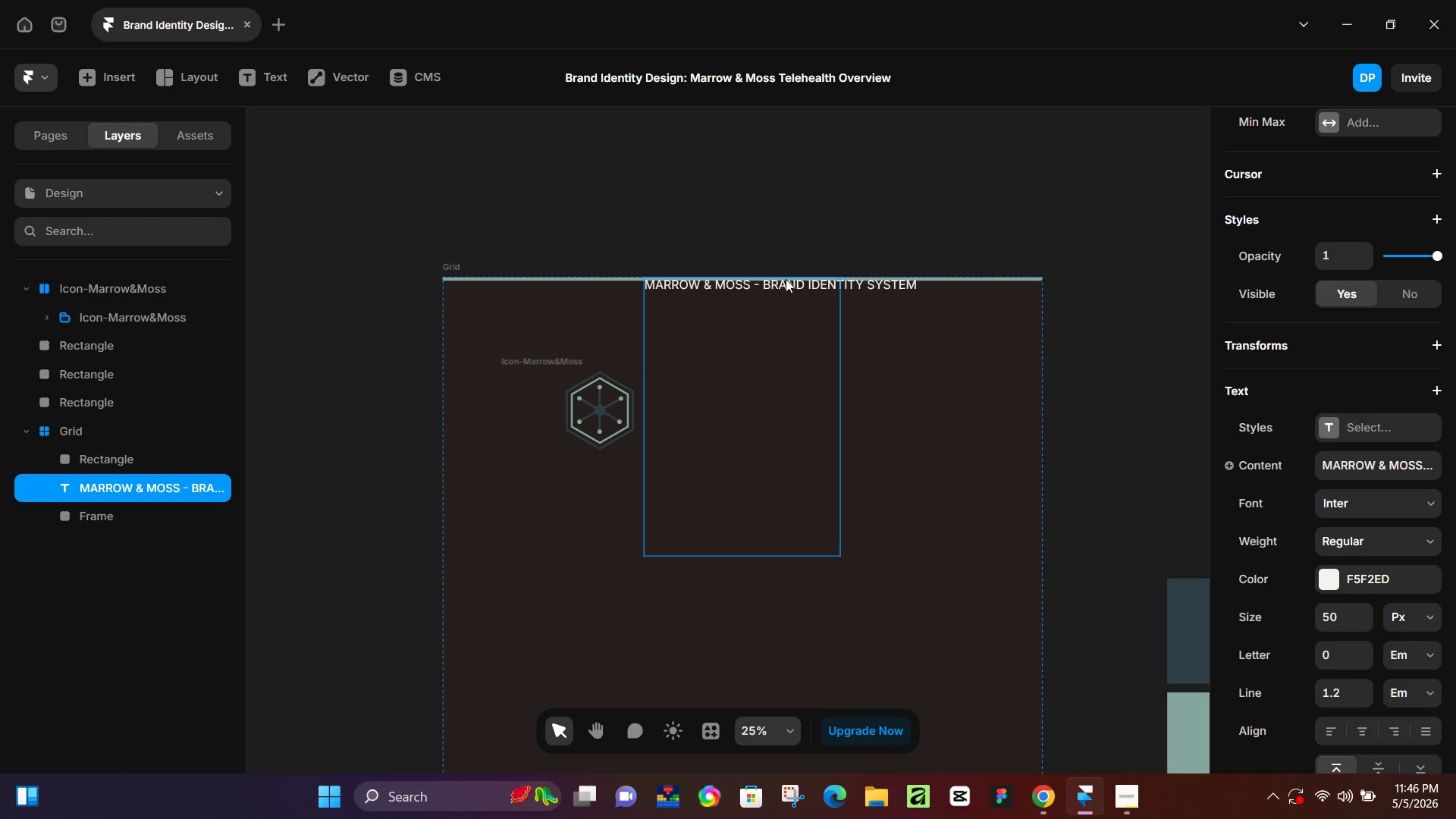 
triple_click([786, 279])
 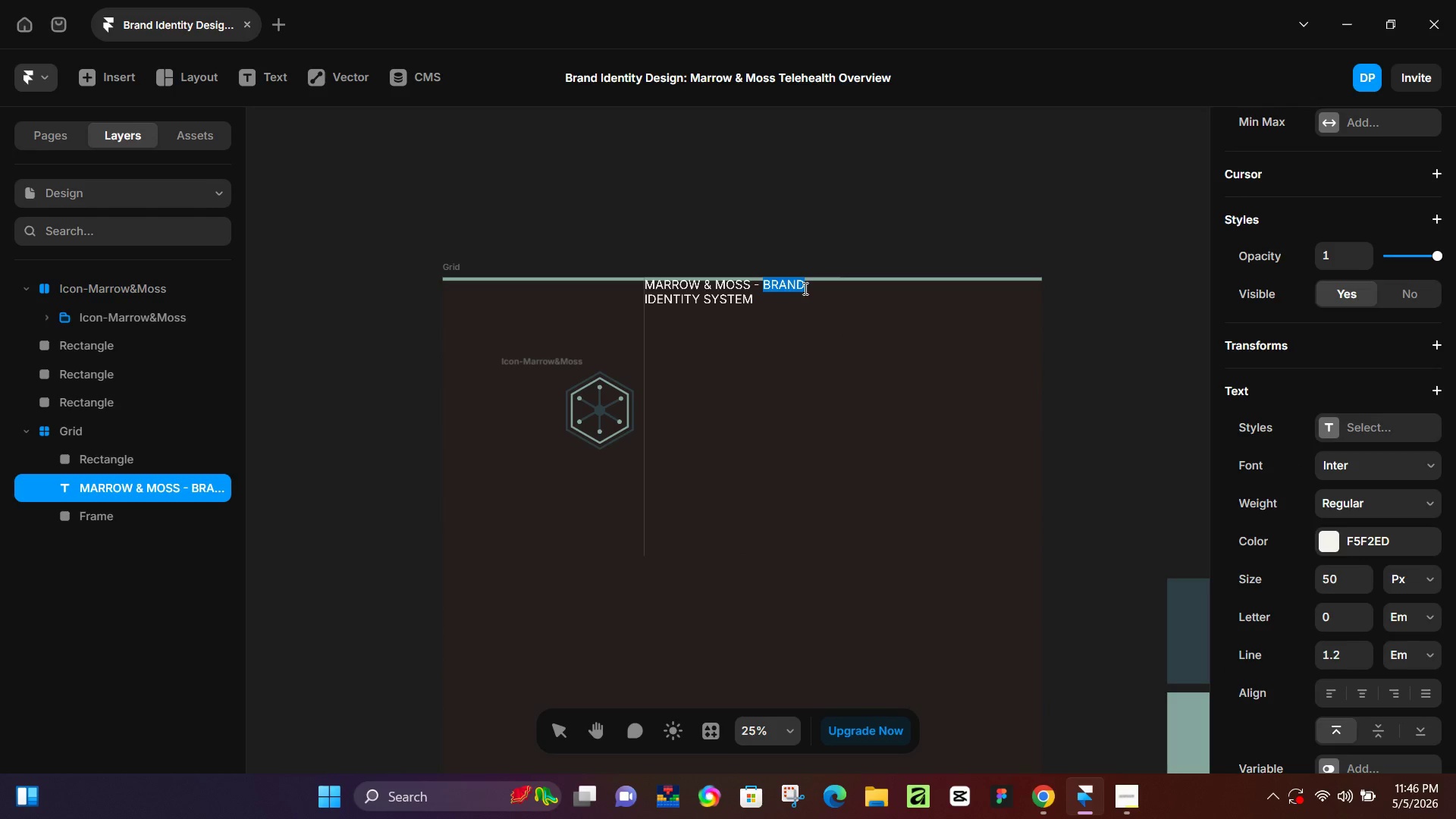 
double_click([814, 310])
 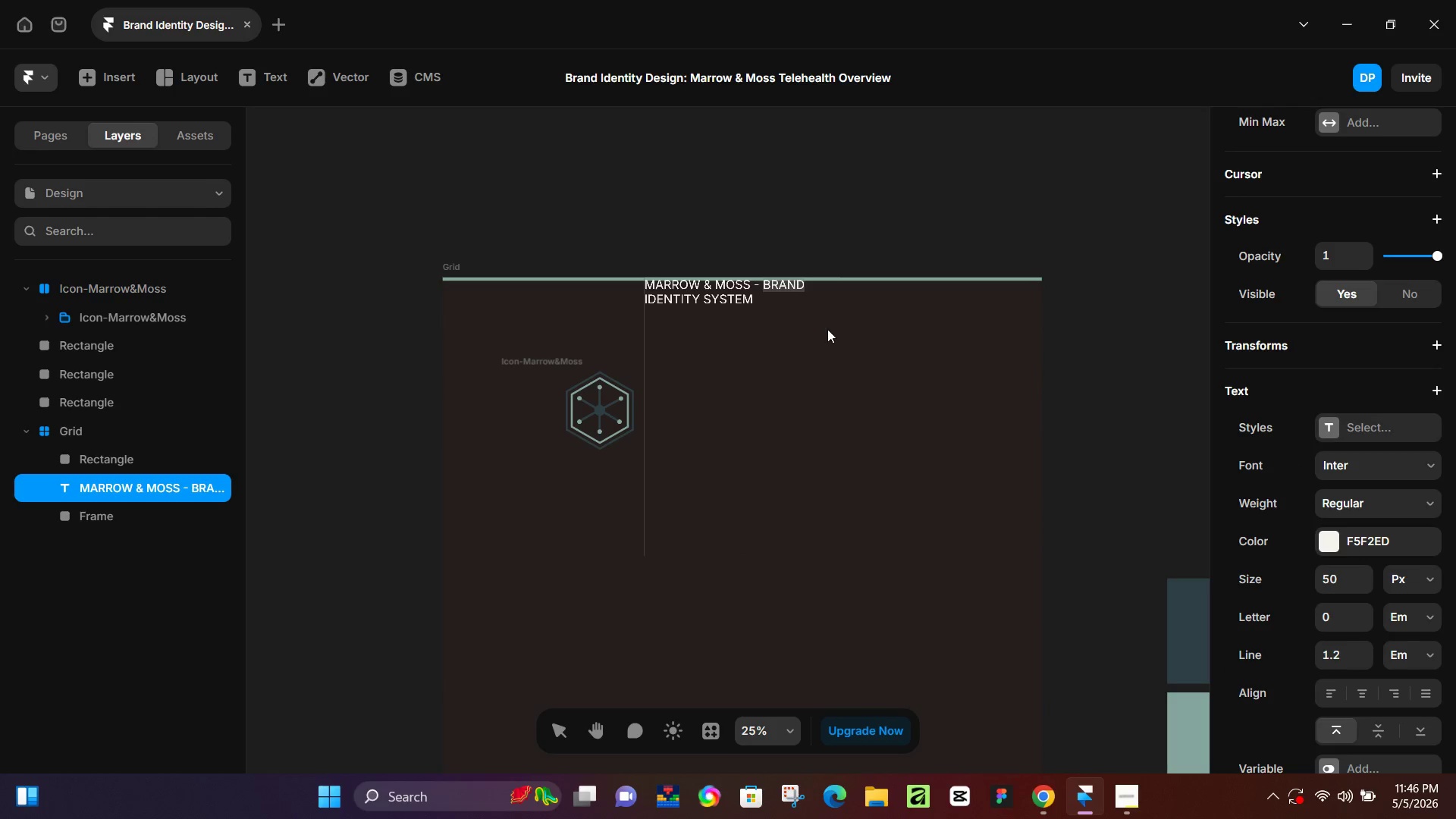 
triple_click([829, 332])
 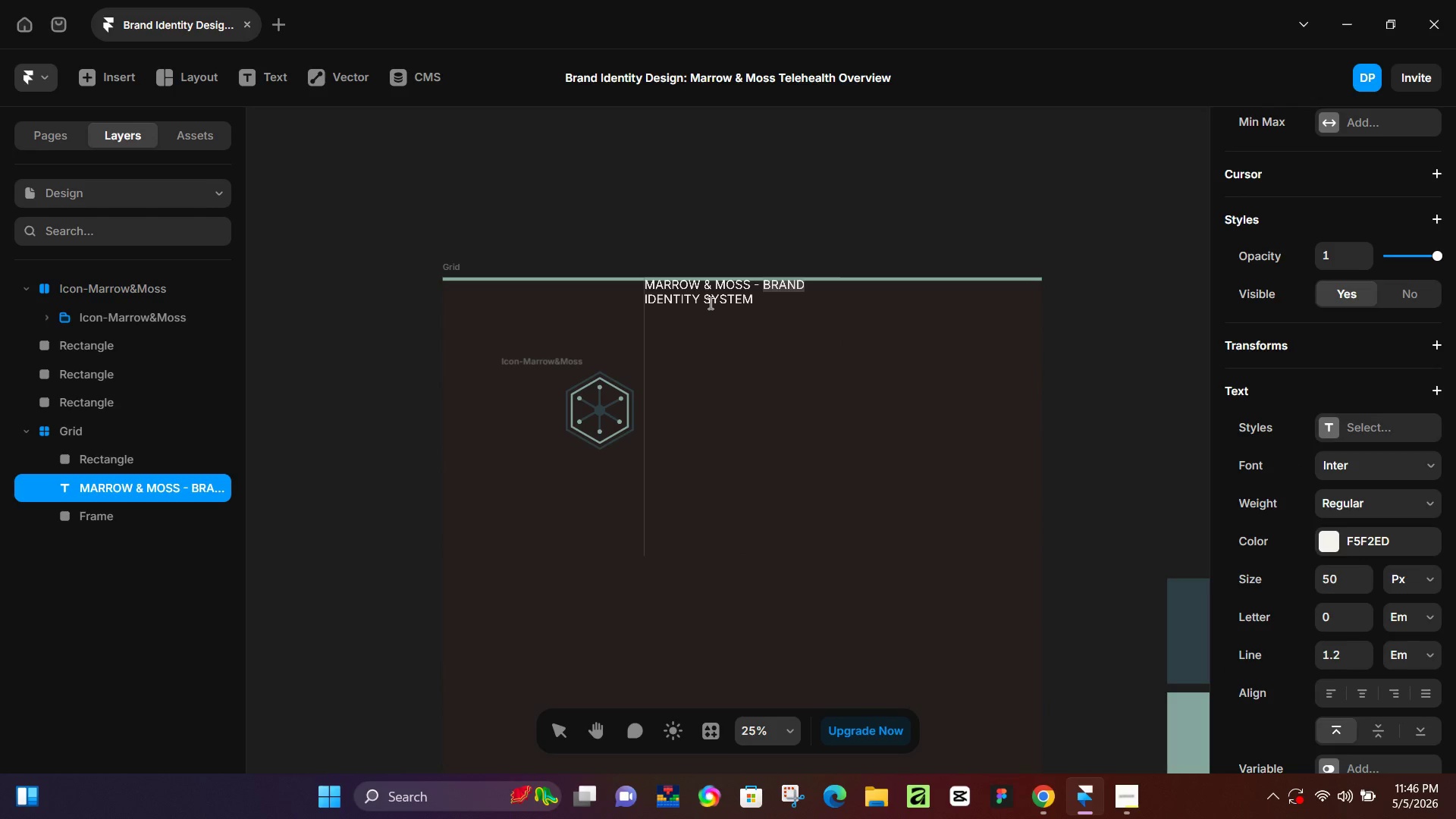 
triple_click([709, 303])
 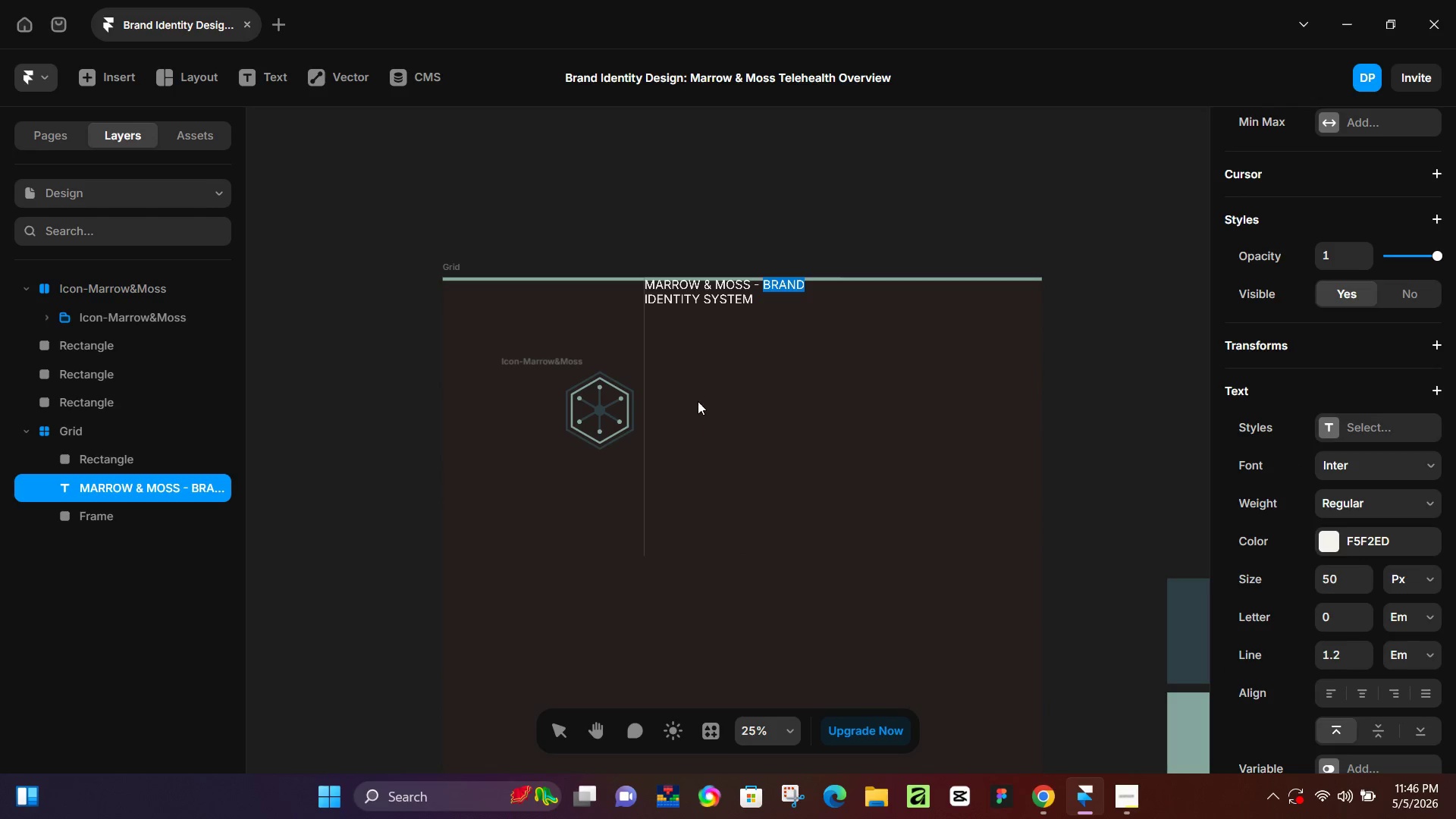 
triple_click([698, 401])
 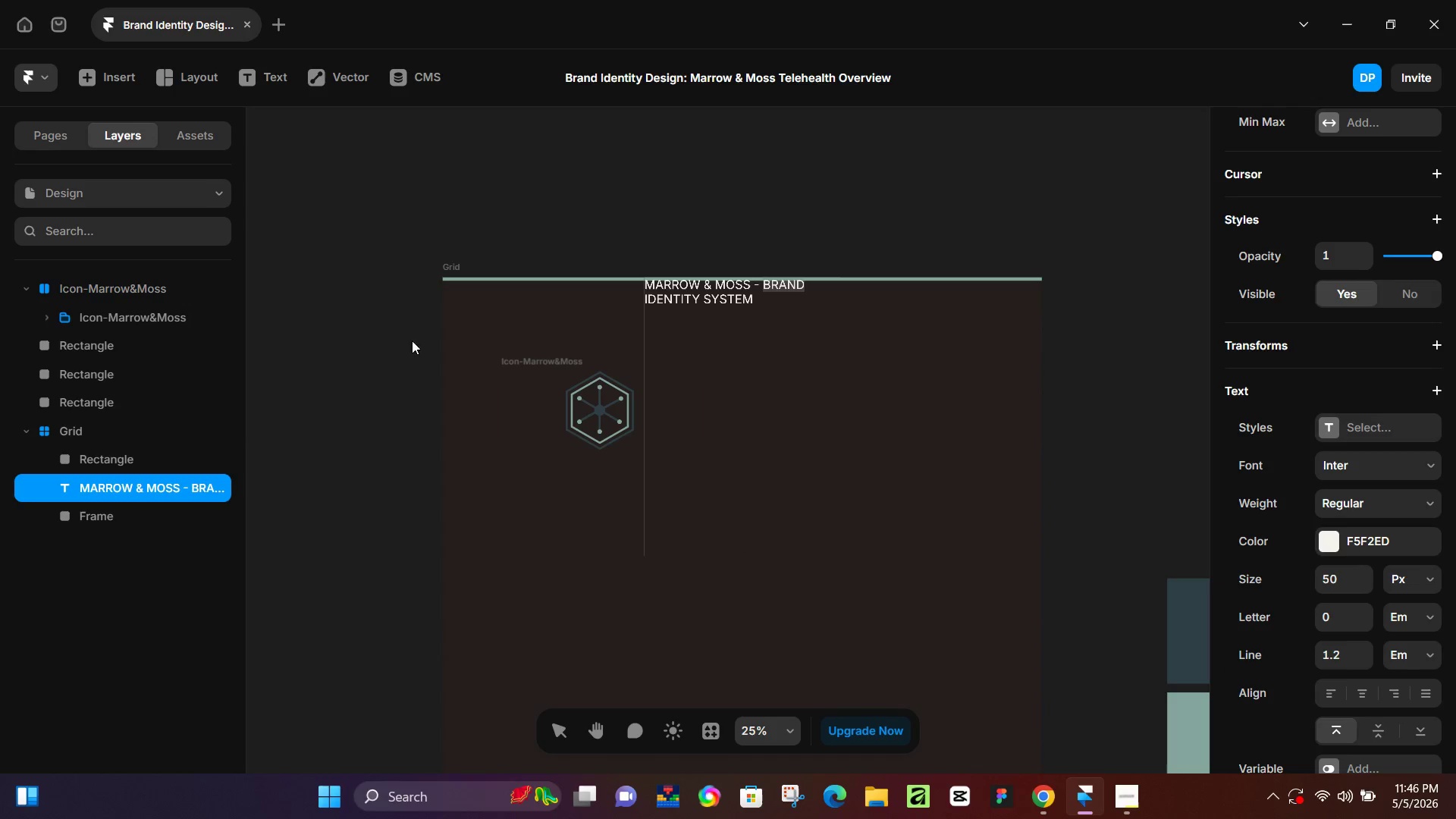 
key(Control+Z)
 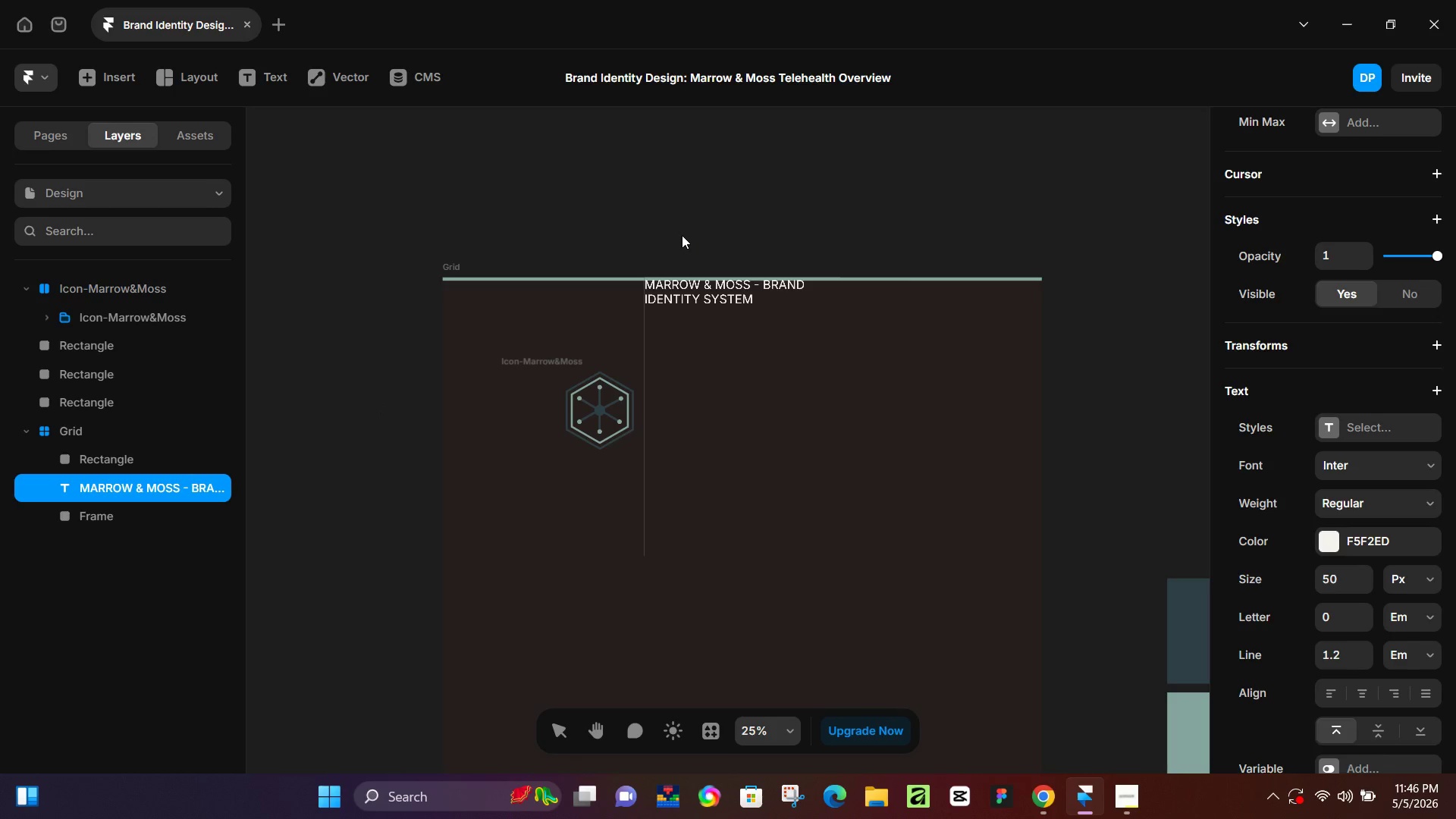 
left_click([682, 235])
 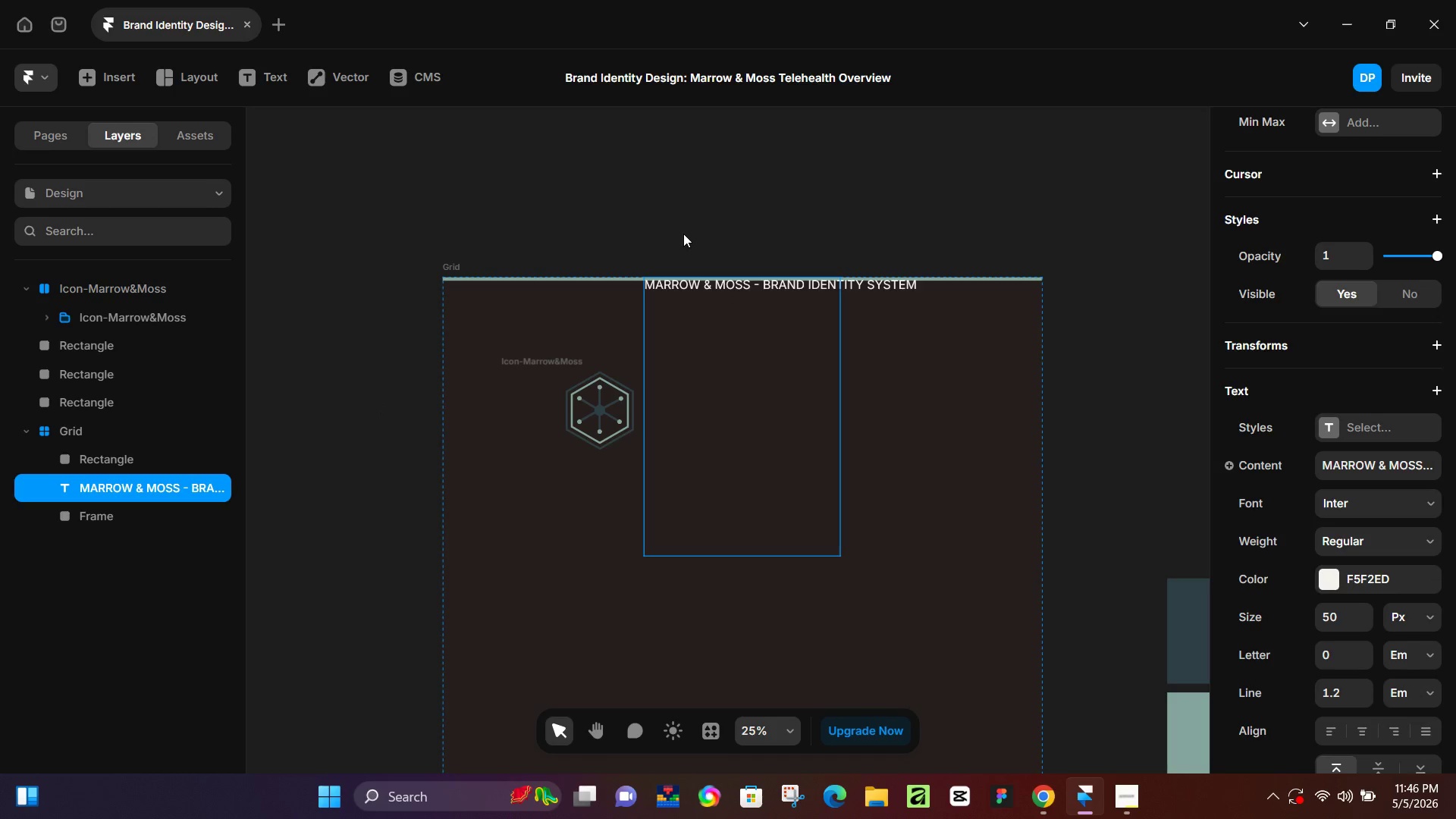 
key(Control+Z)
 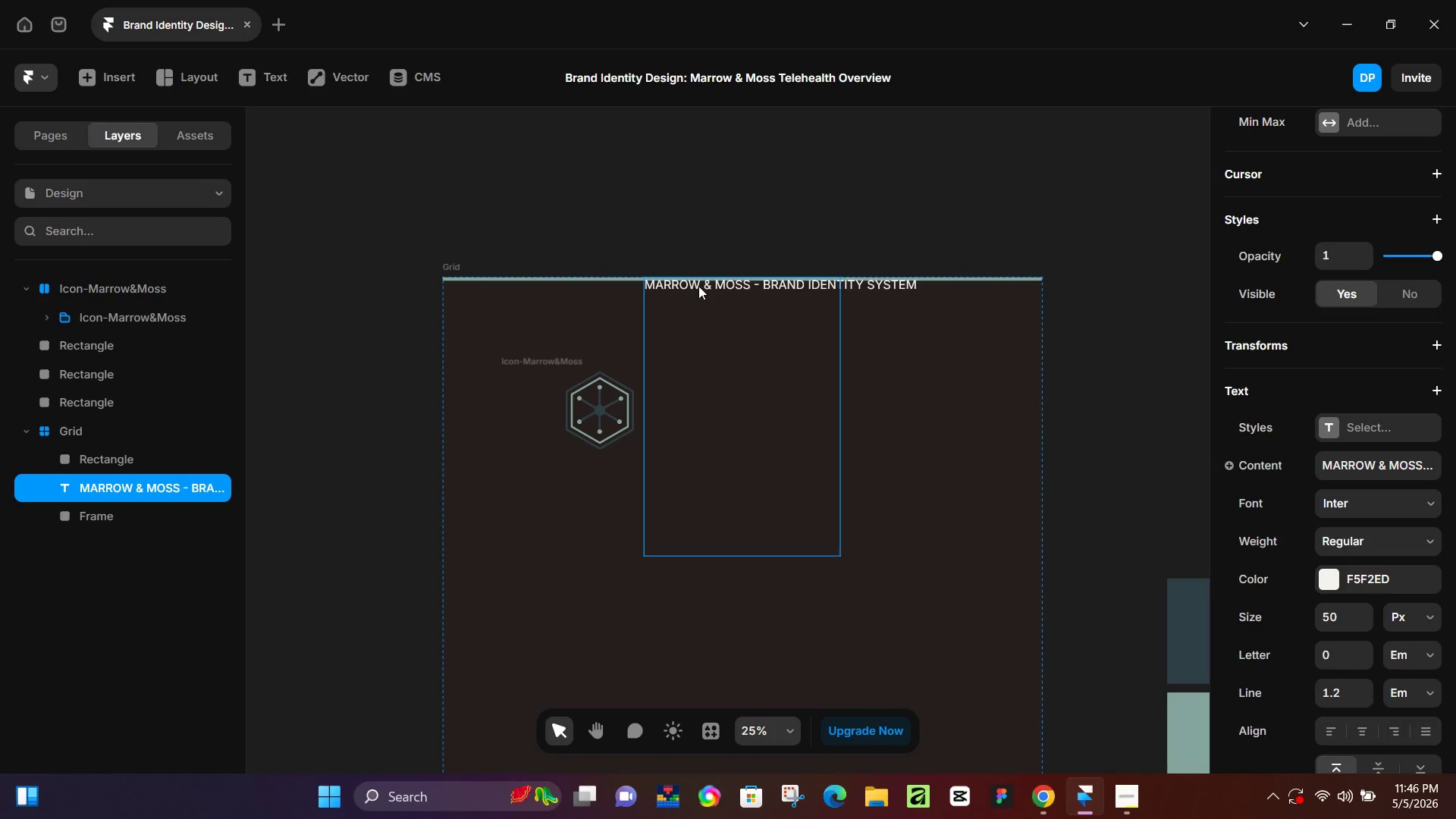 
left_click([700, 284])
 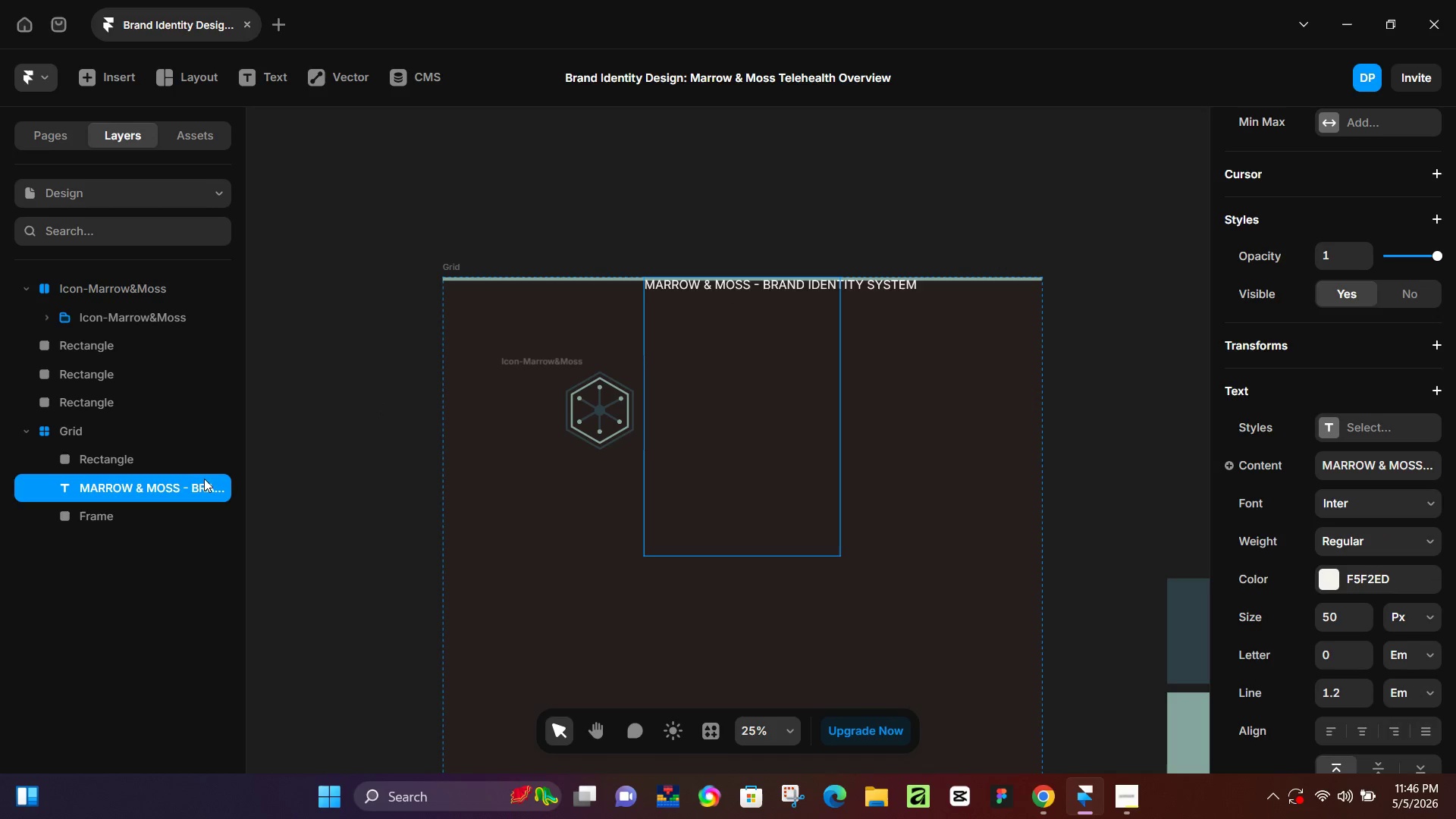 
left_click_drag(start_coordinate=[777, 392], to_coordinate=[580, 412])
 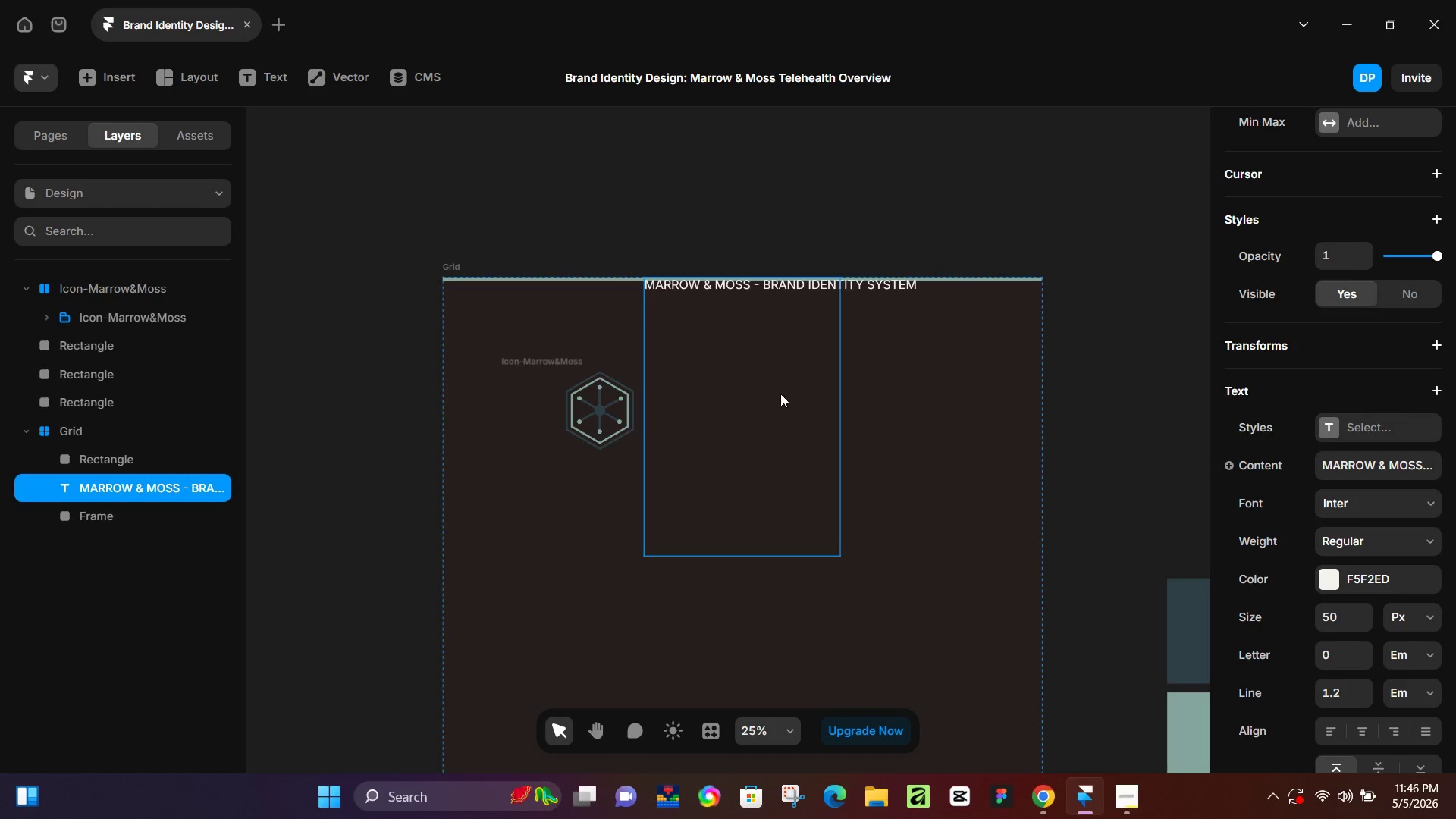 
left_click_drag(start_coordinate=[780, 394], to_coordinate=[560, 426])
 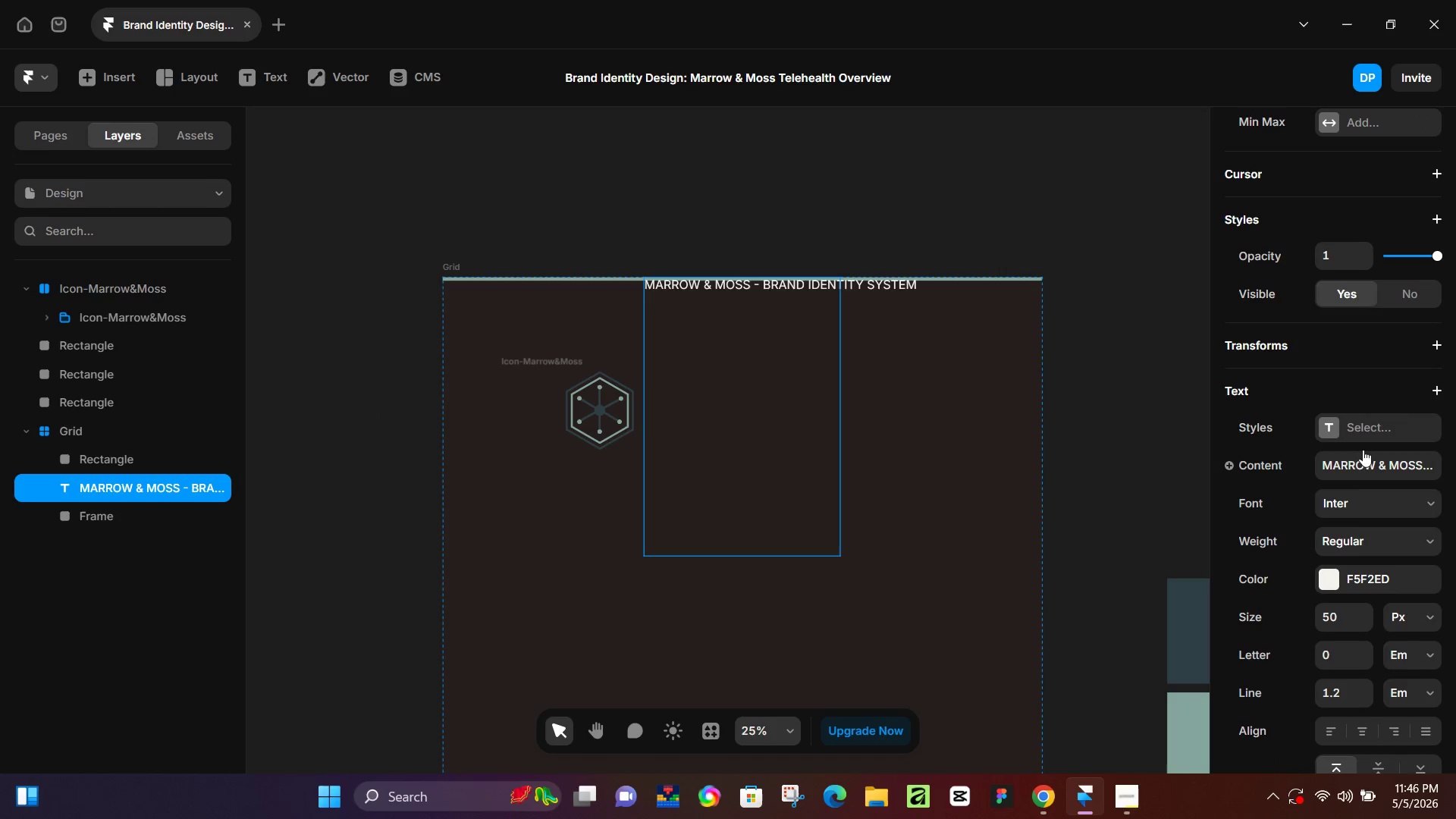 
scroll: coordinate [1337, 526], scroll_direction: down, amount: 2.0
 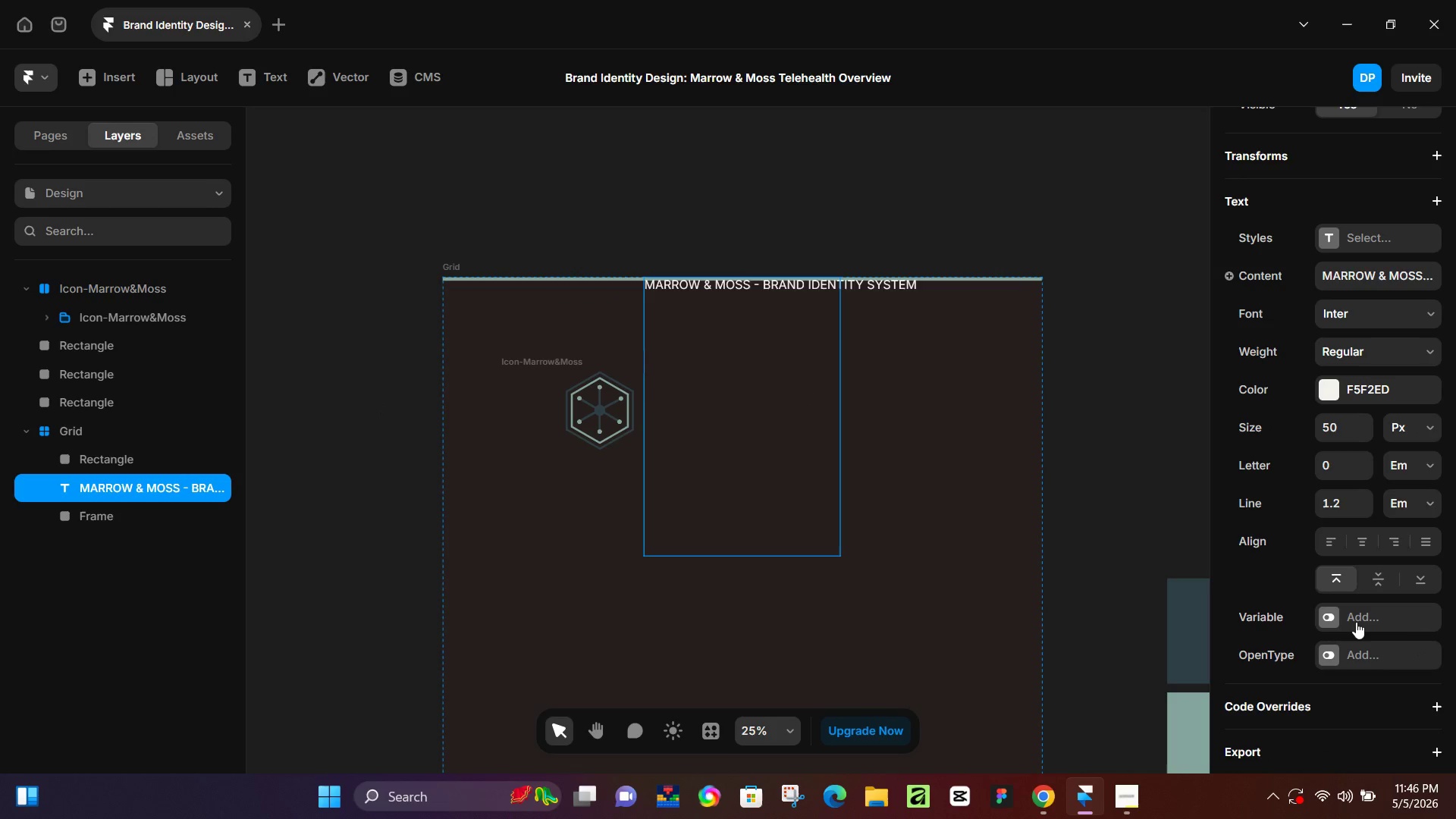 
mouse_move([1359, 419])
 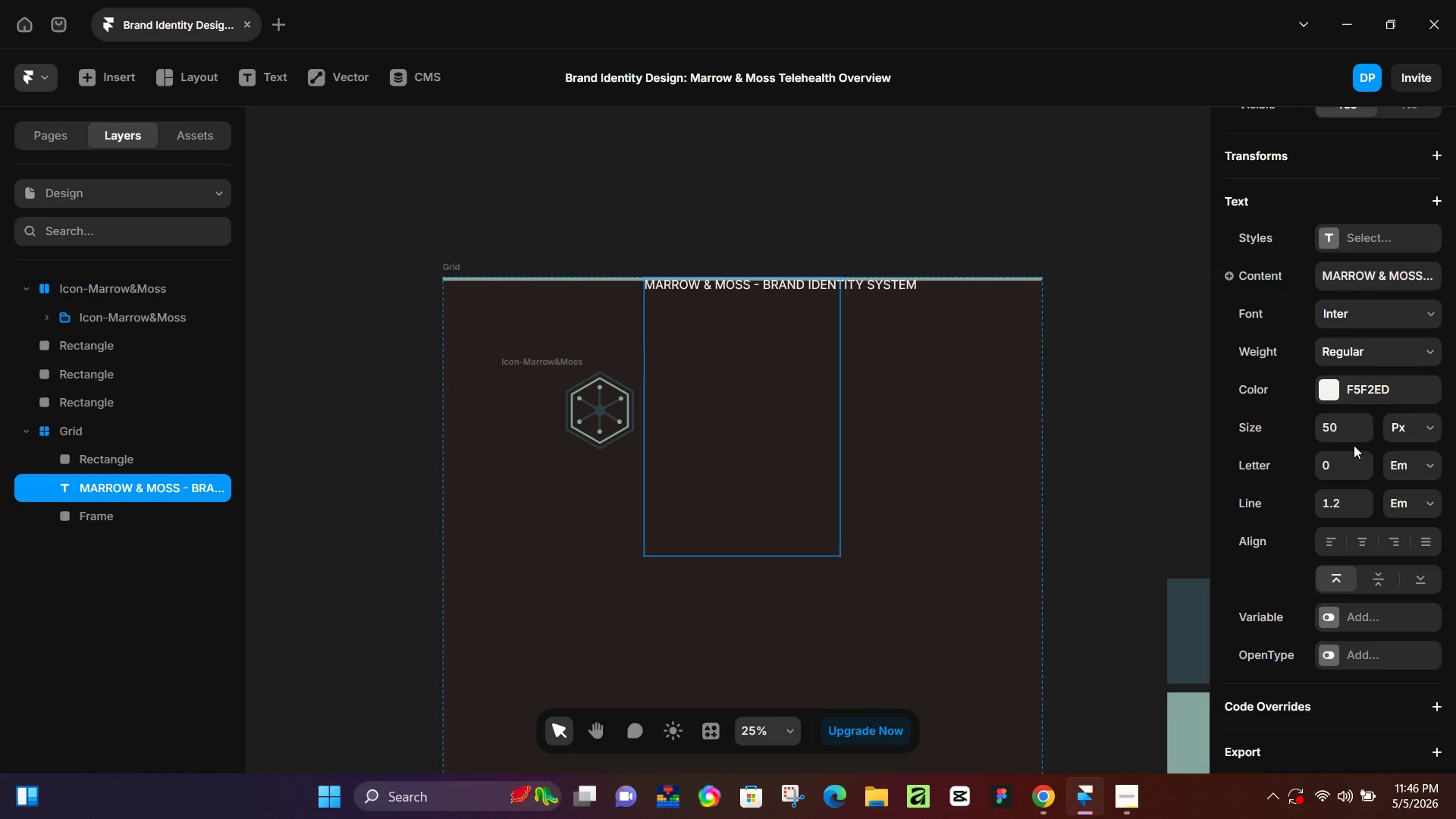 
scroll: coordinate [1358, 438], scroll_direction: up, amount: 3.0
 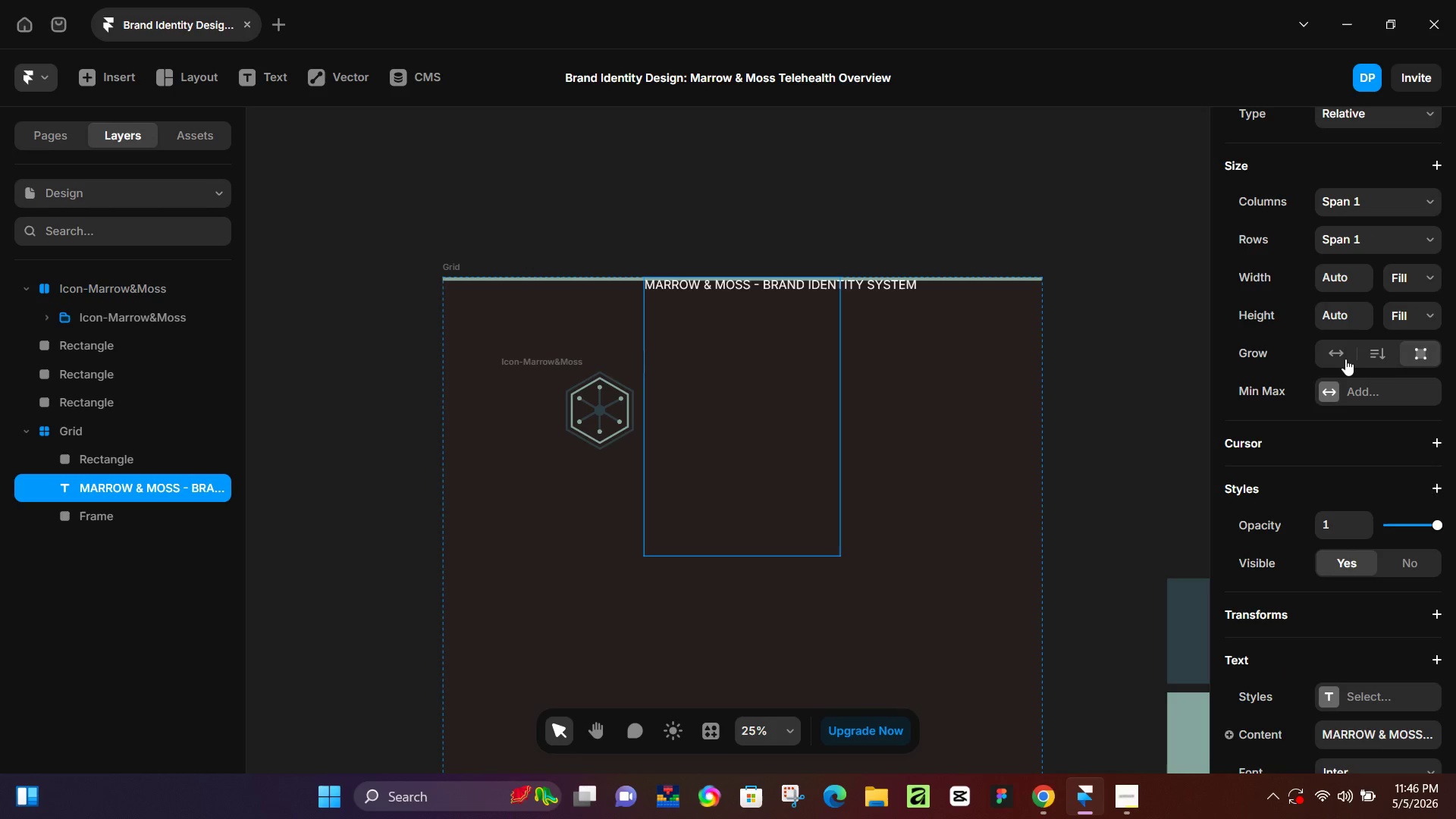 
left_click([1344, 358])
 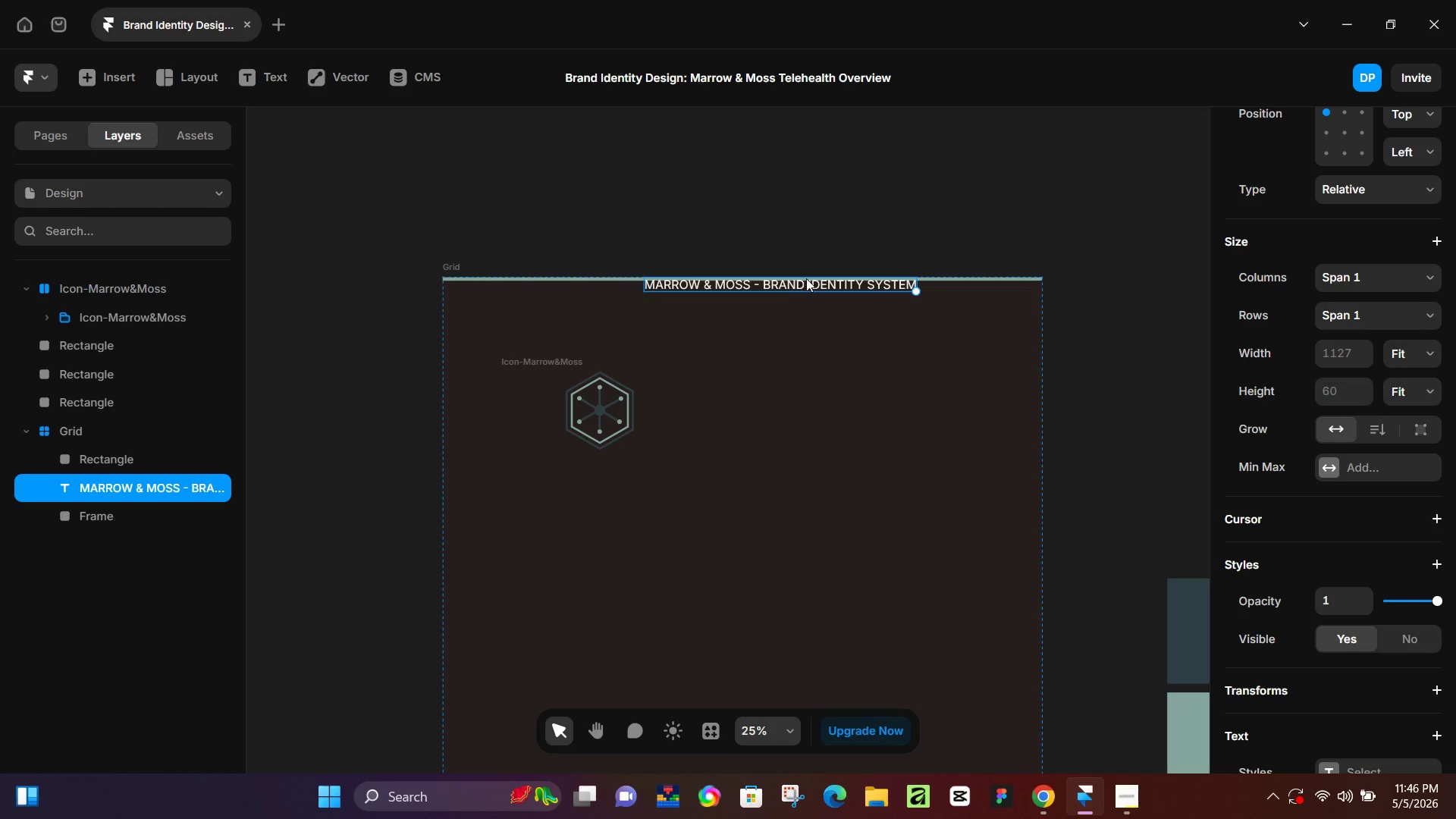 
left_click_drag(start_coordinate=[804, 283], to_coordinate=[606, 301])
 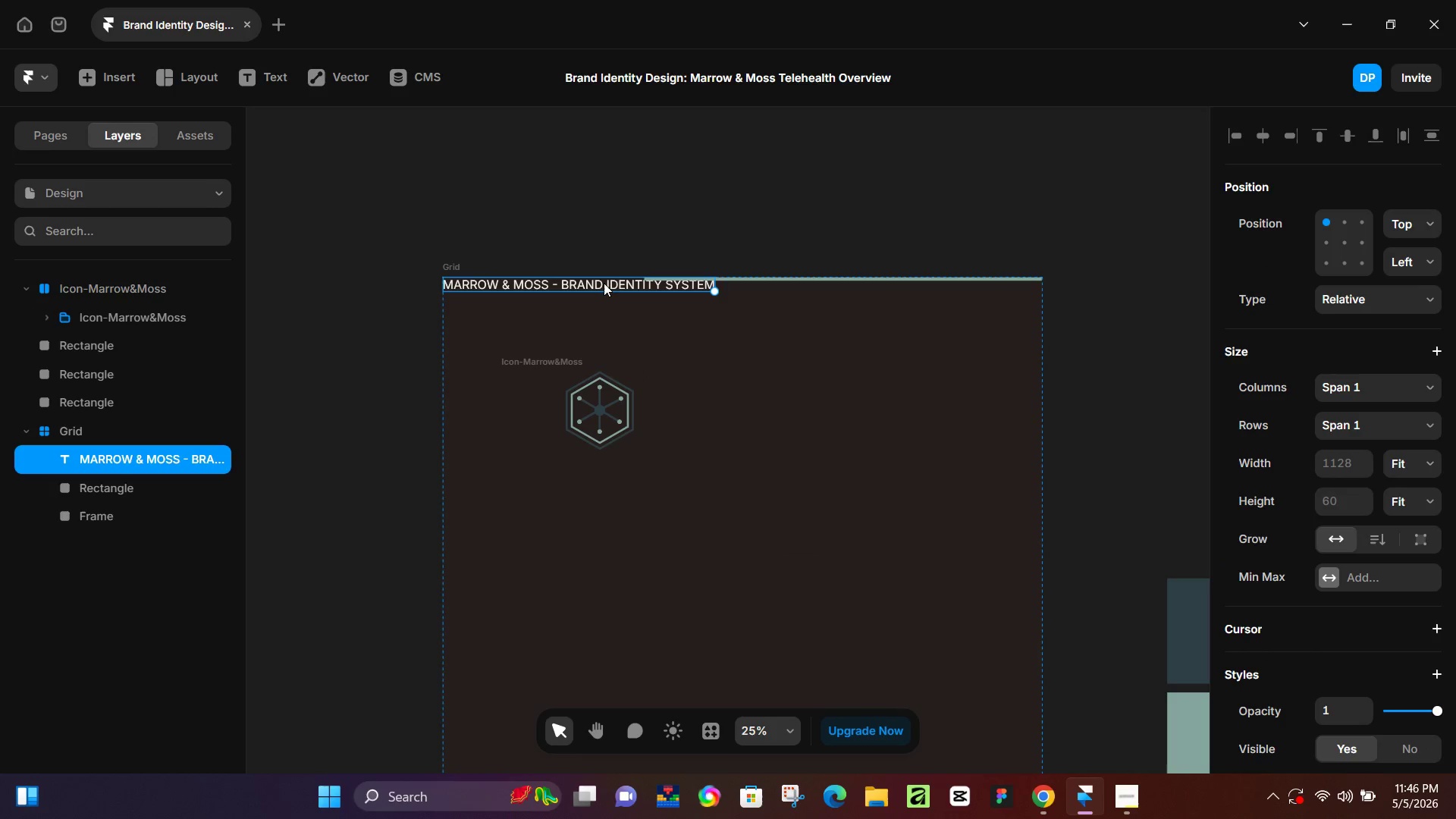 
left_click_drag(start_coordinate=[604, 281], to_coordinate=[607, 313])
 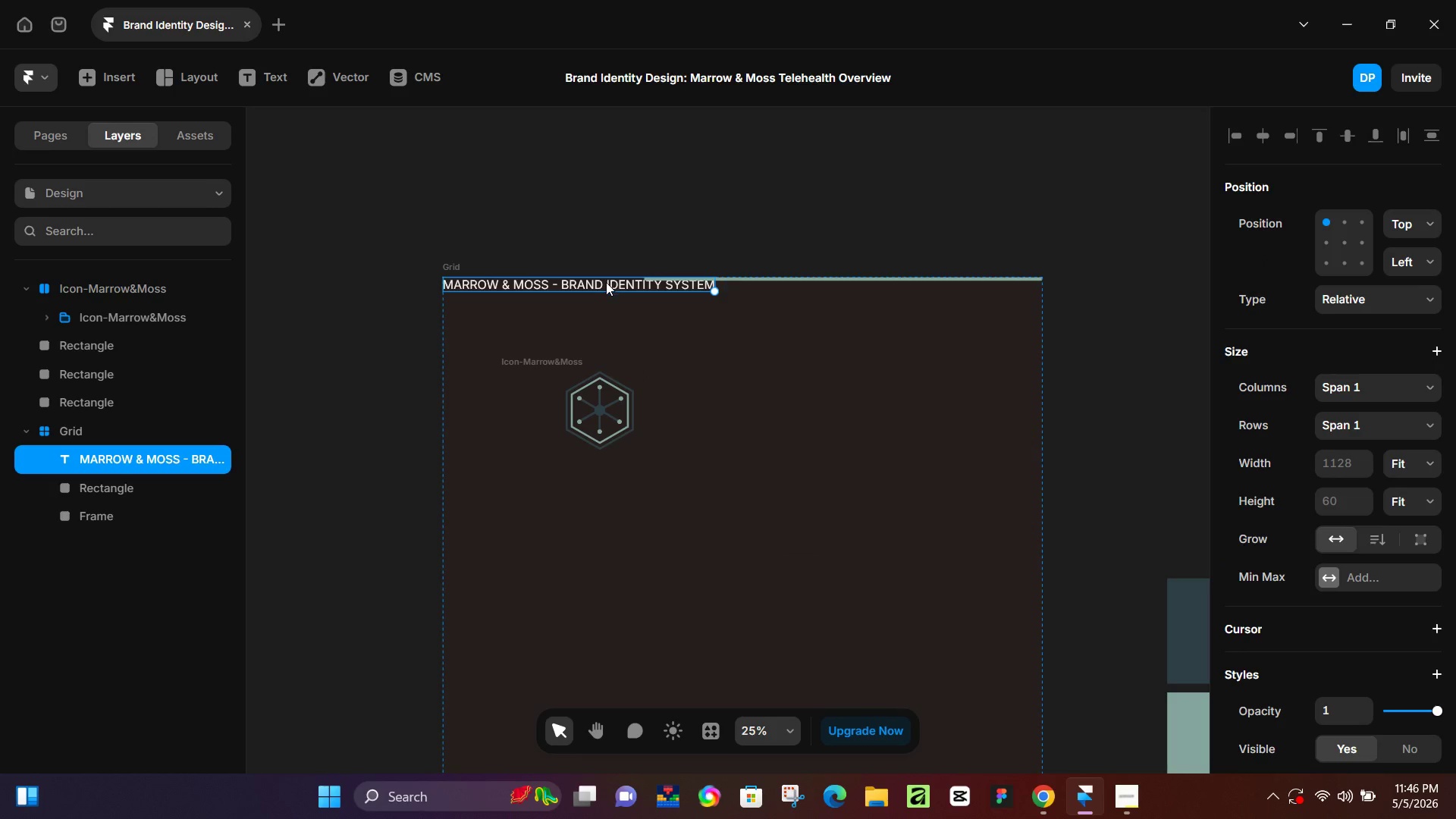 
left_click_drag(start_coordinate=[607, 284], to_coordinate=[624, 367])
 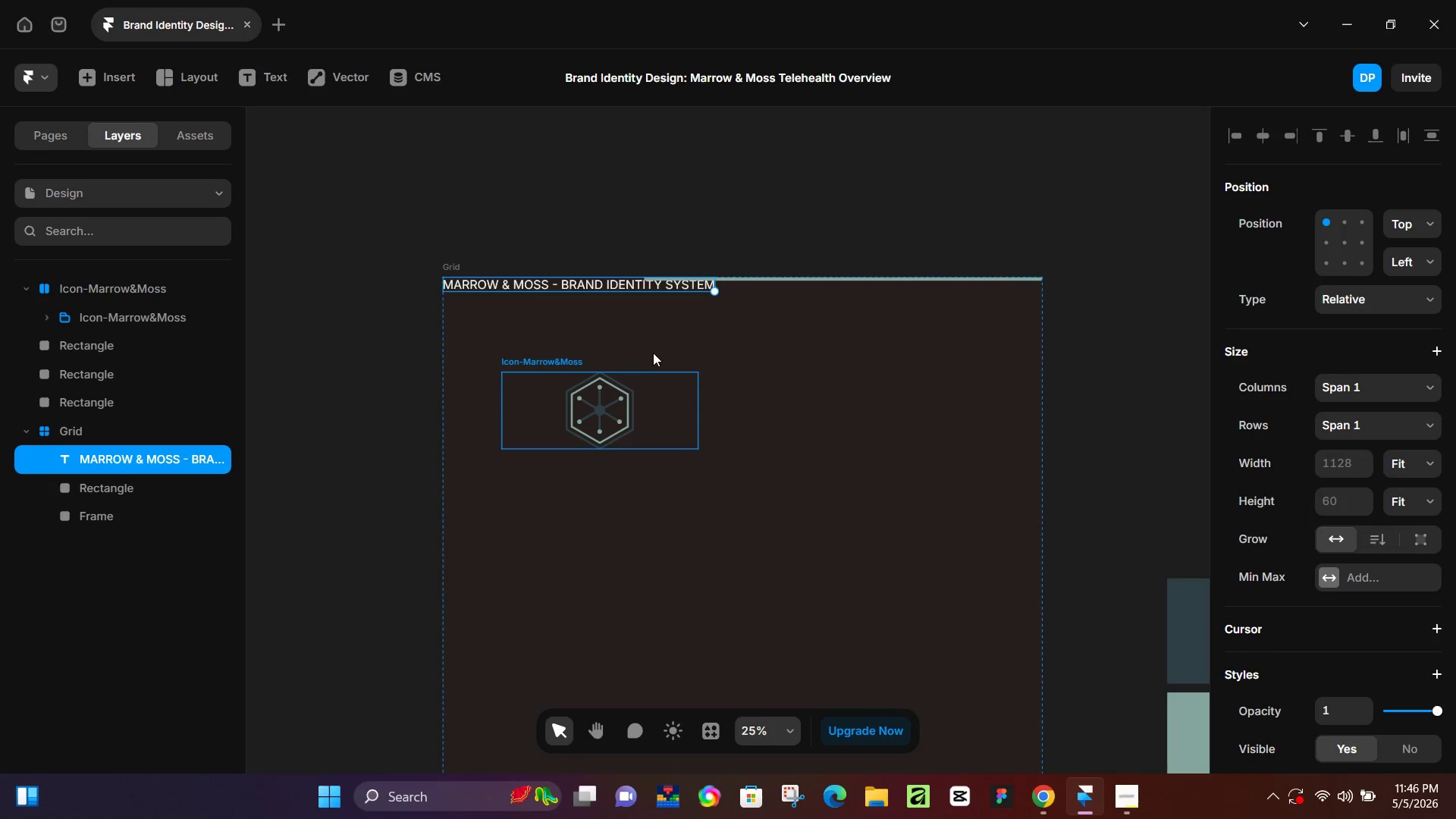 
key(Control+Z)
 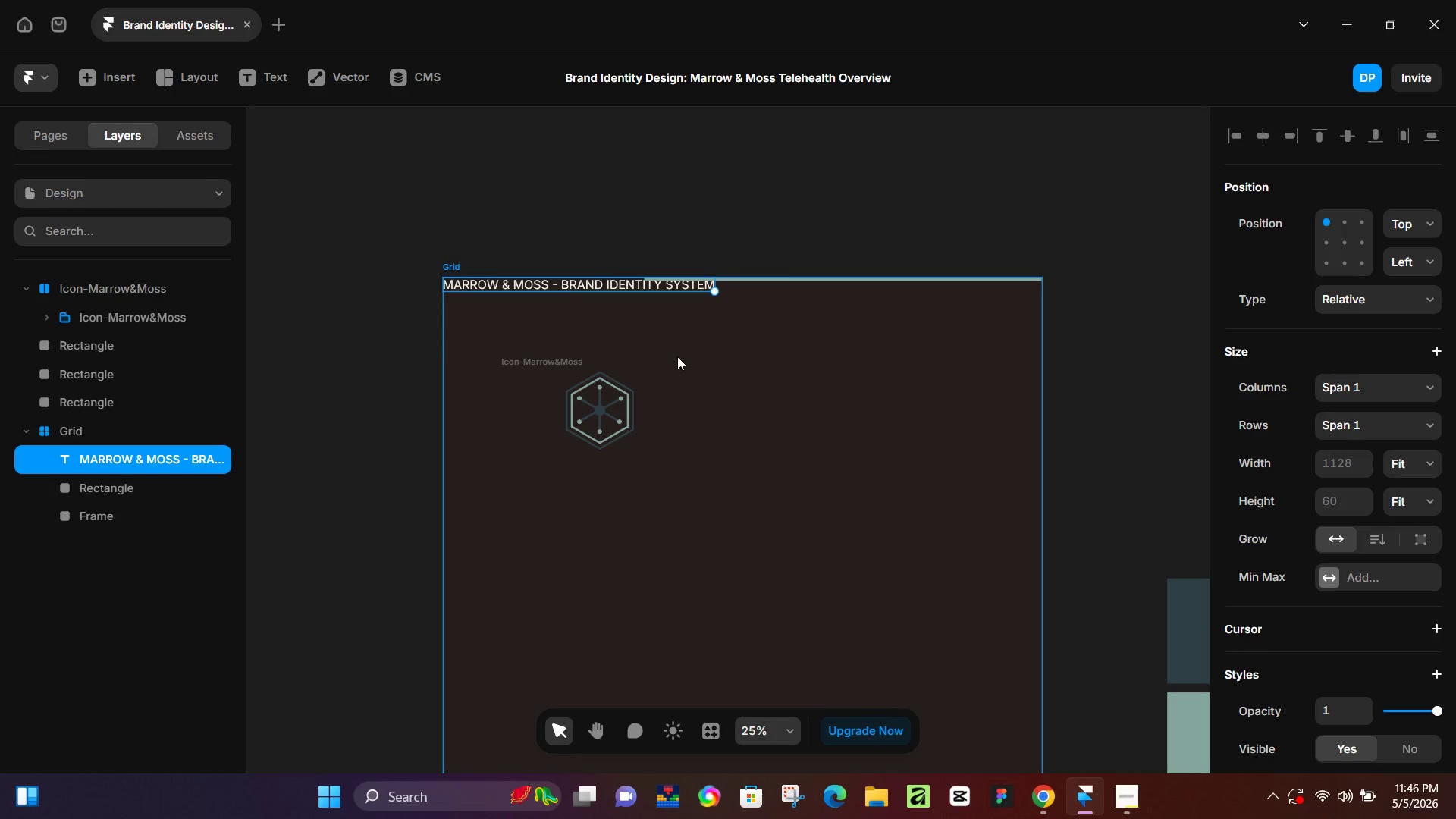 
key(Control+Z)
 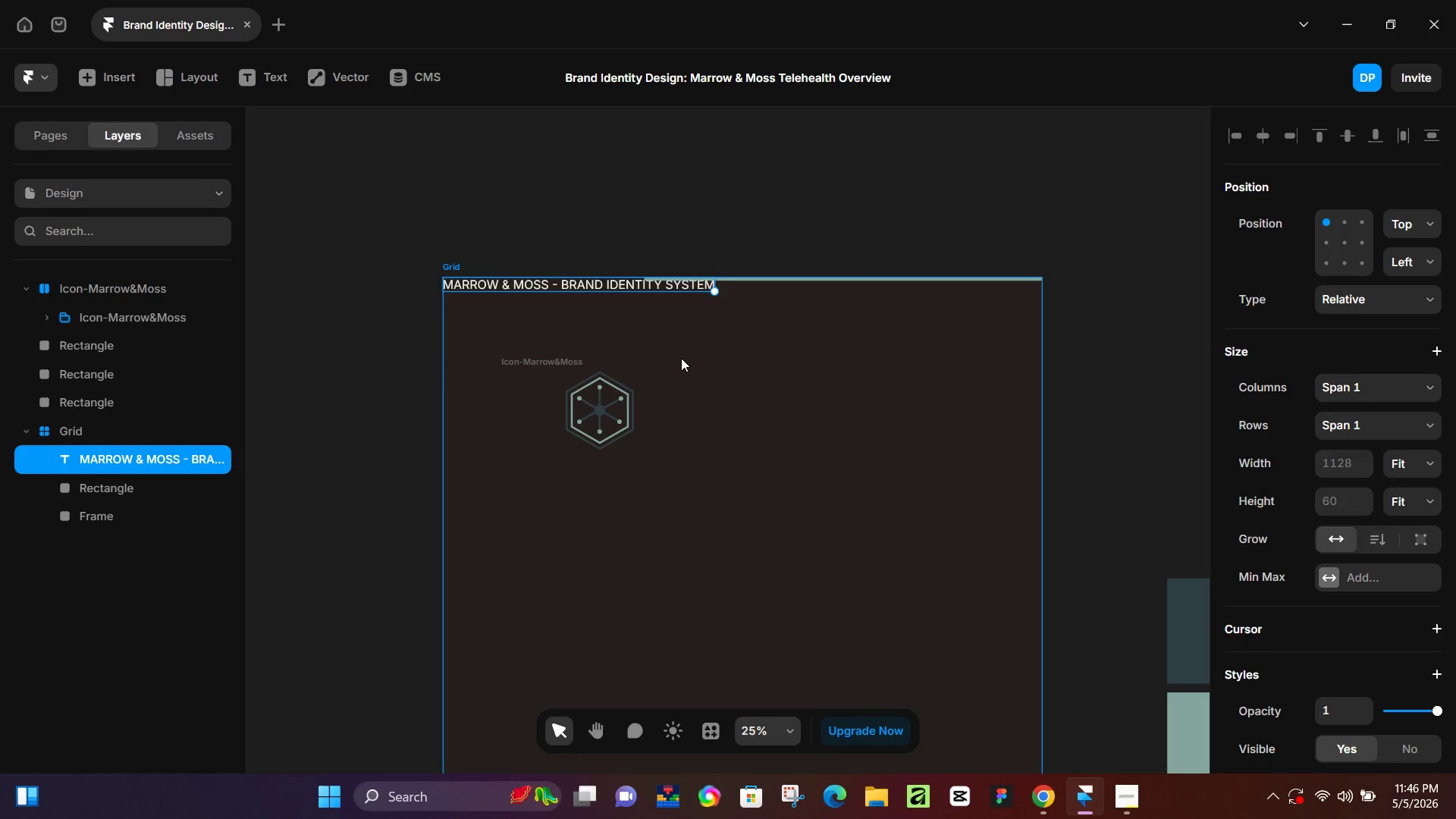 
key(Control+Z)
 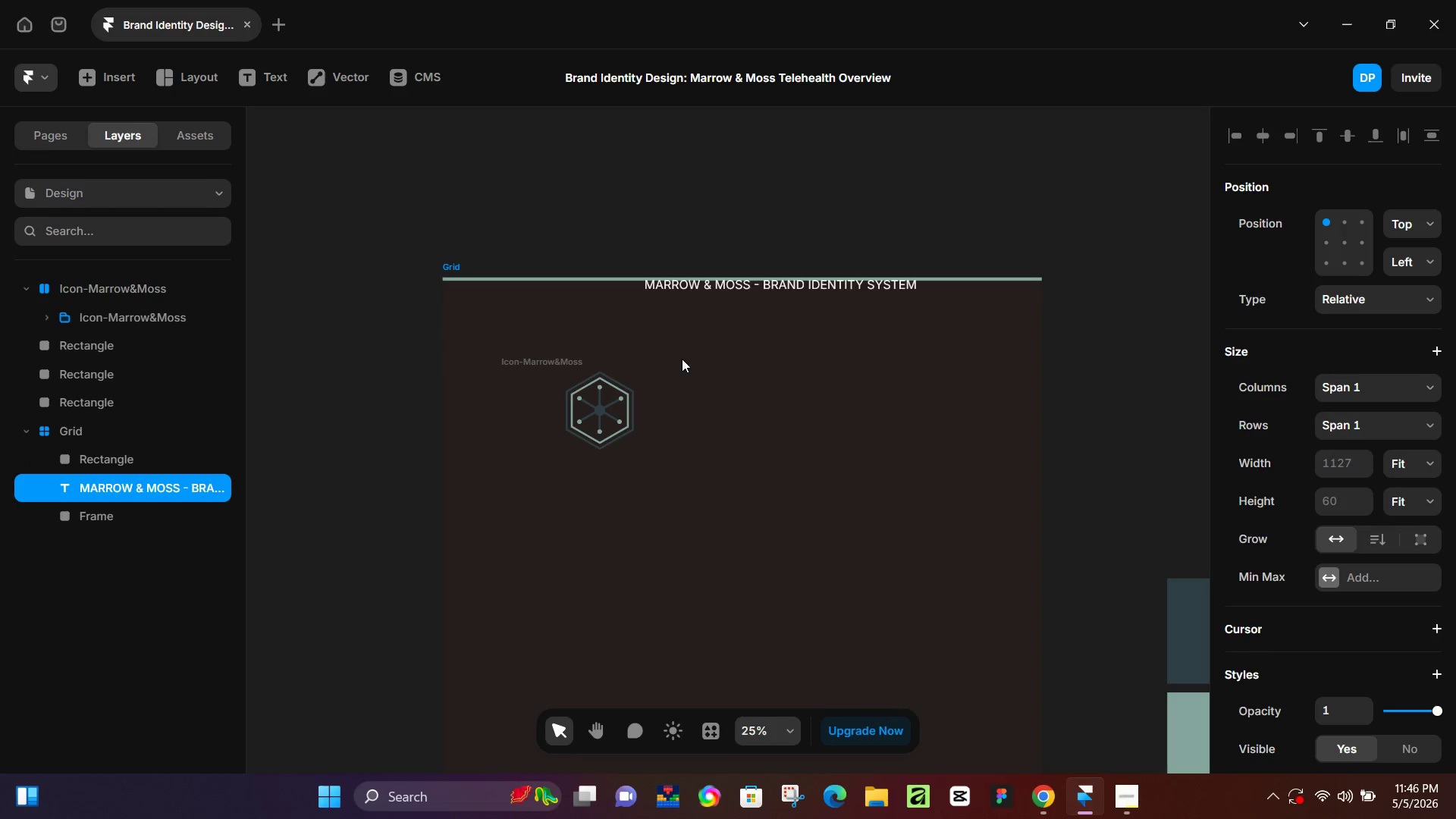 
key(Control+Z)
 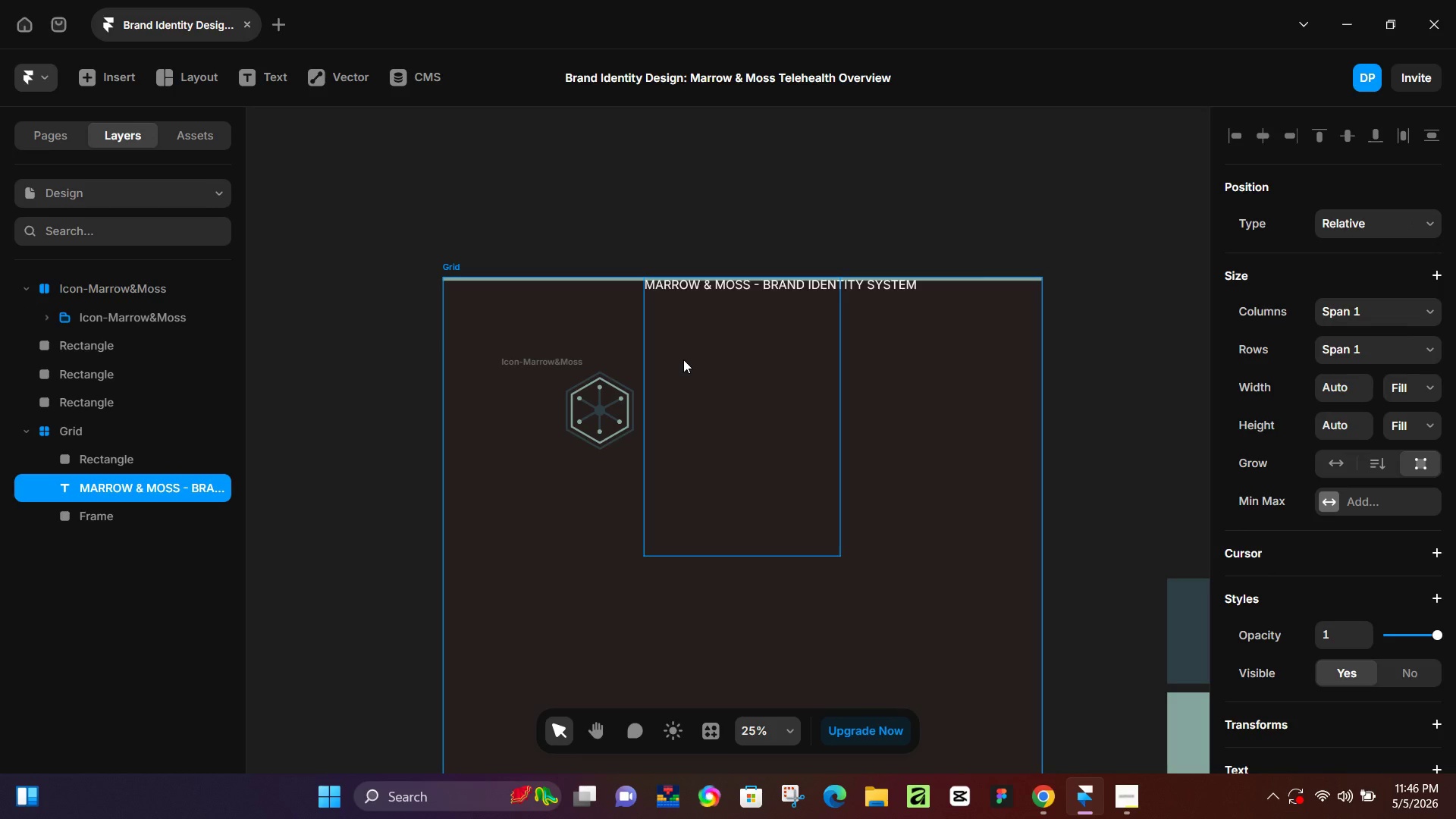 
key(Control+Z)
 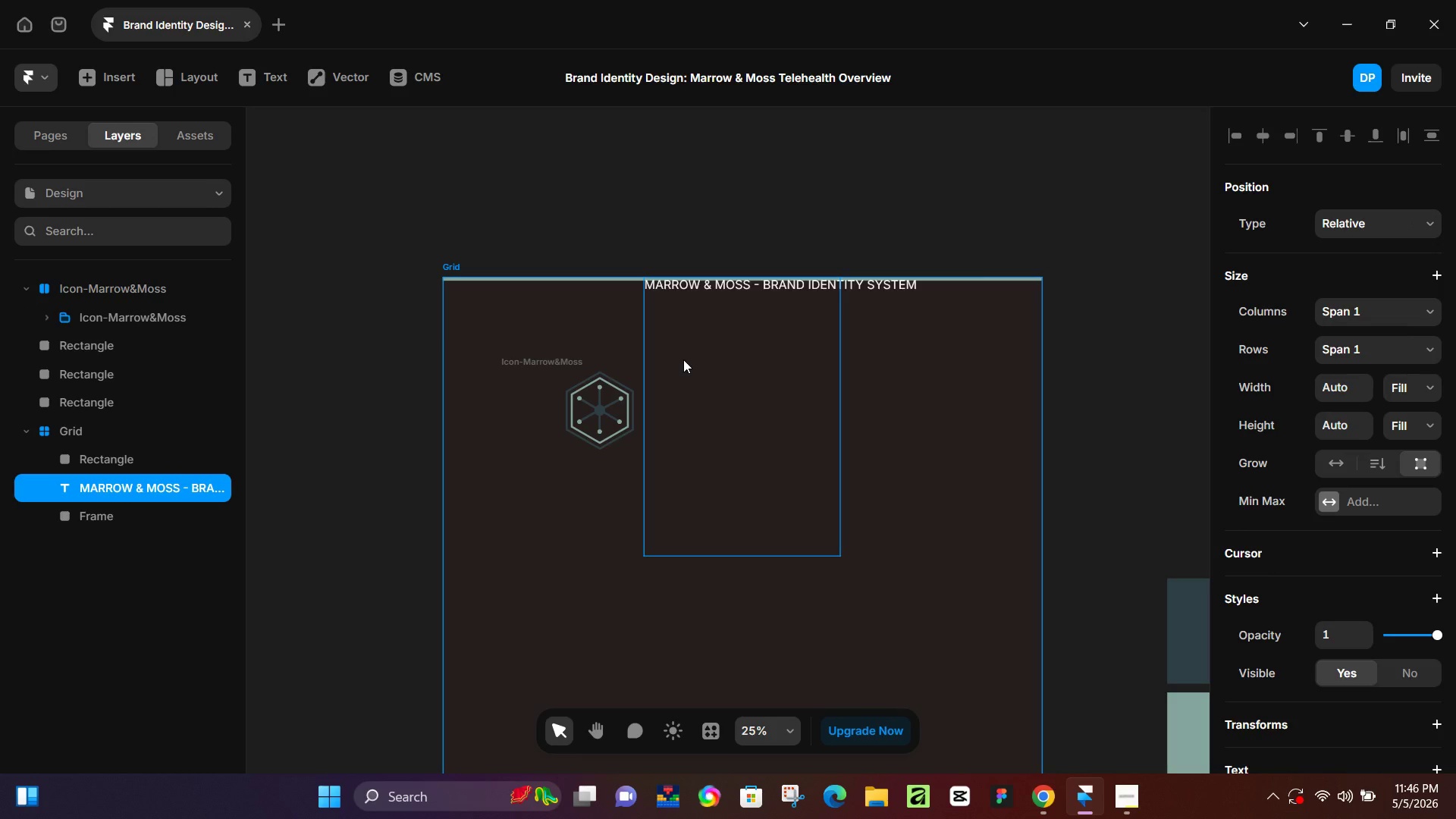 
key(Control+Z)
 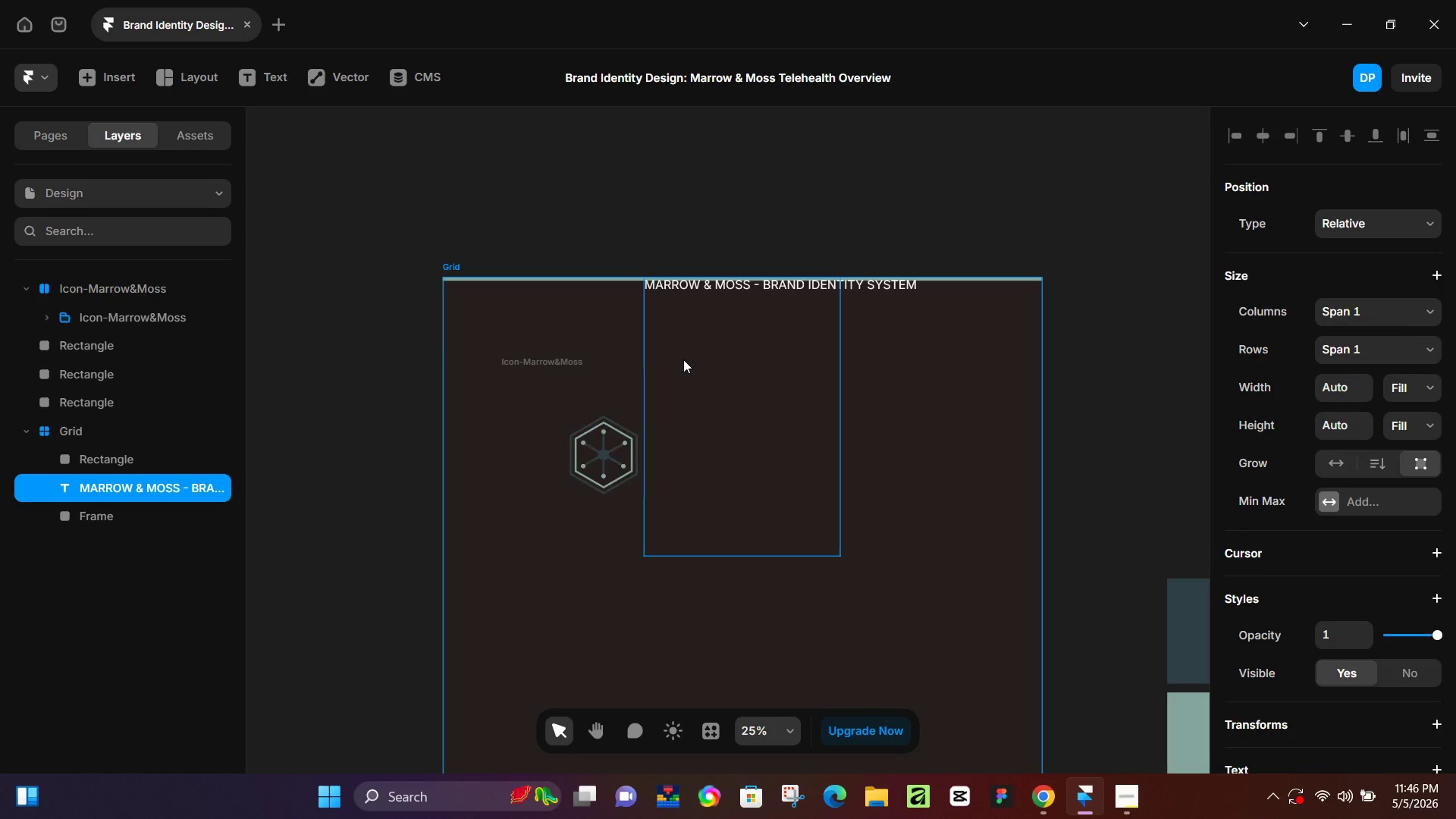 
key(Control+Z)
 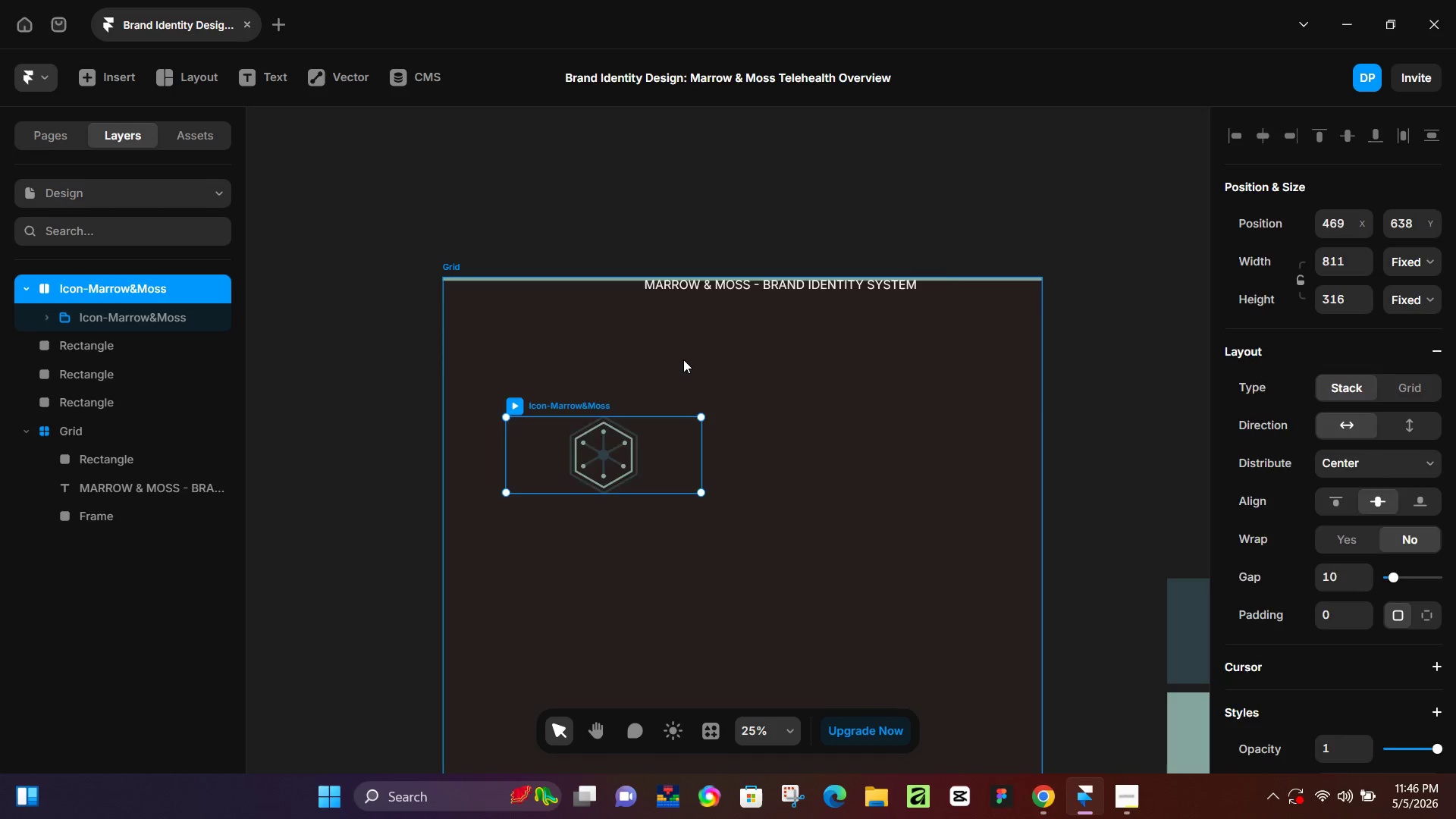 
key(Control+Z)
 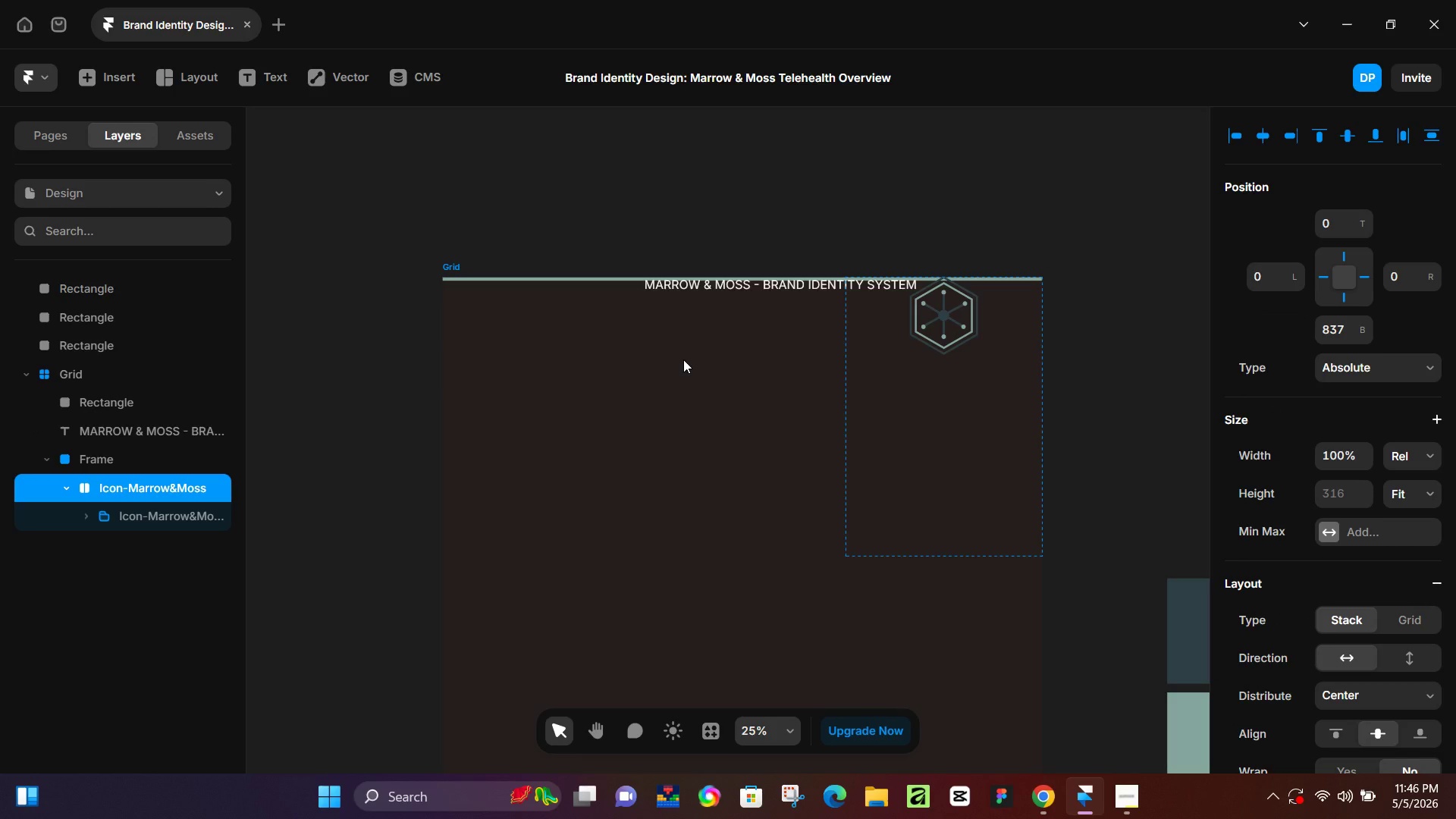 
key(Control+Z)
 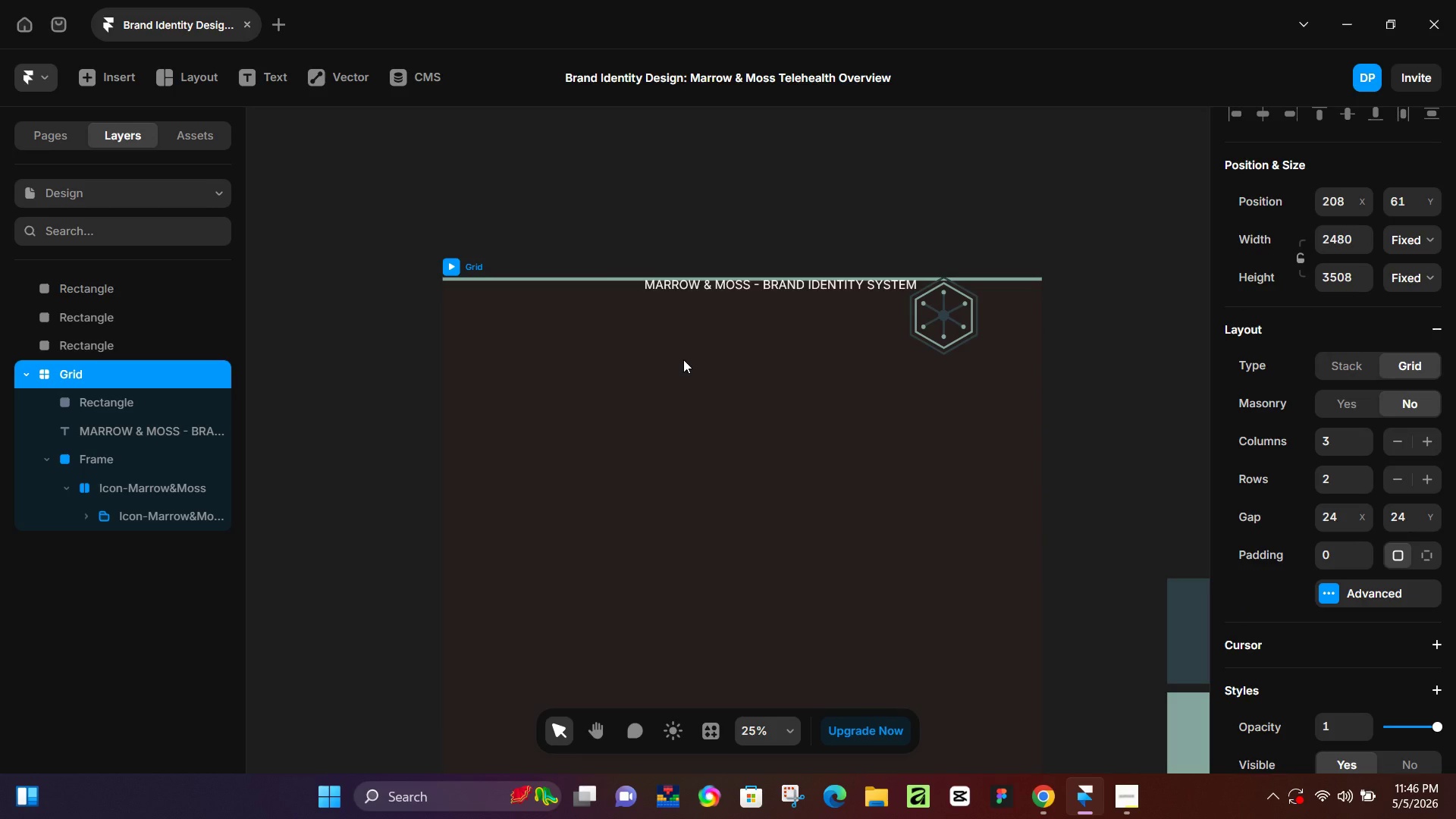 
key(Control+Z)
 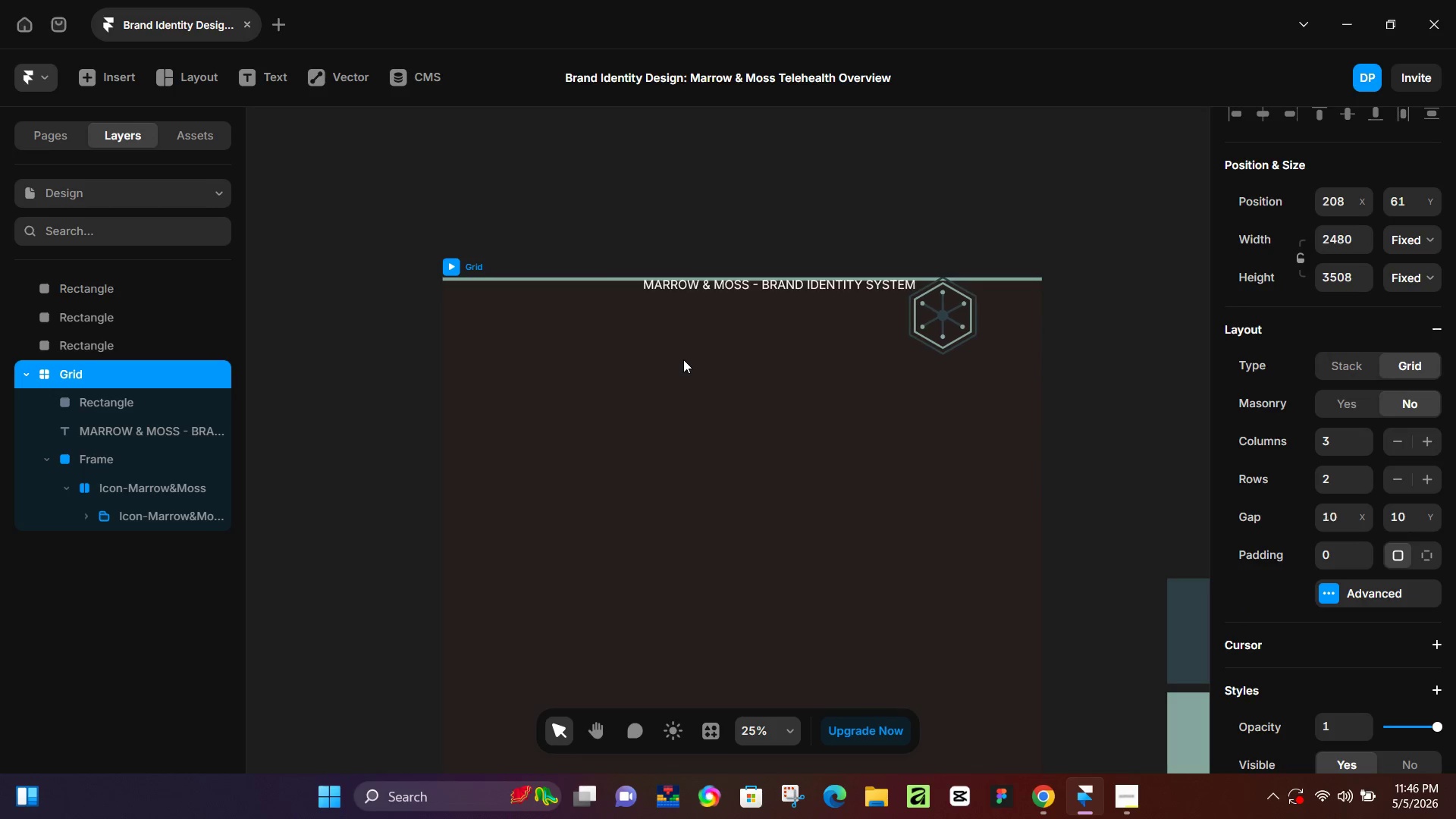 
key(Control+Z)
 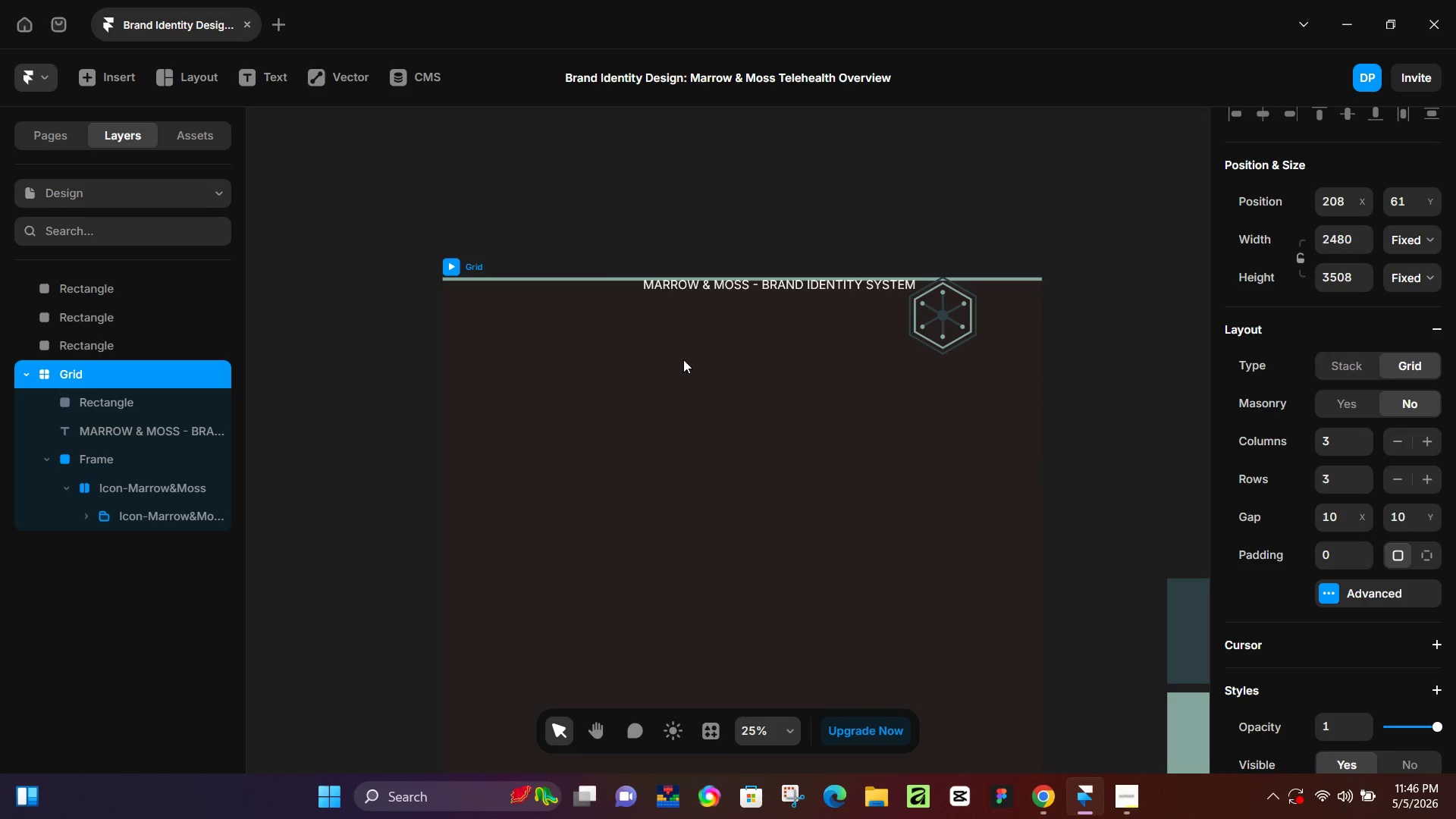 
key(Control+Z)
 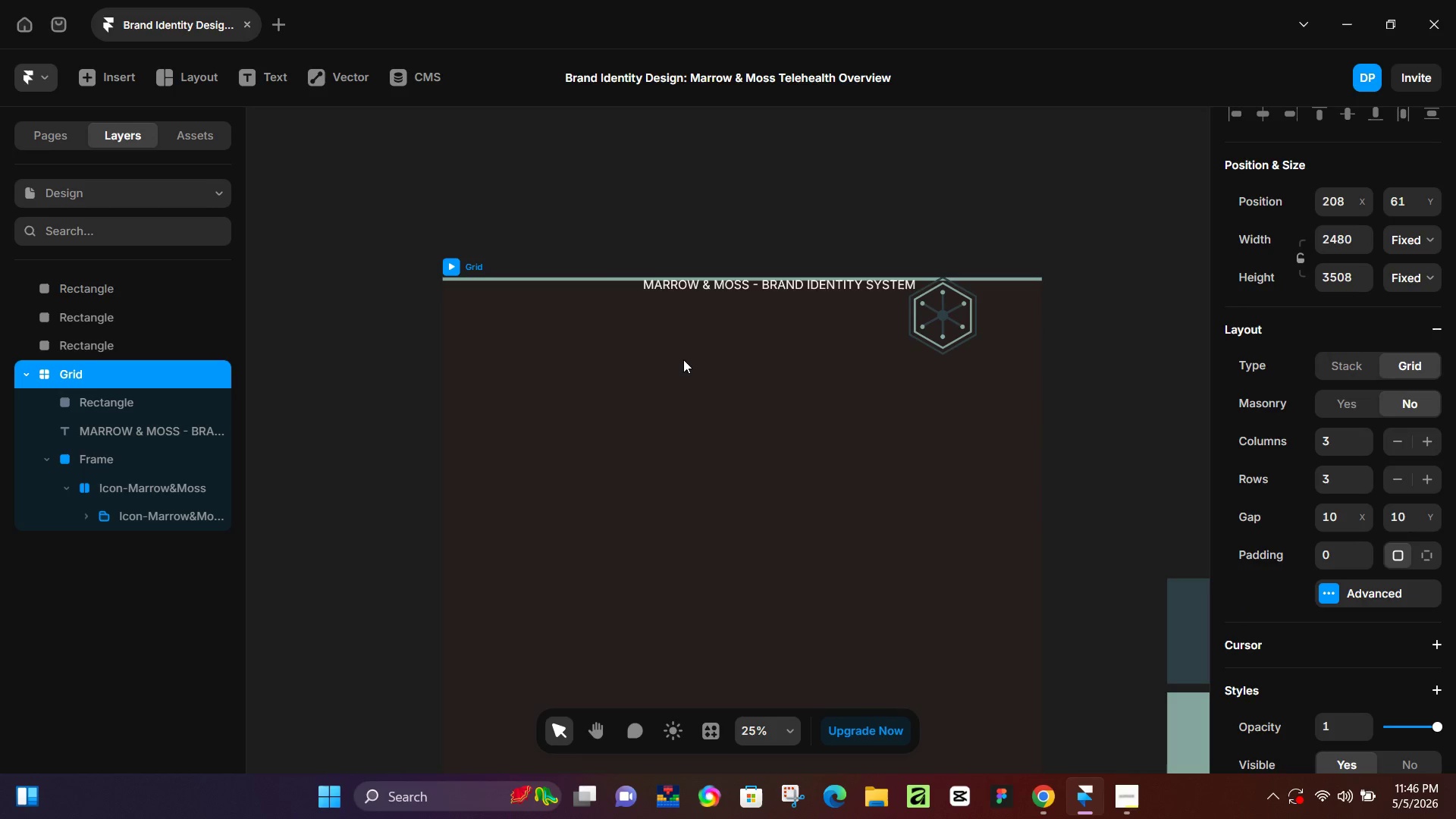 
key(Control+Z)
 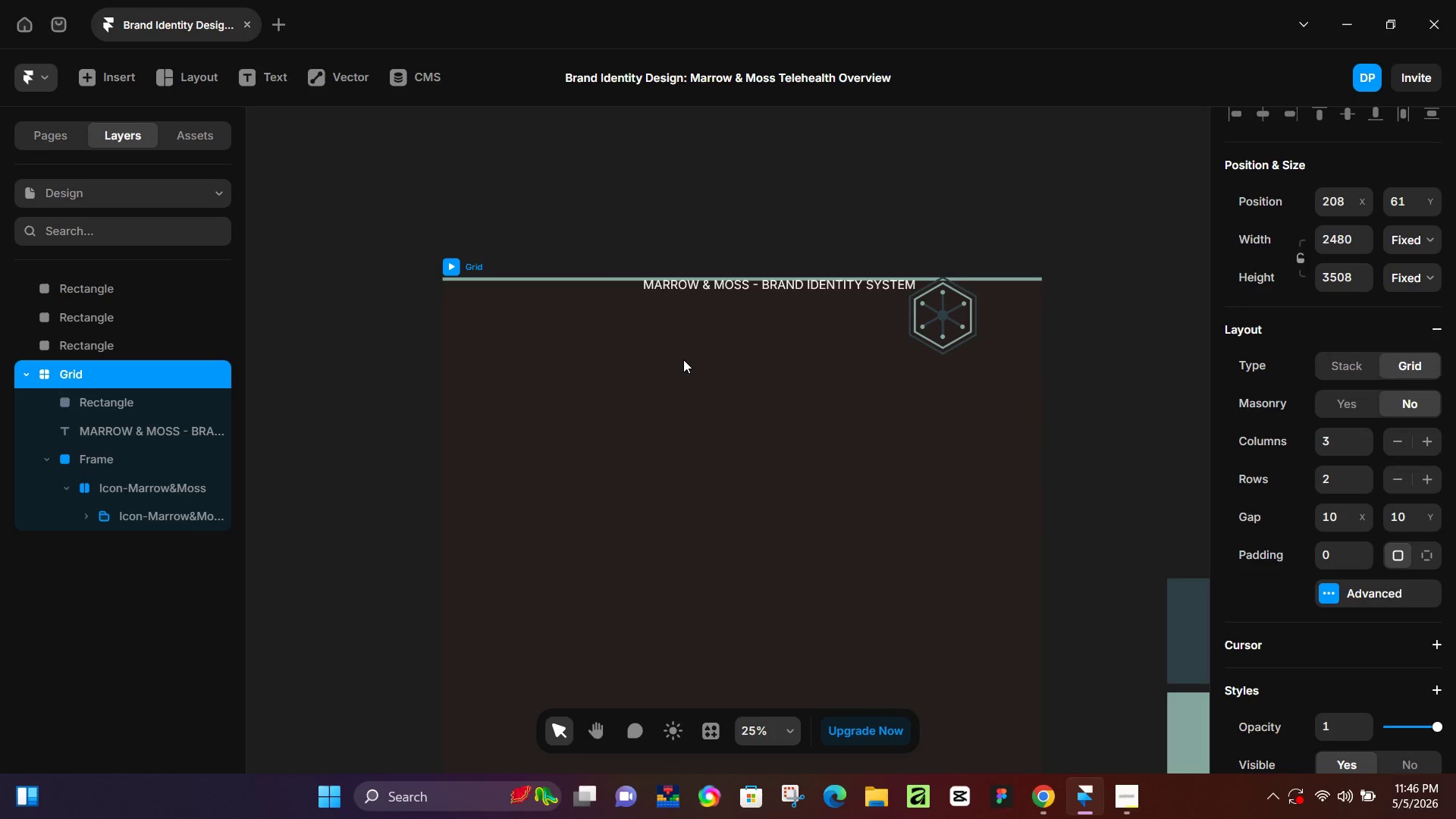 
key(Control+Z)
 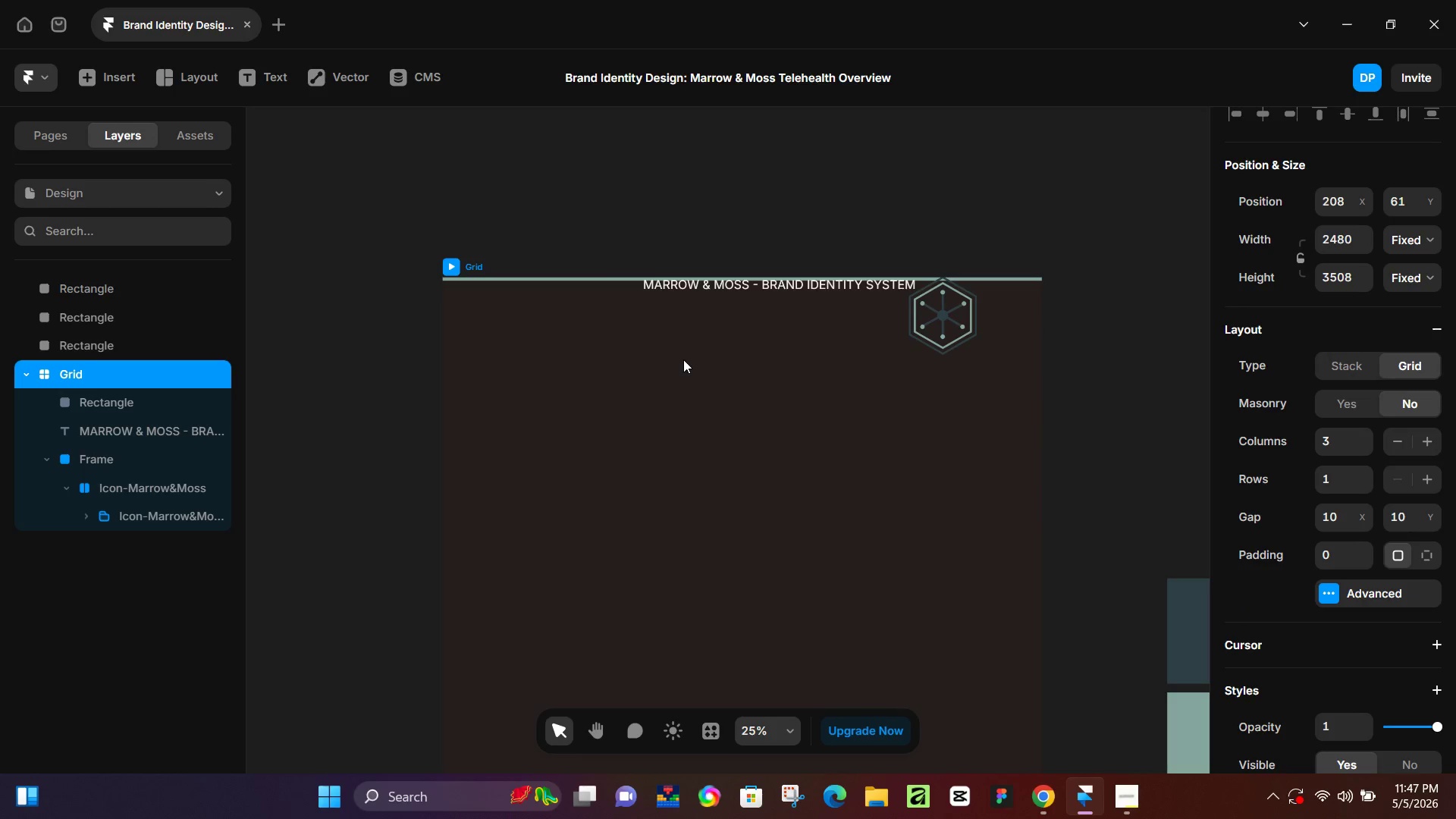 
key(Control+Z)
 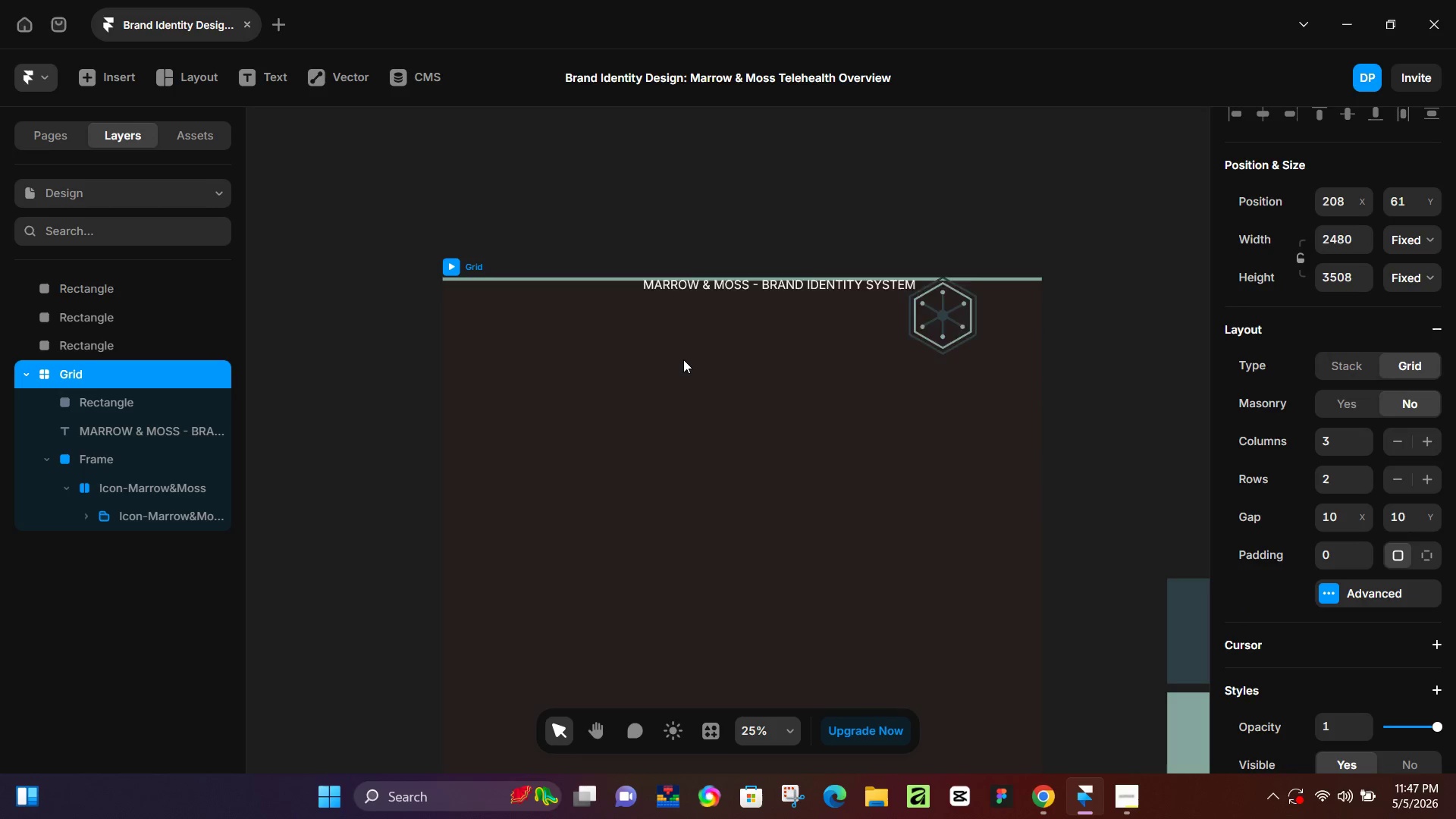 
key(Control+Z)
 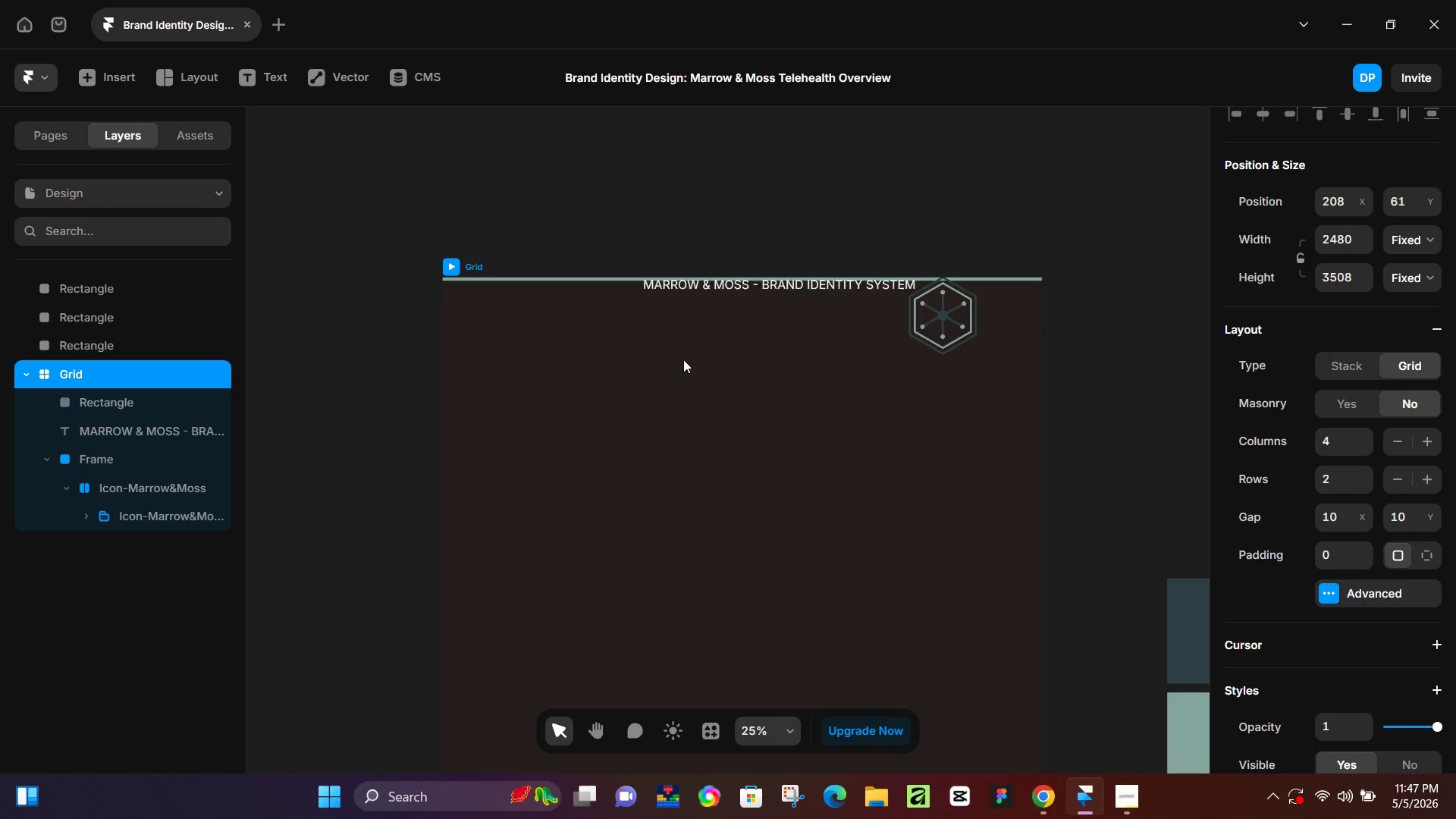 
key(Control+Z)
 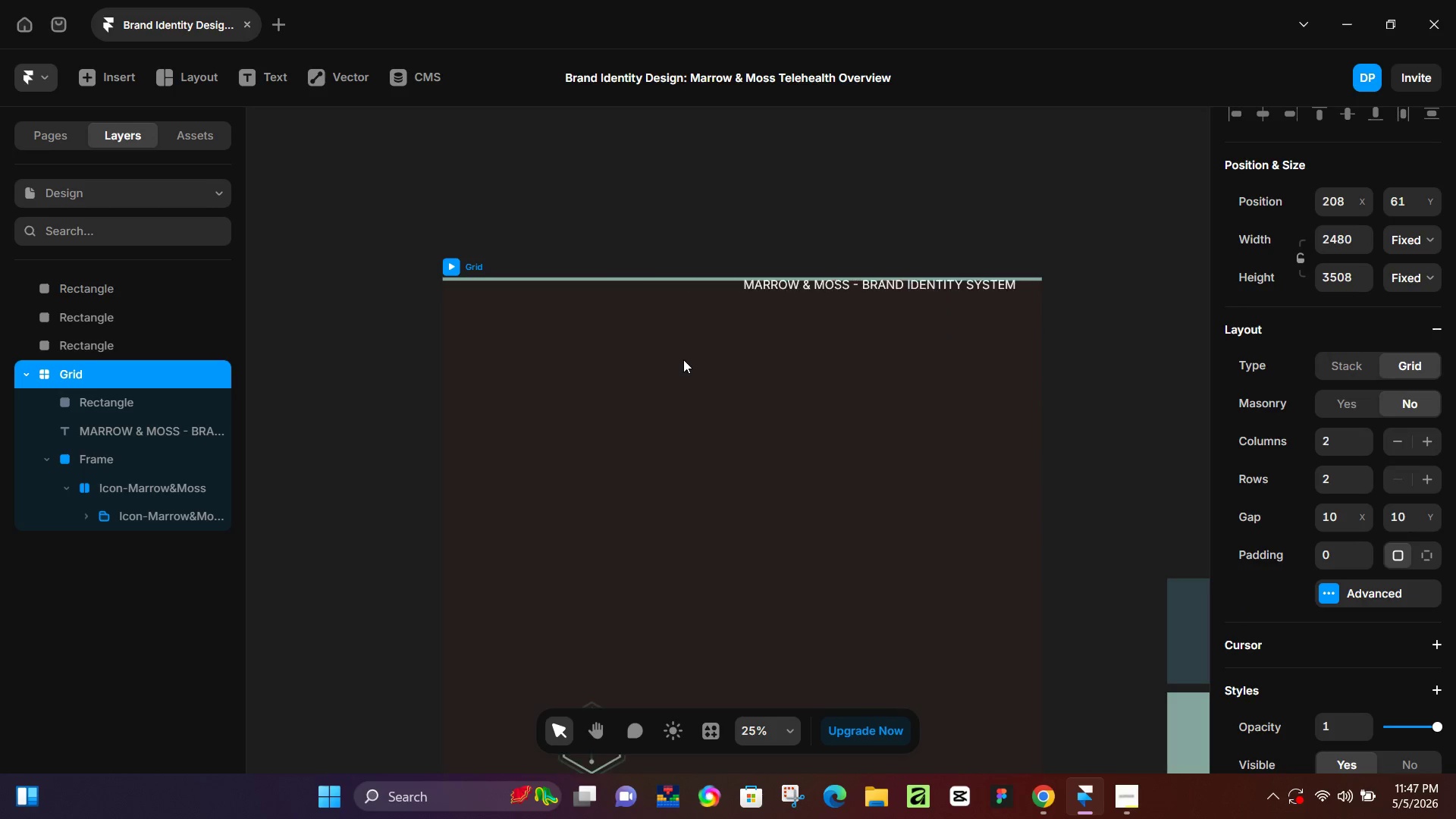 
key(Control+Z)
 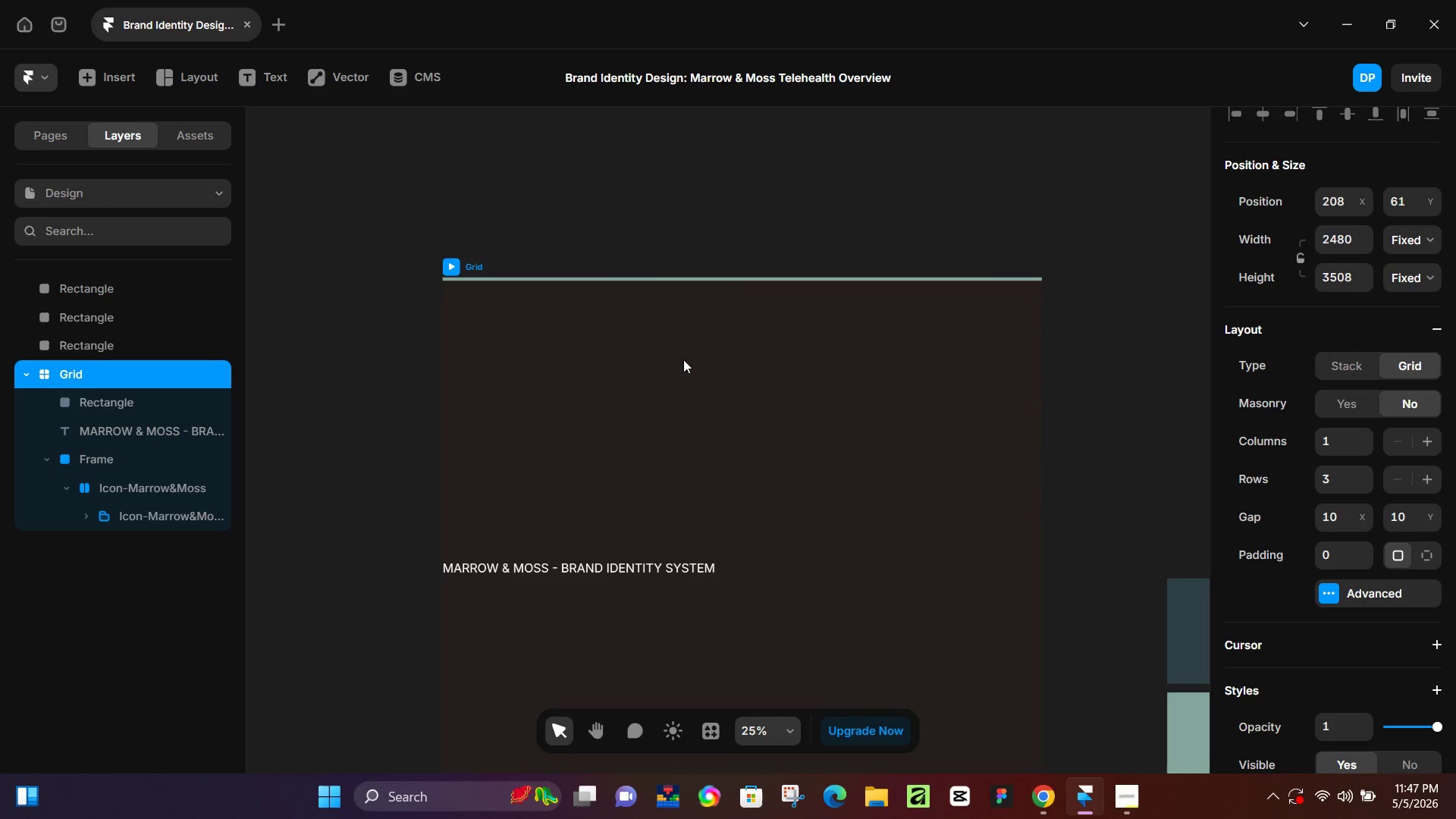 
key(Control+Z)
 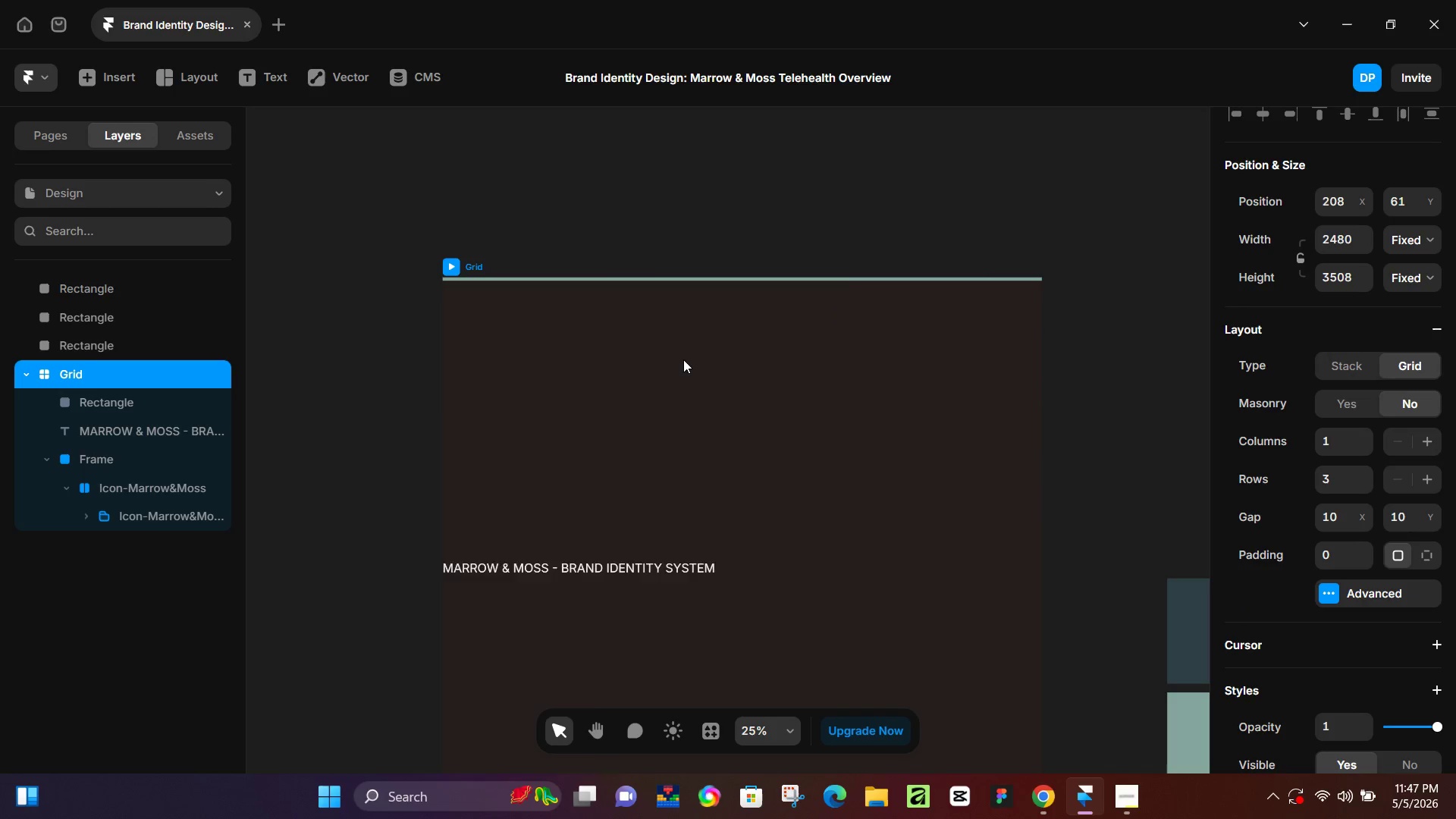 
key(Control+Z)
 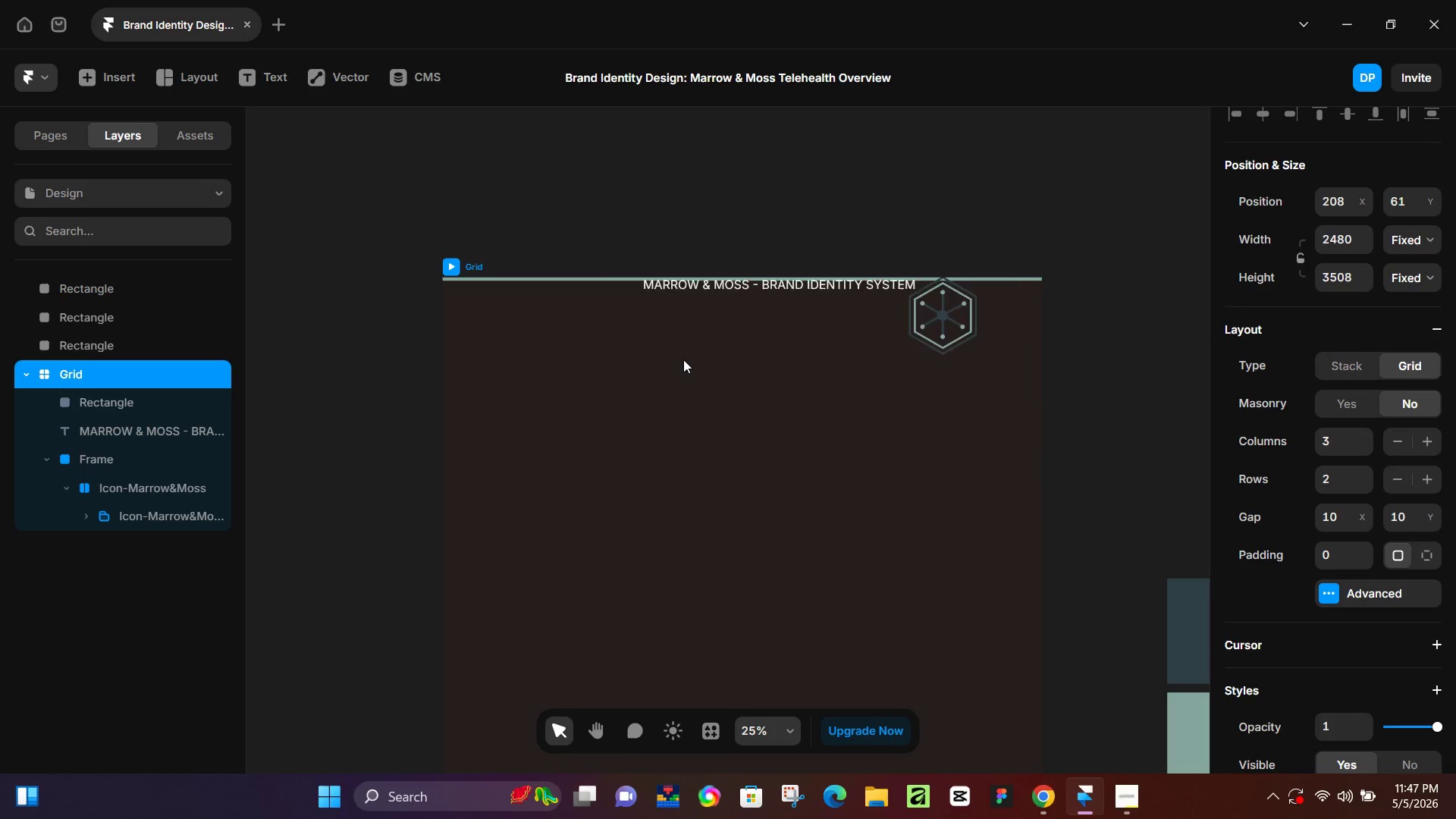 
key(Control+Z)
 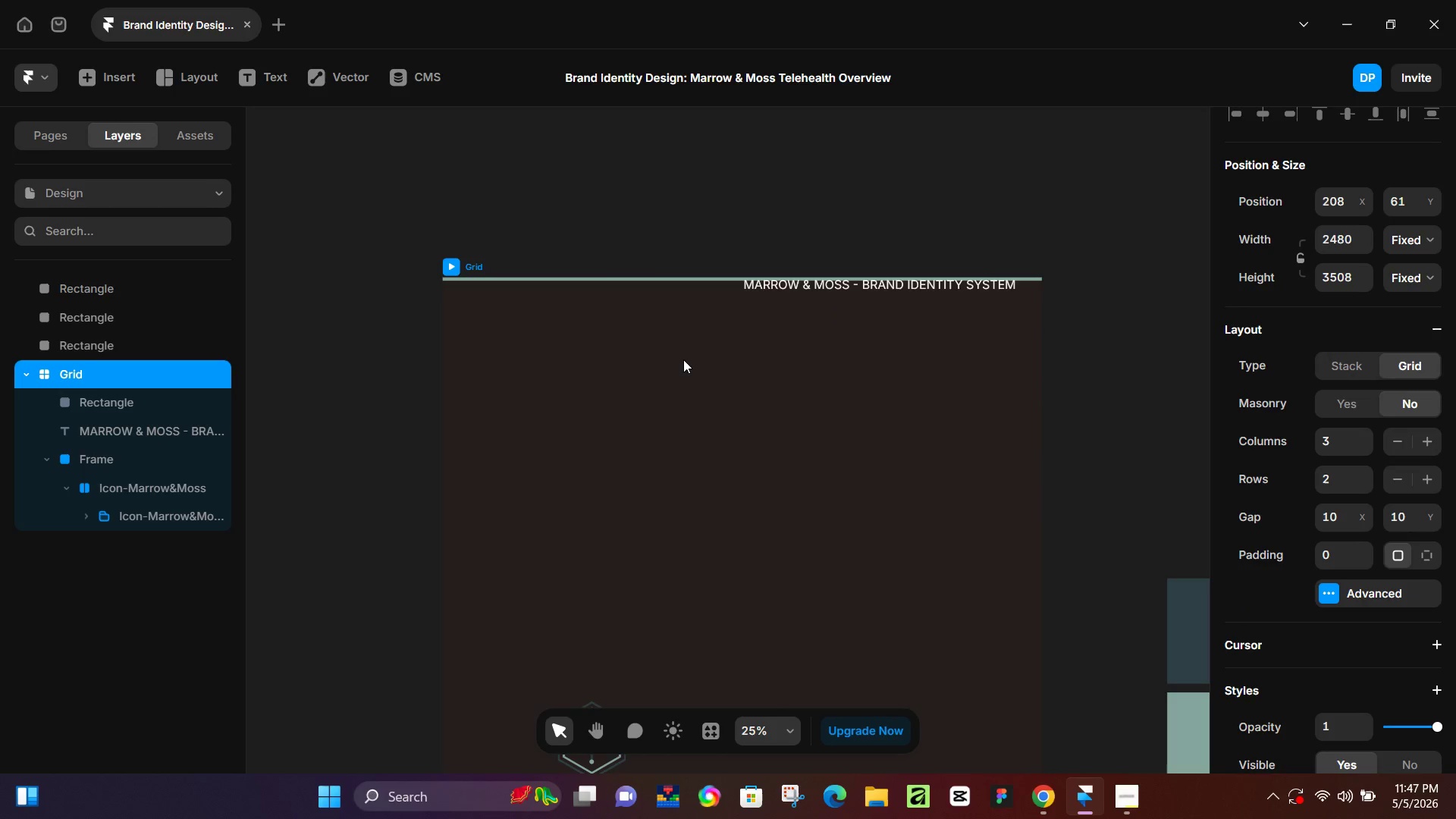 
key(Control+Z)
 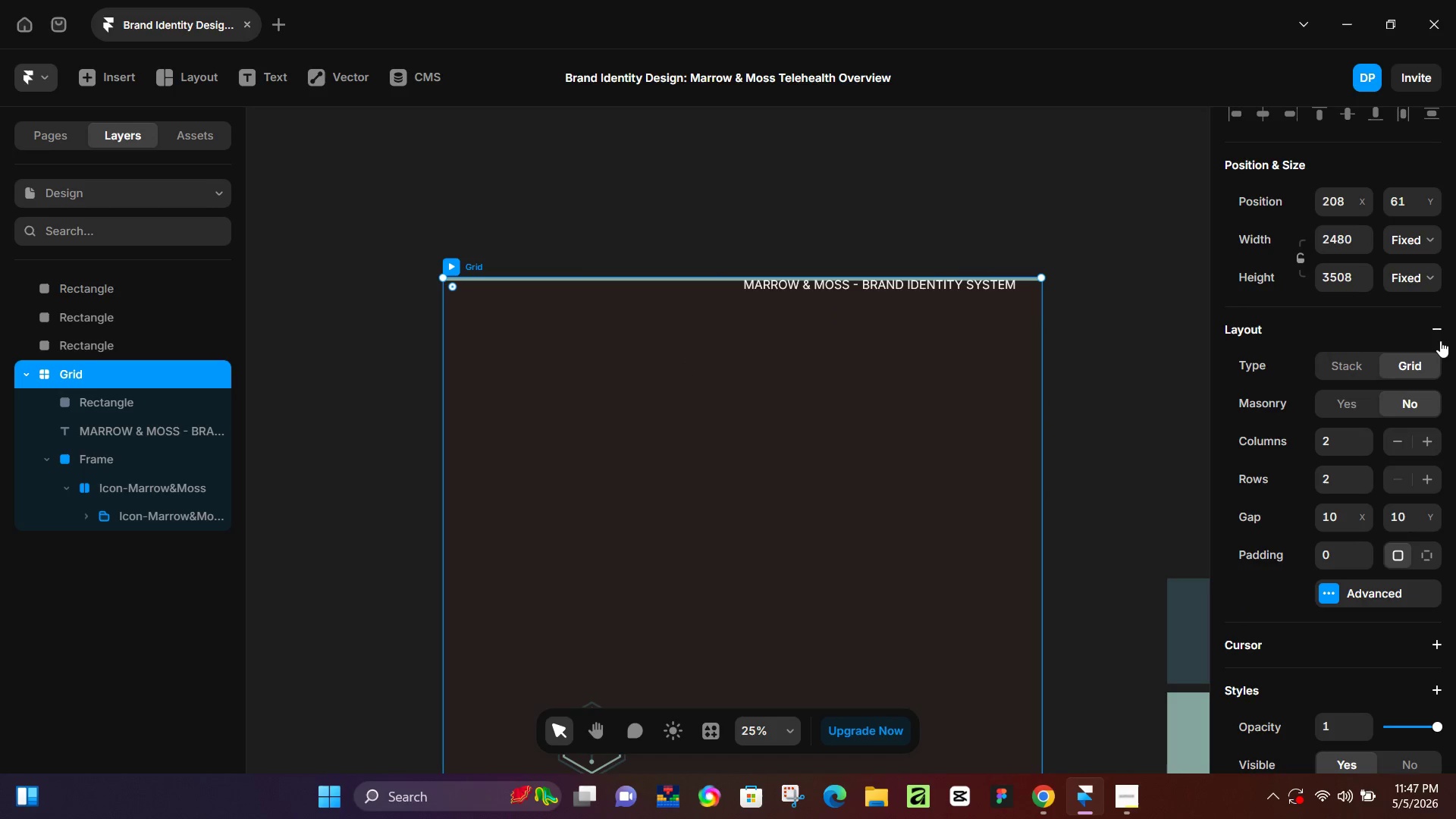 
left_click([1435, 328])
 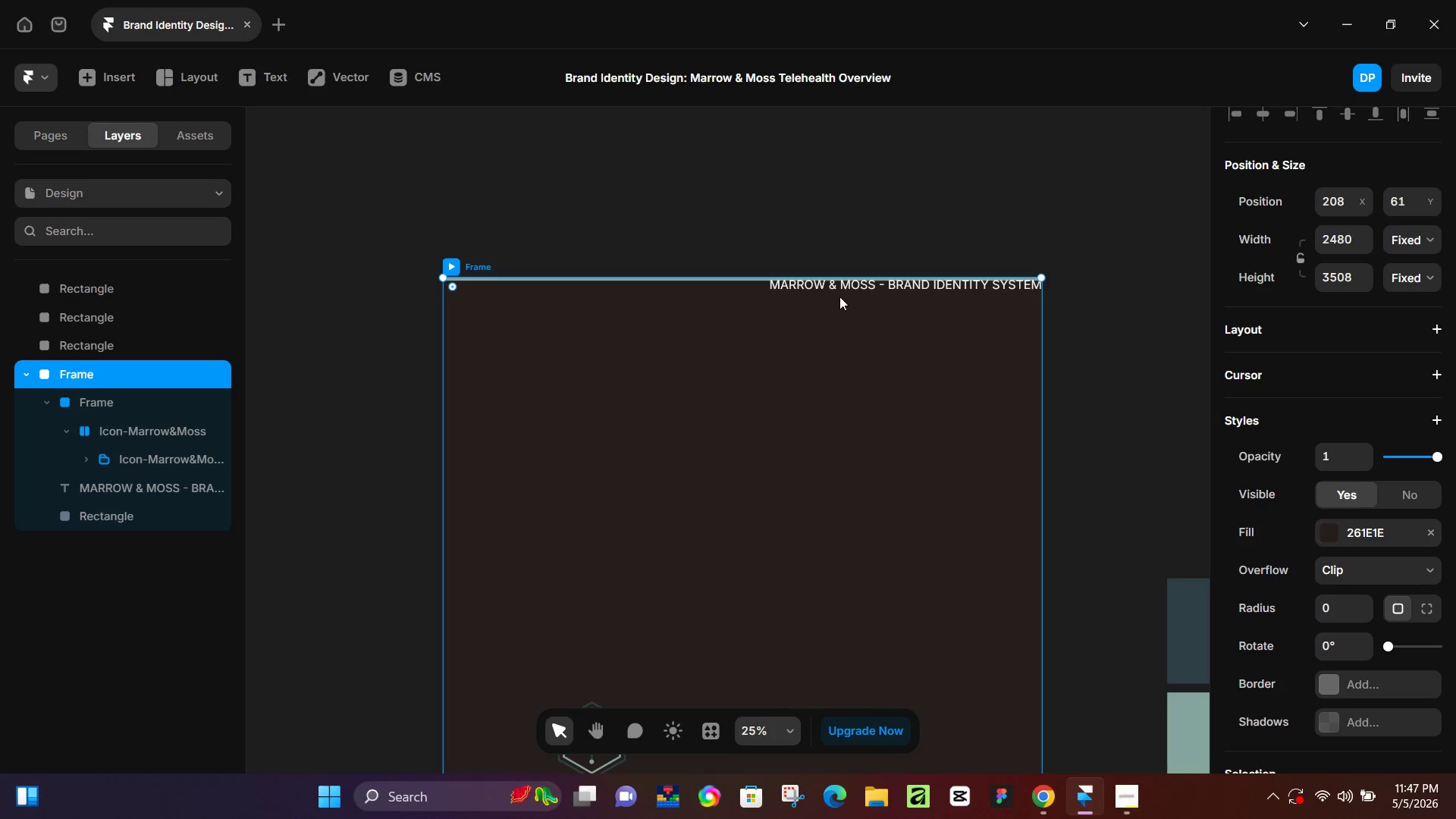 
left_click([862, 286])
 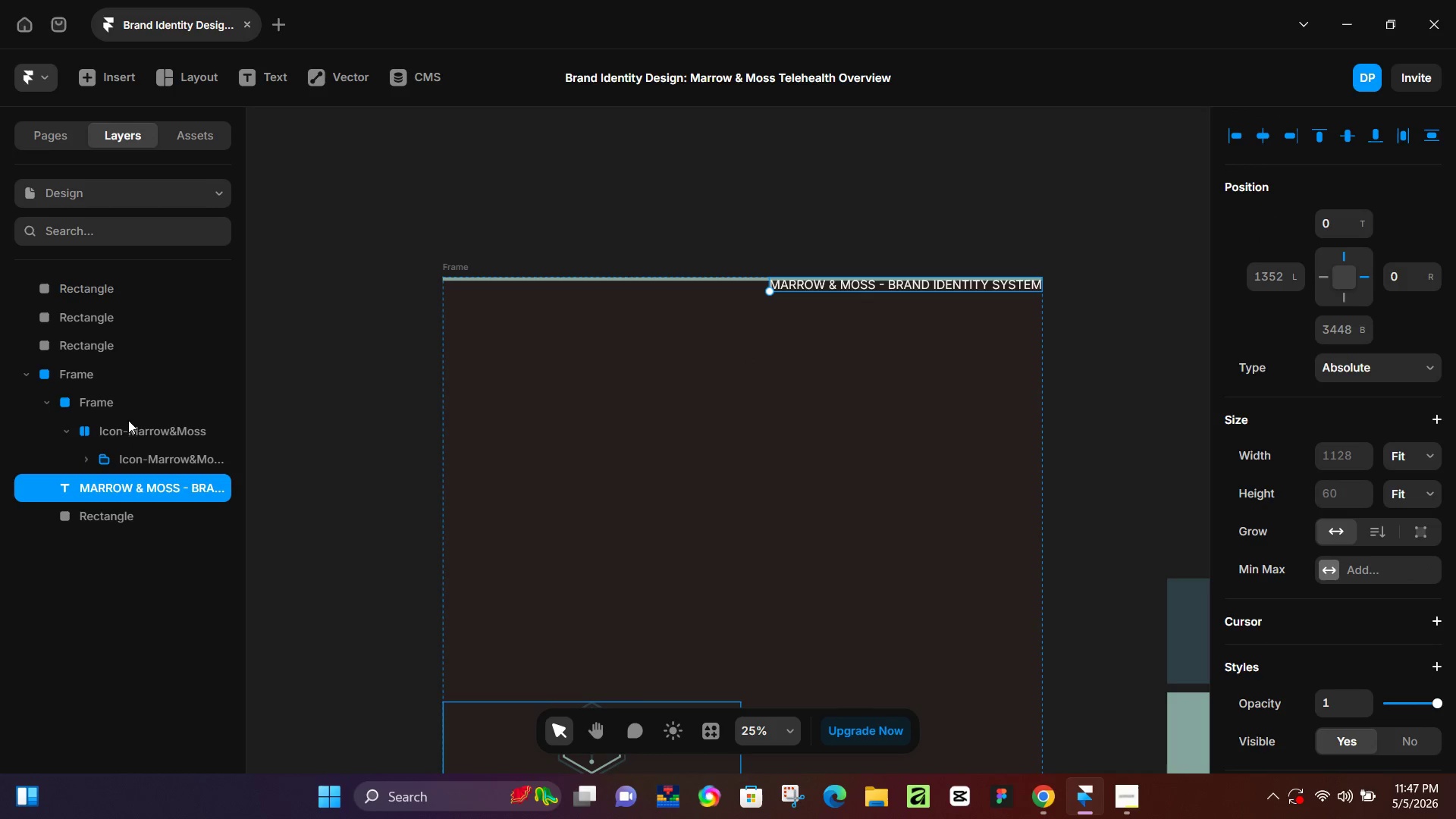 
left_click([112, 406])
 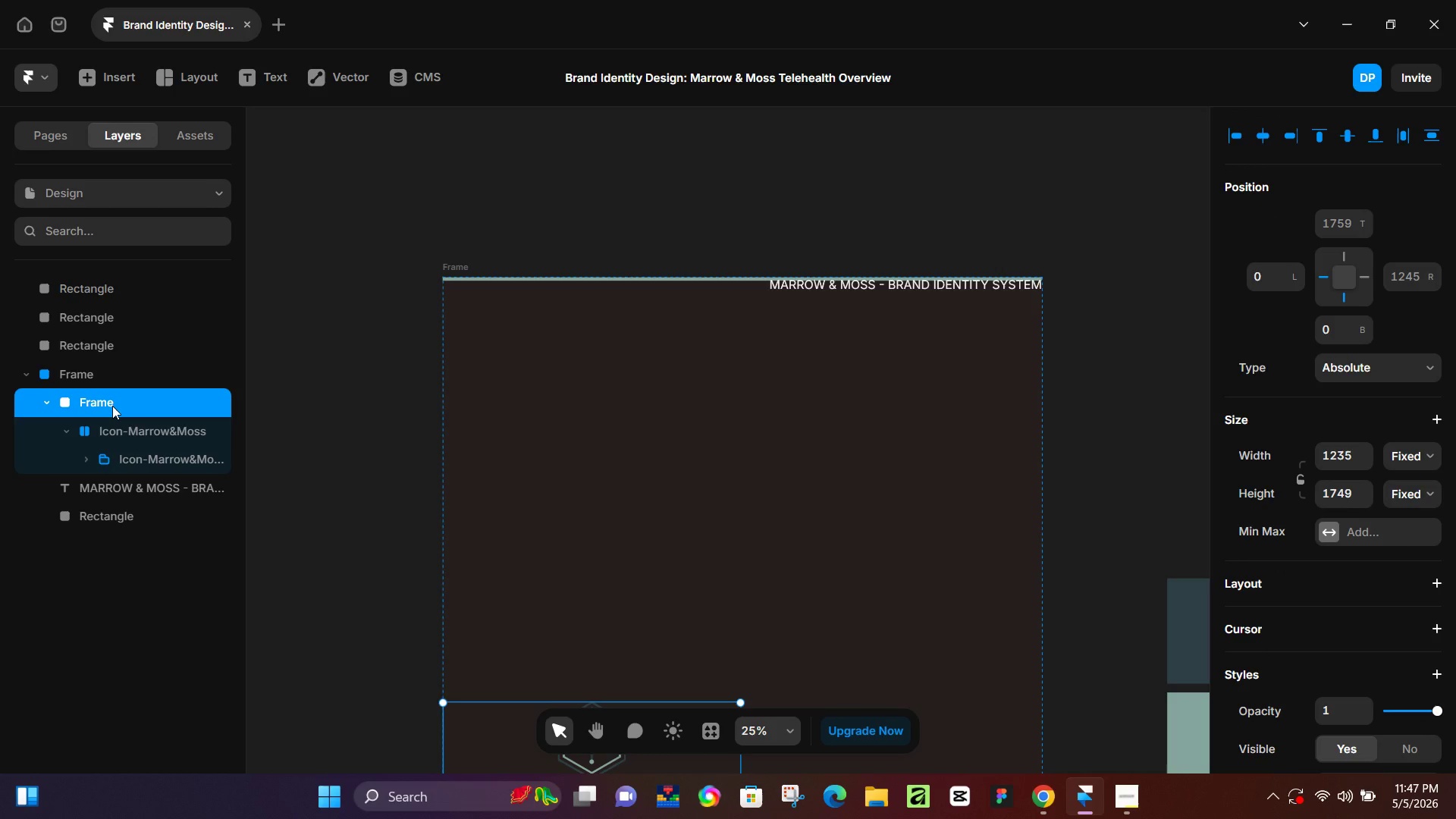 
key(Control+Z)
 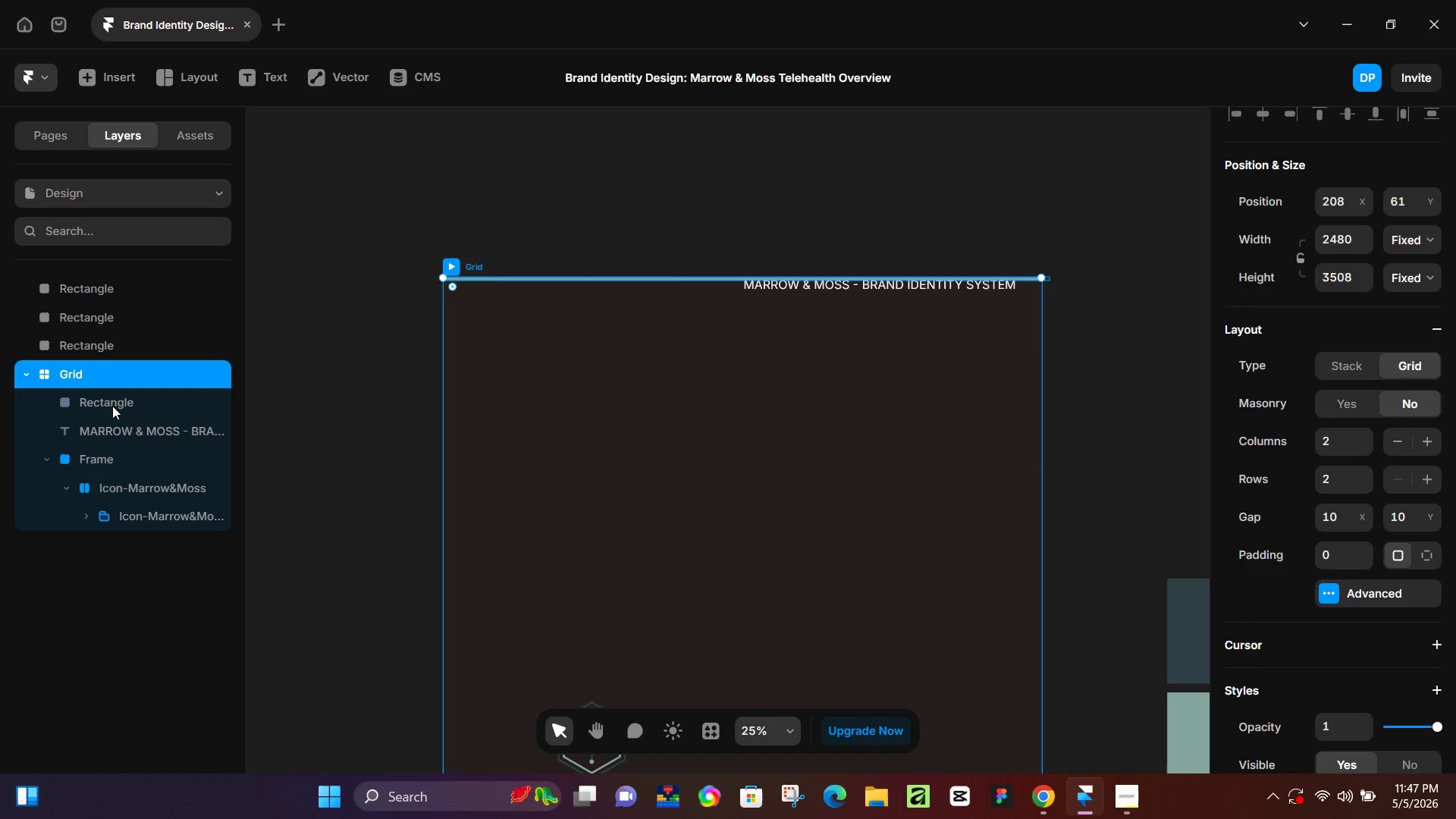 
key(Control+Z)
 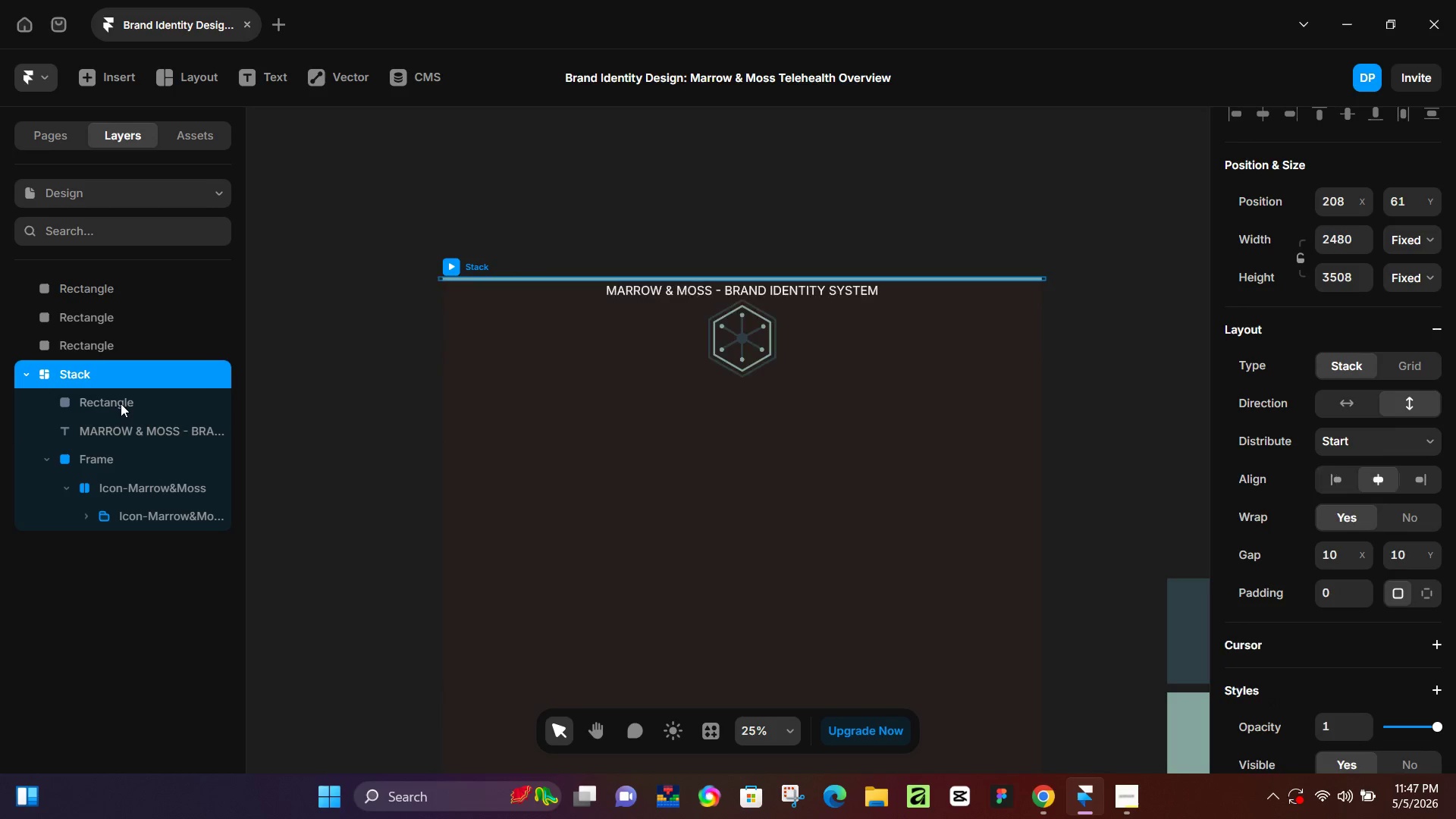 
key(Control+Z)
 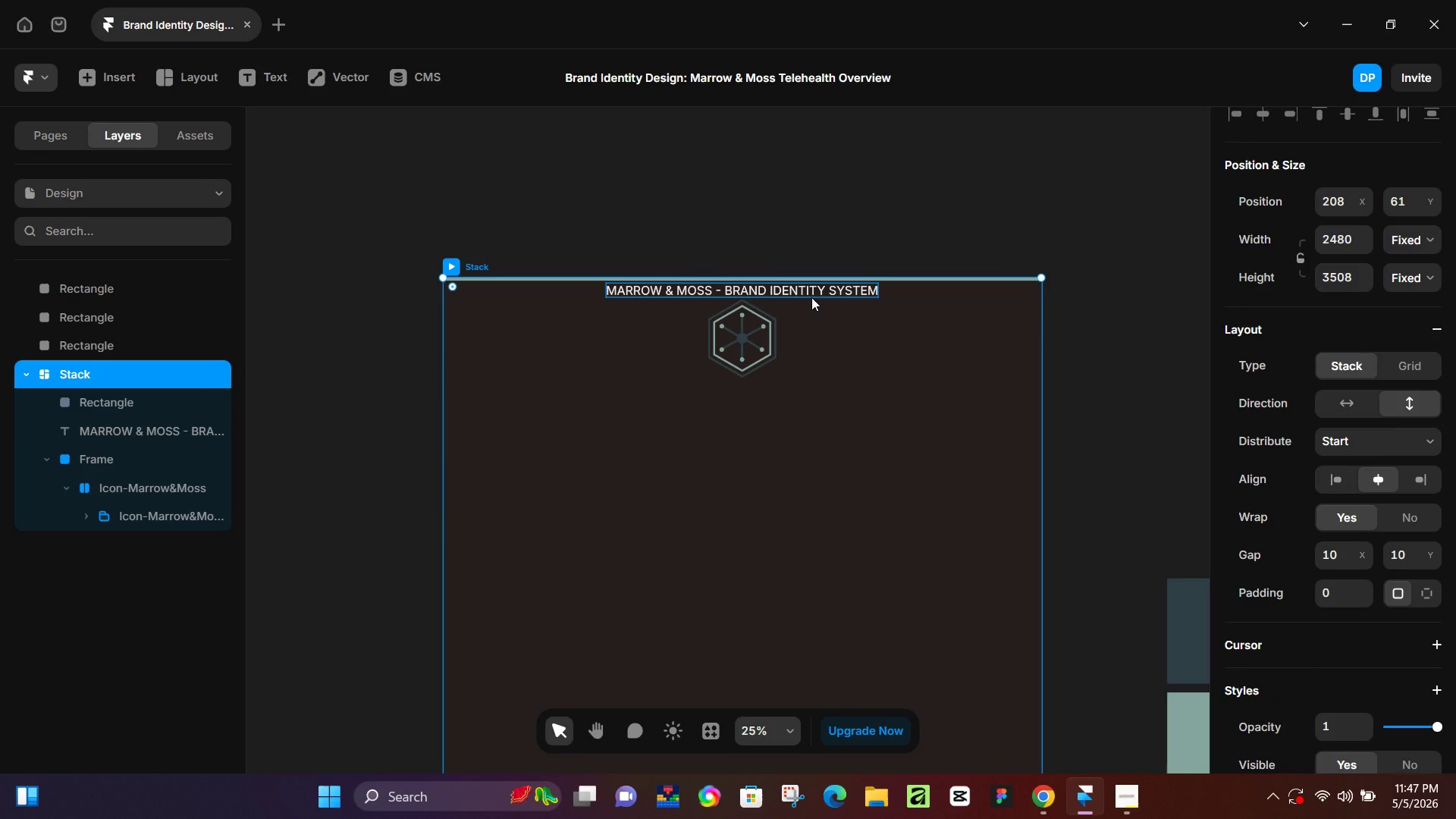 
hold_key(key=ControlLeft, duration=0.38)
 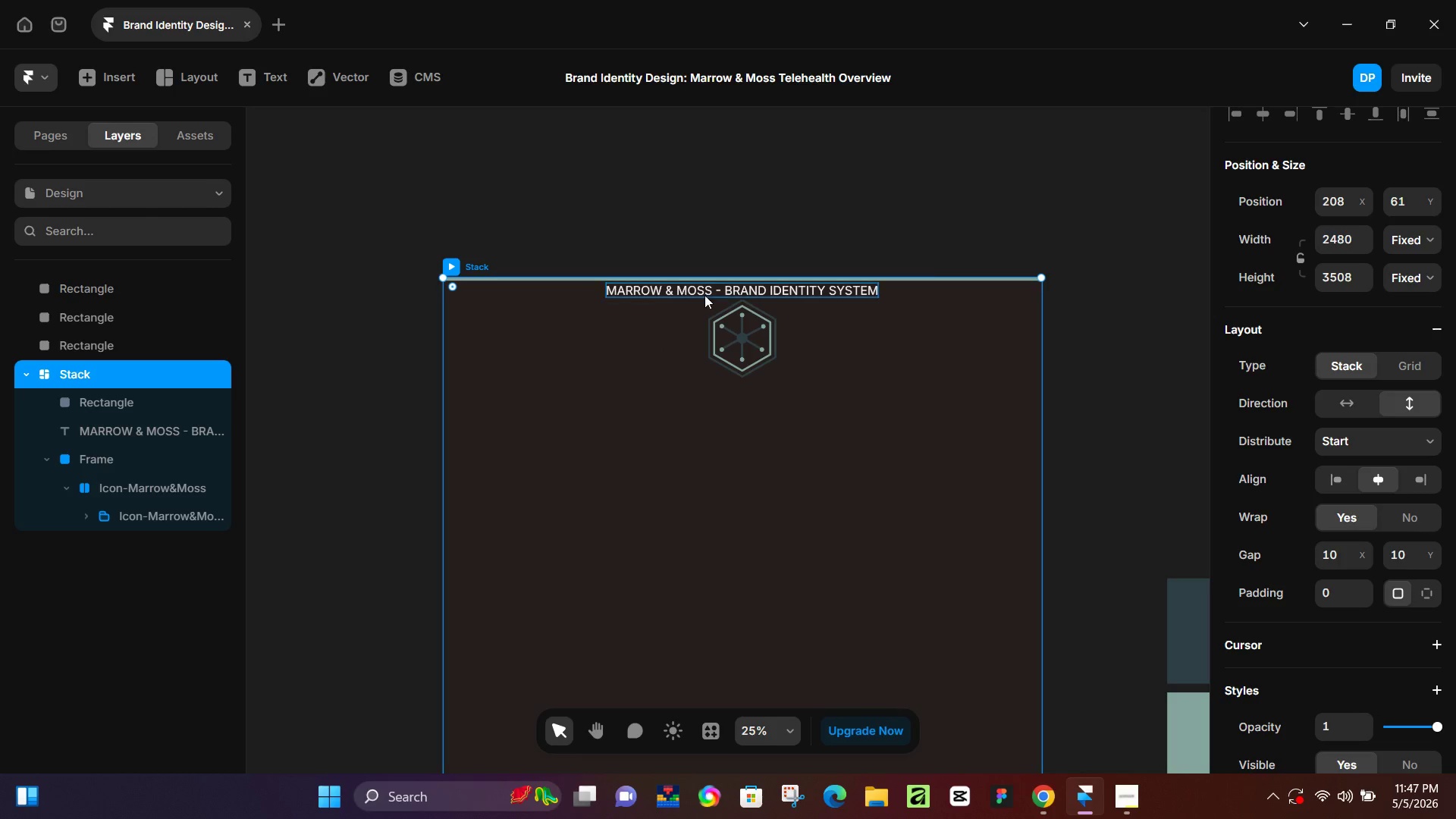 
key(Control+Z)
 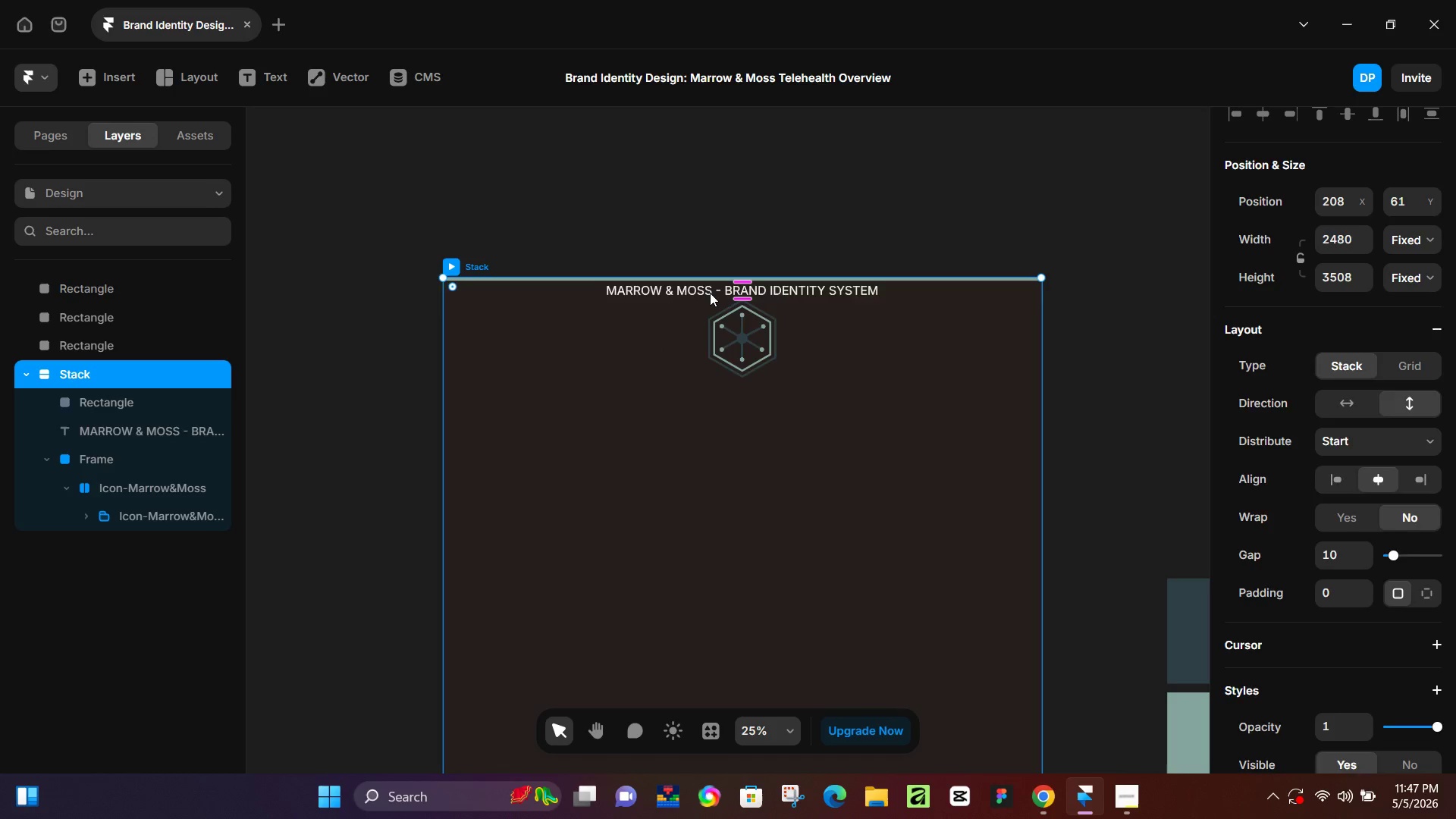 
key(Control+Z)
 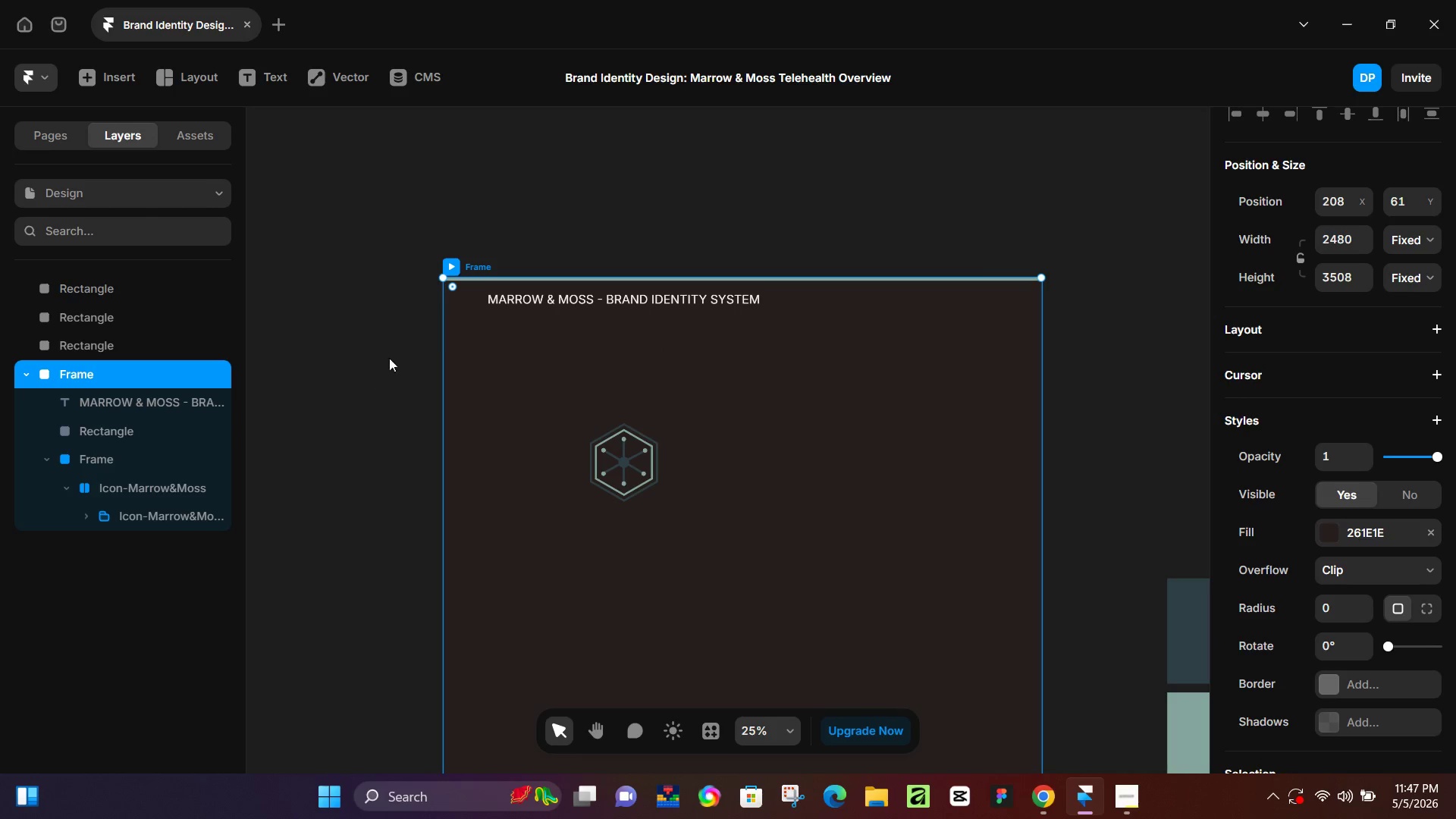 
left_click([576, 301])
 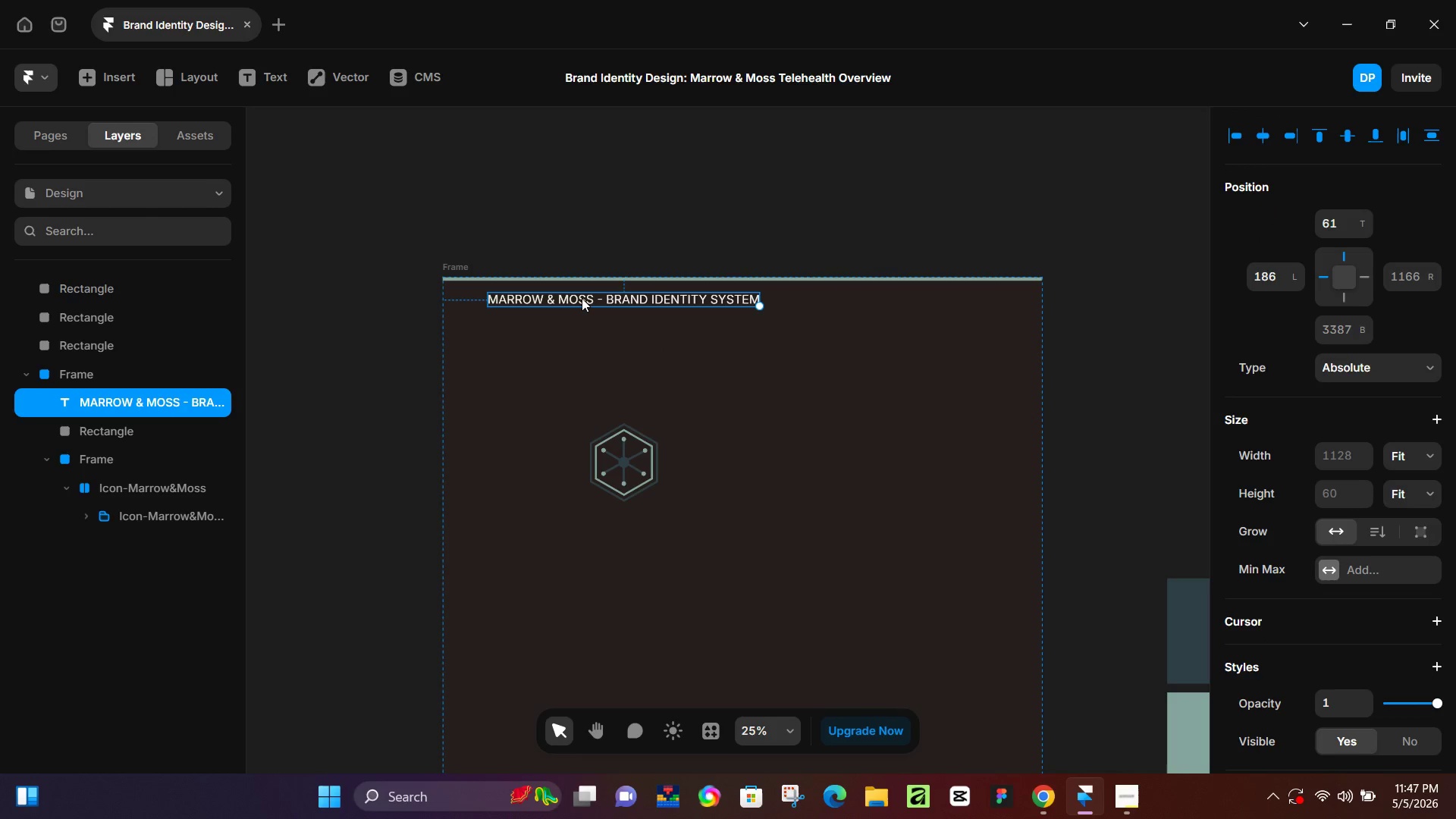 
left_click_drag(start_coordinate=[582, 298], to_coordinate=[586, 305])
 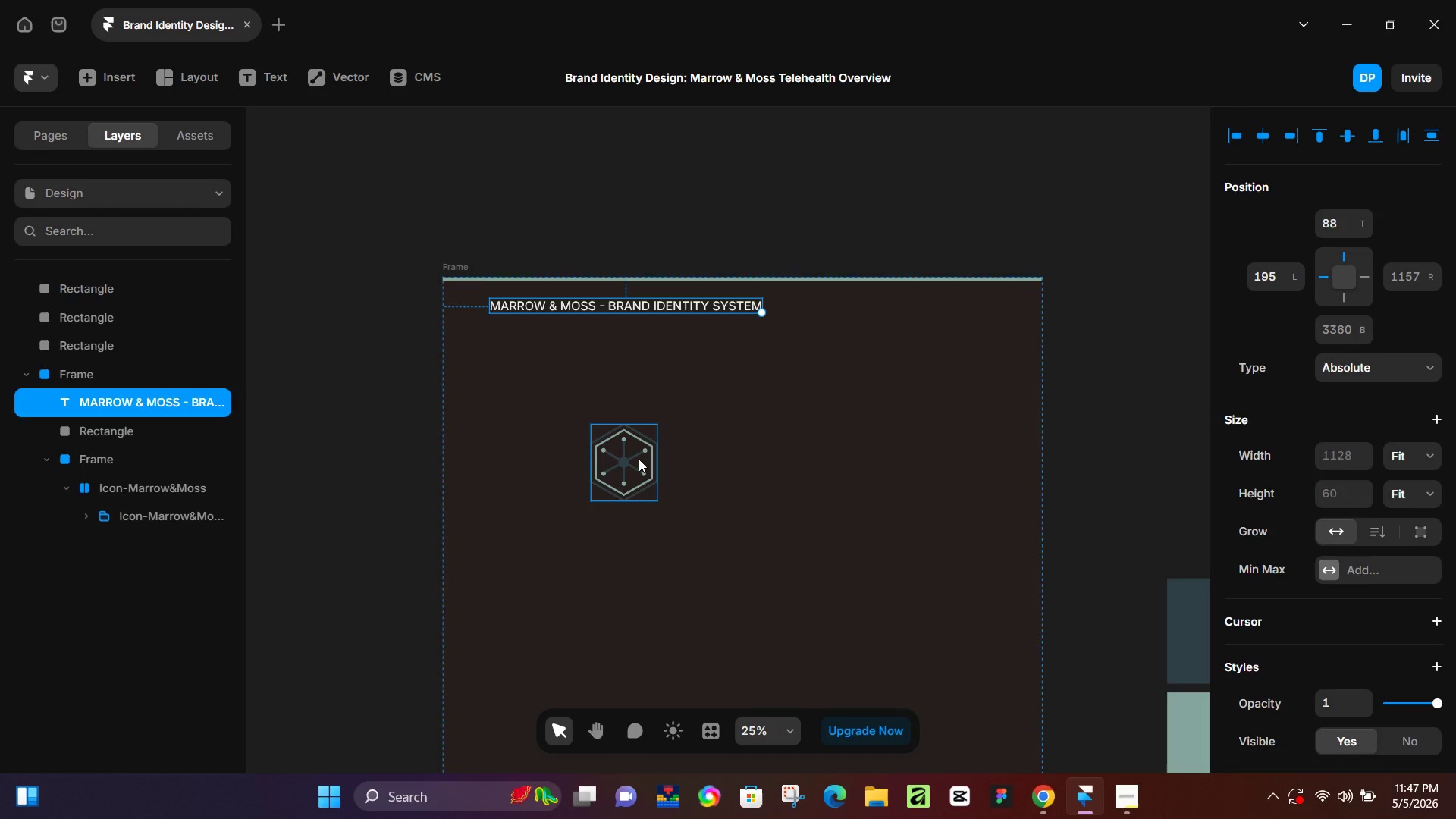 
left_click([639, 459])
 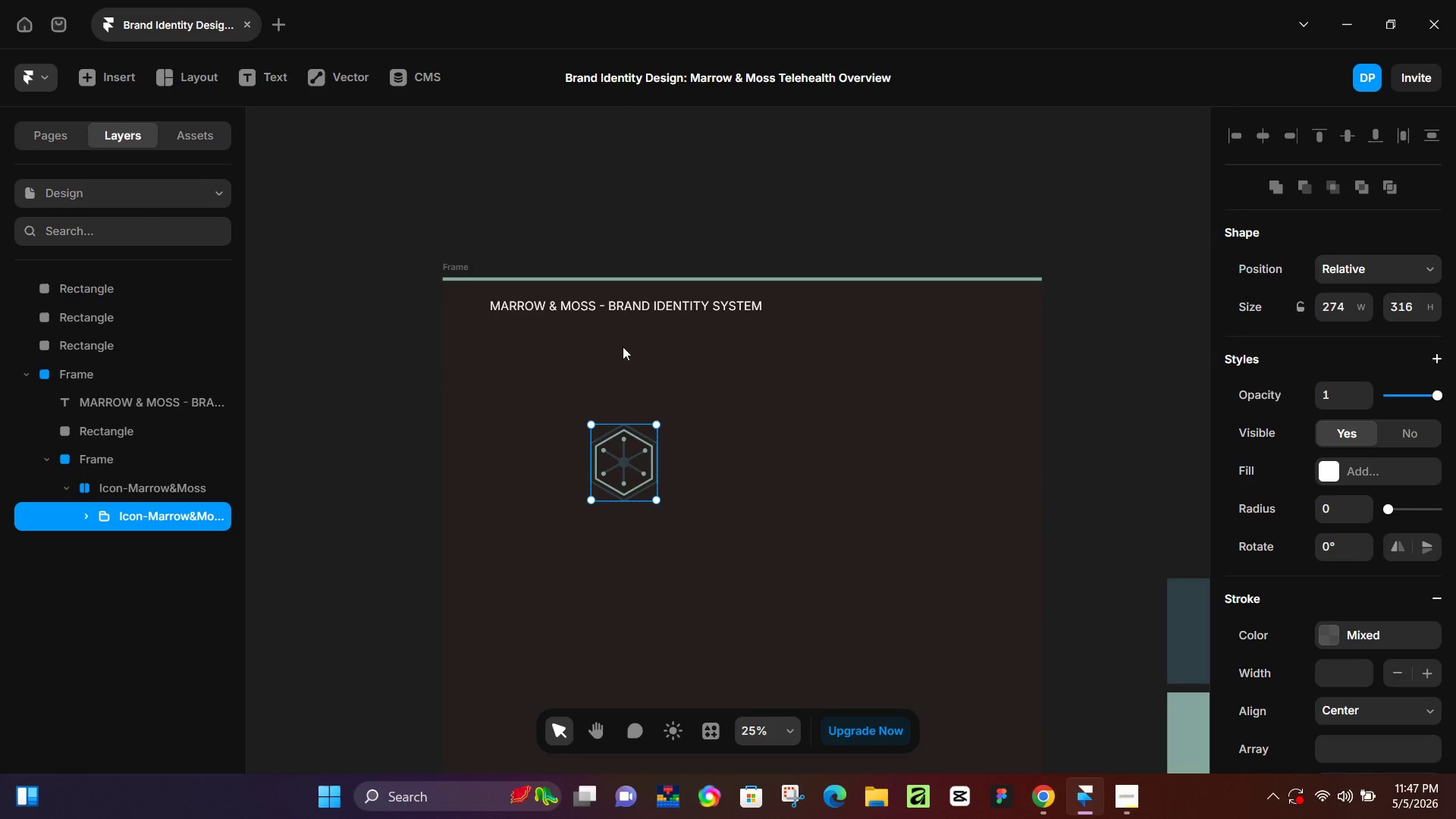 
left_click([621, 308])
 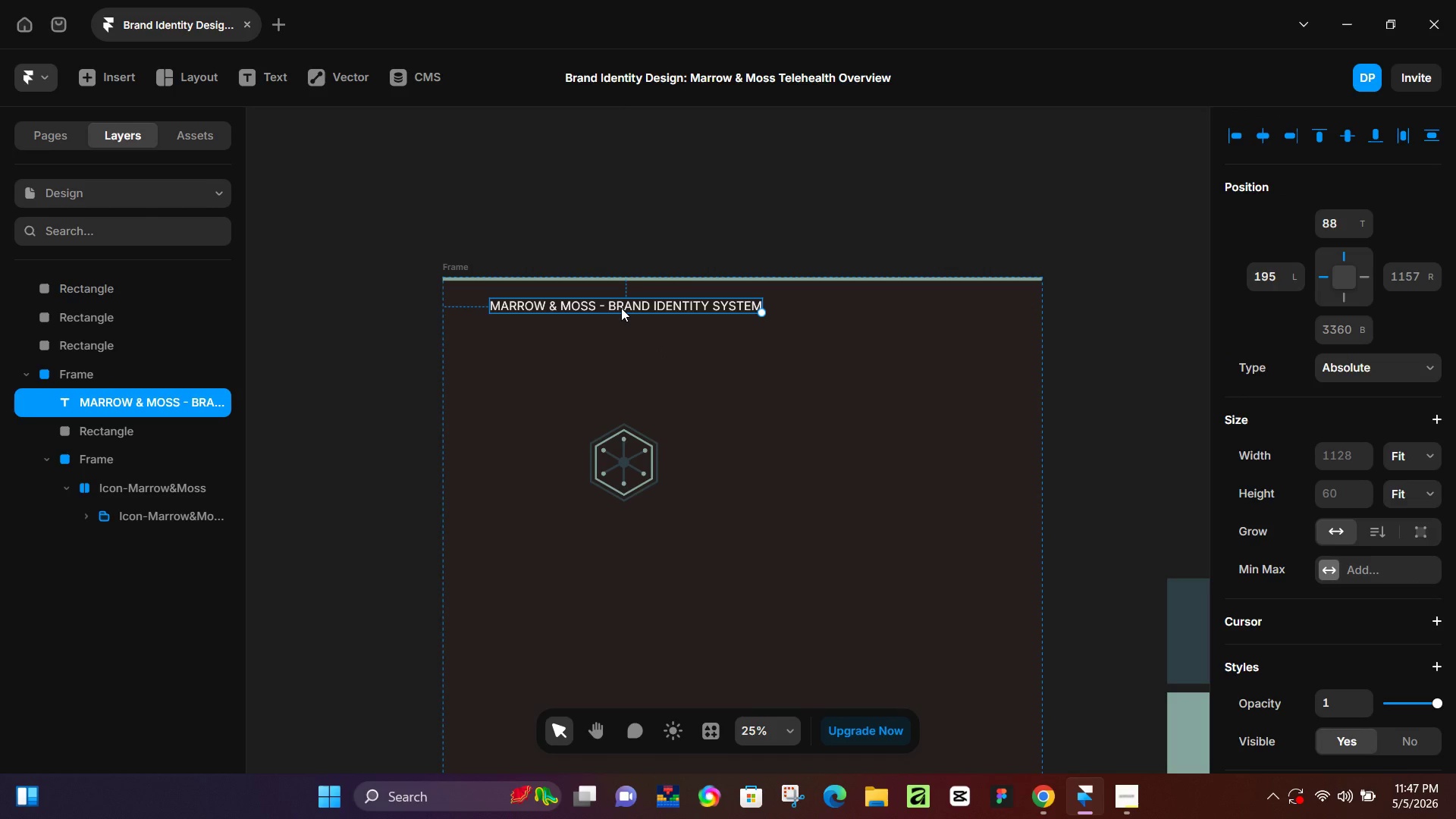 
left_click_drag(start_coordinate=[621, 308], to_coordinate=[625, 304])
 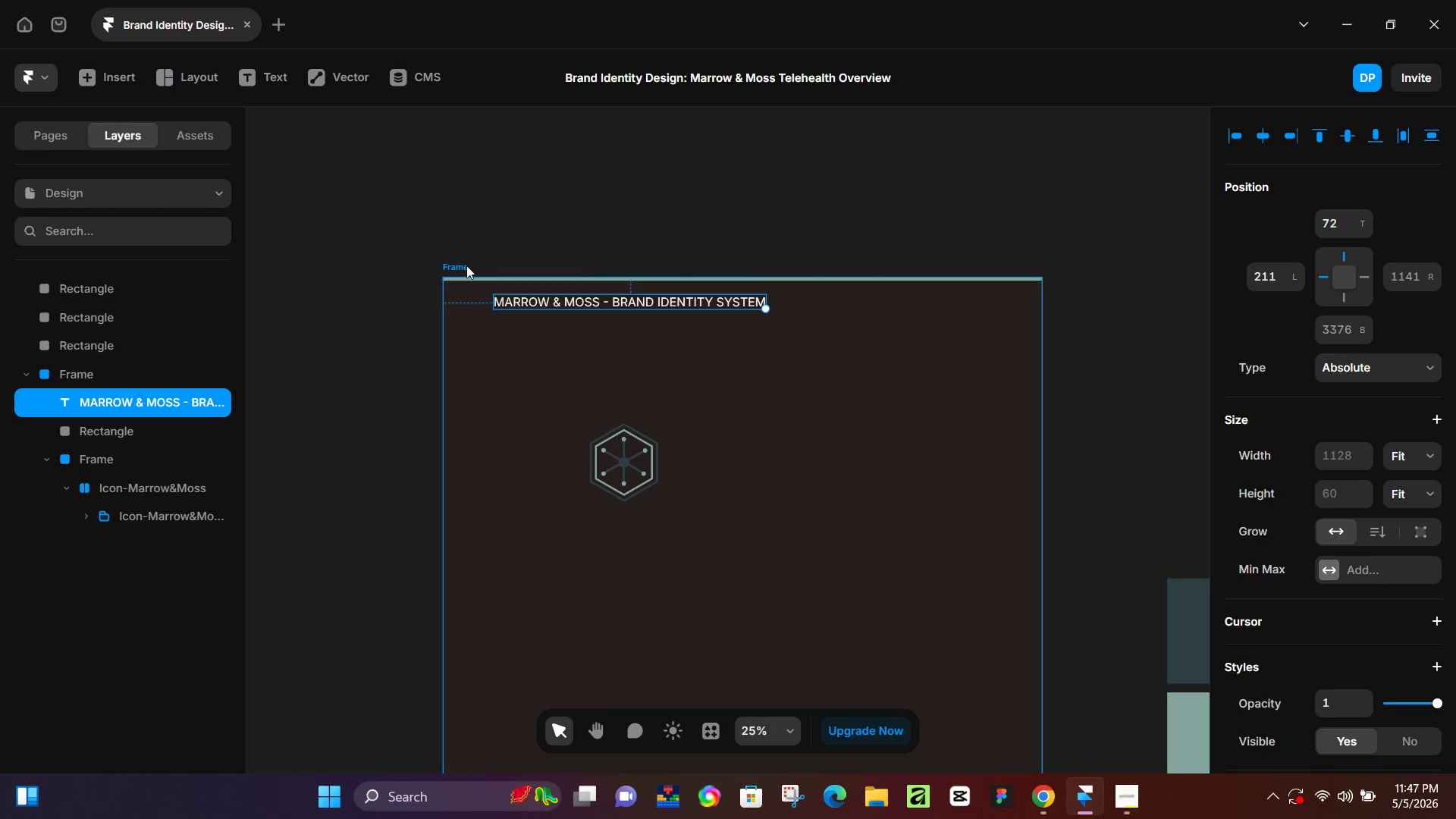 
left_click([460, 266])
 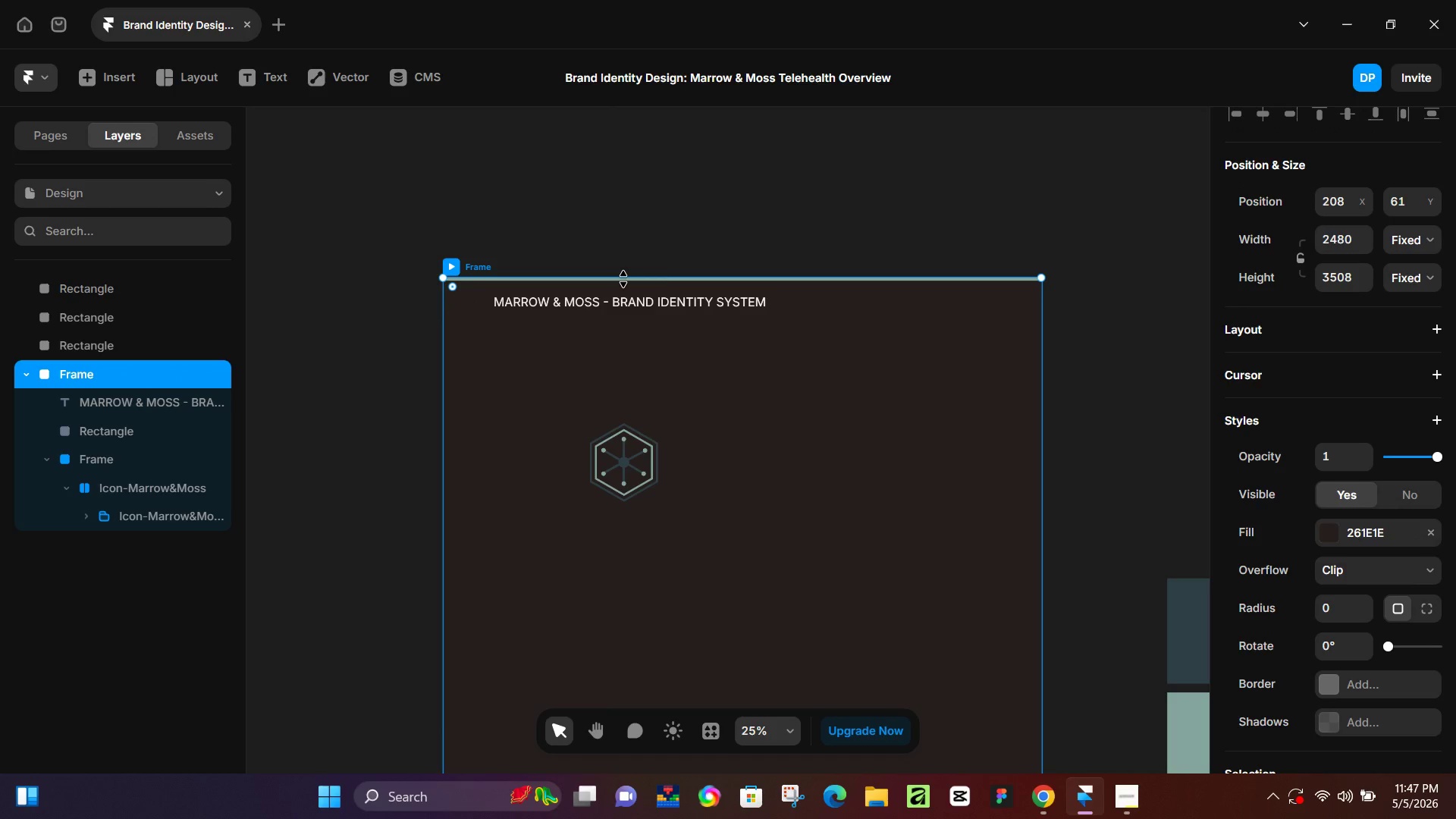 
wait(5.28)
 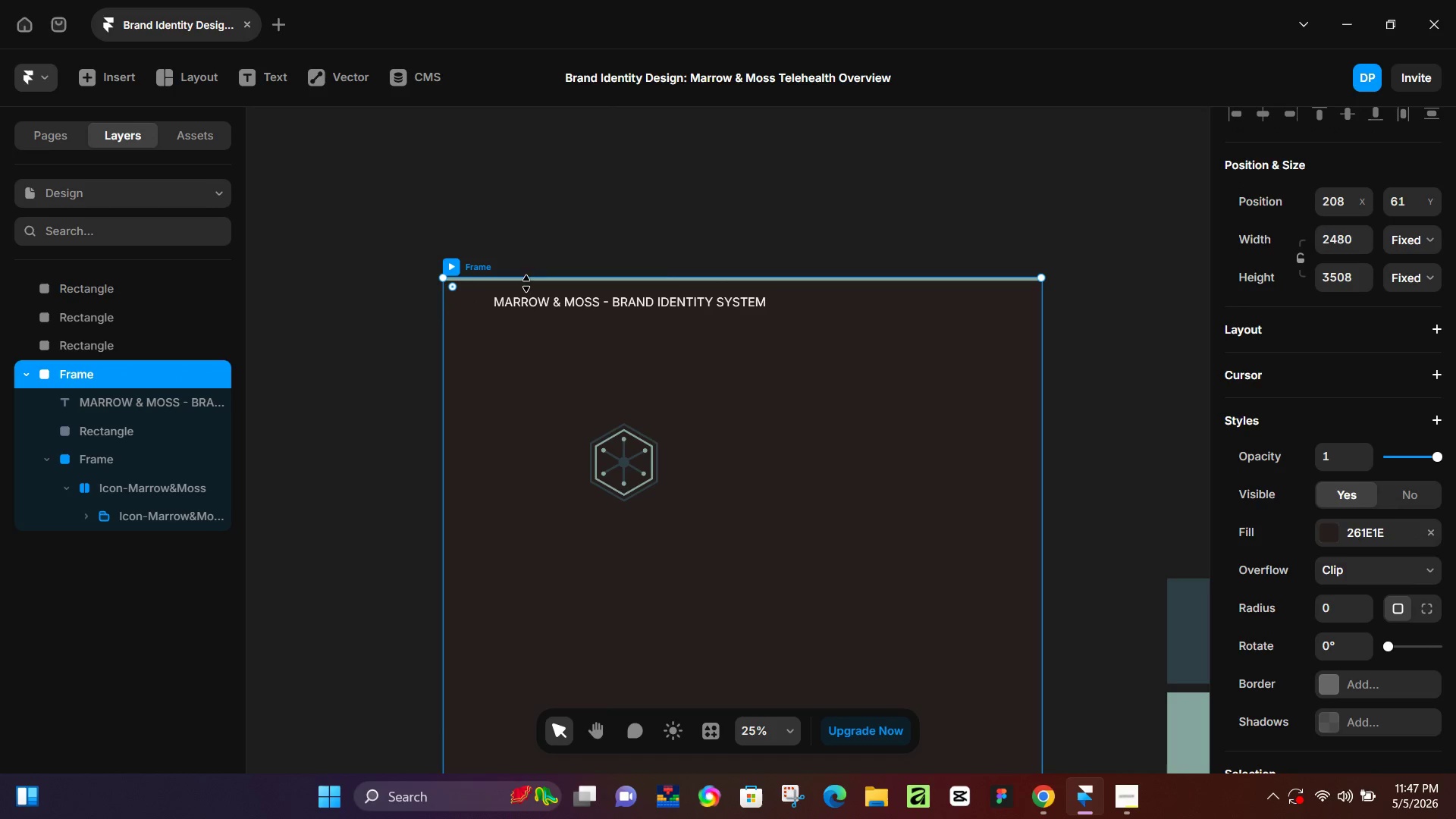 
left_click([1351, 323])
 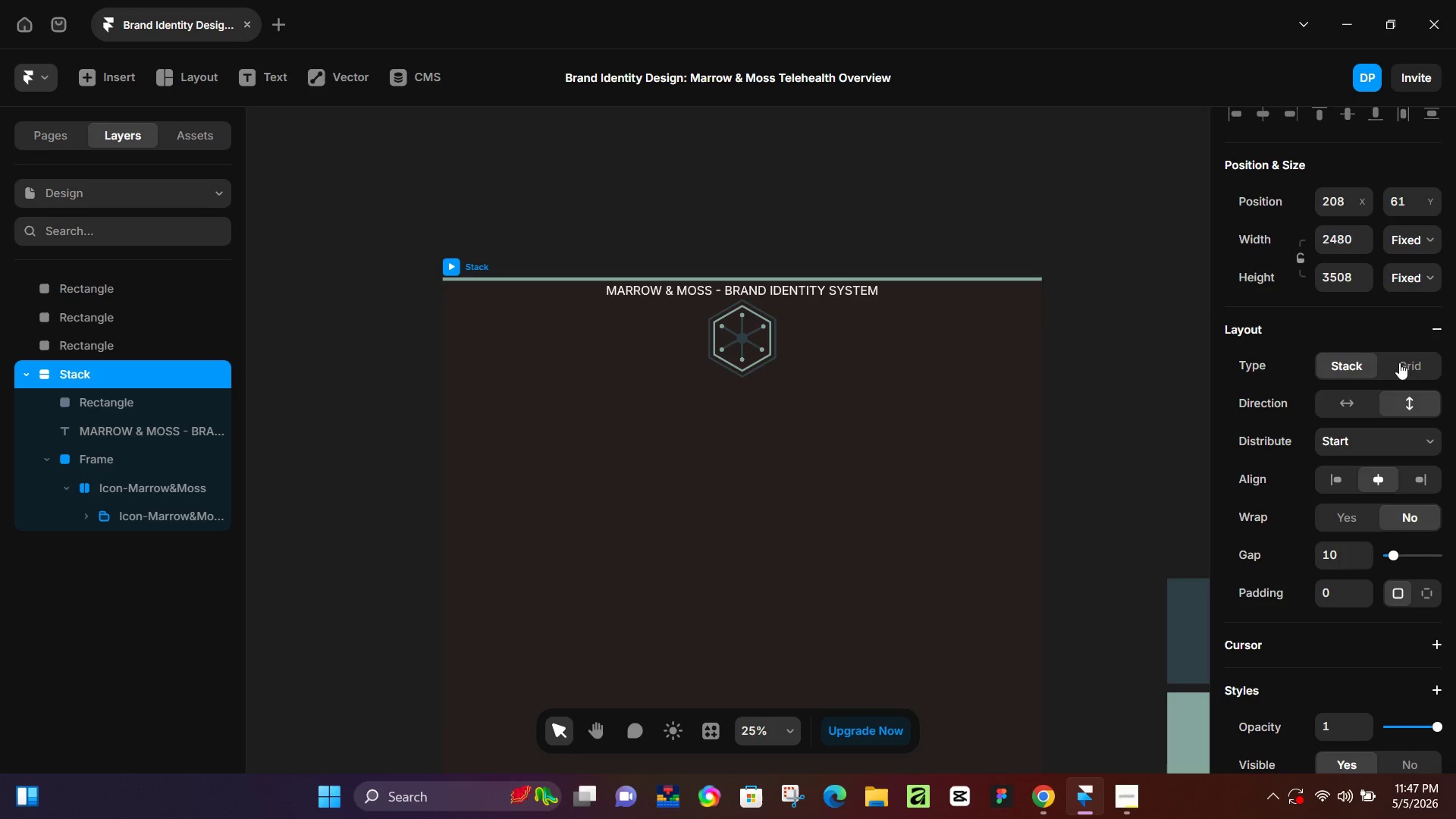 
left_click([1403, 362])
 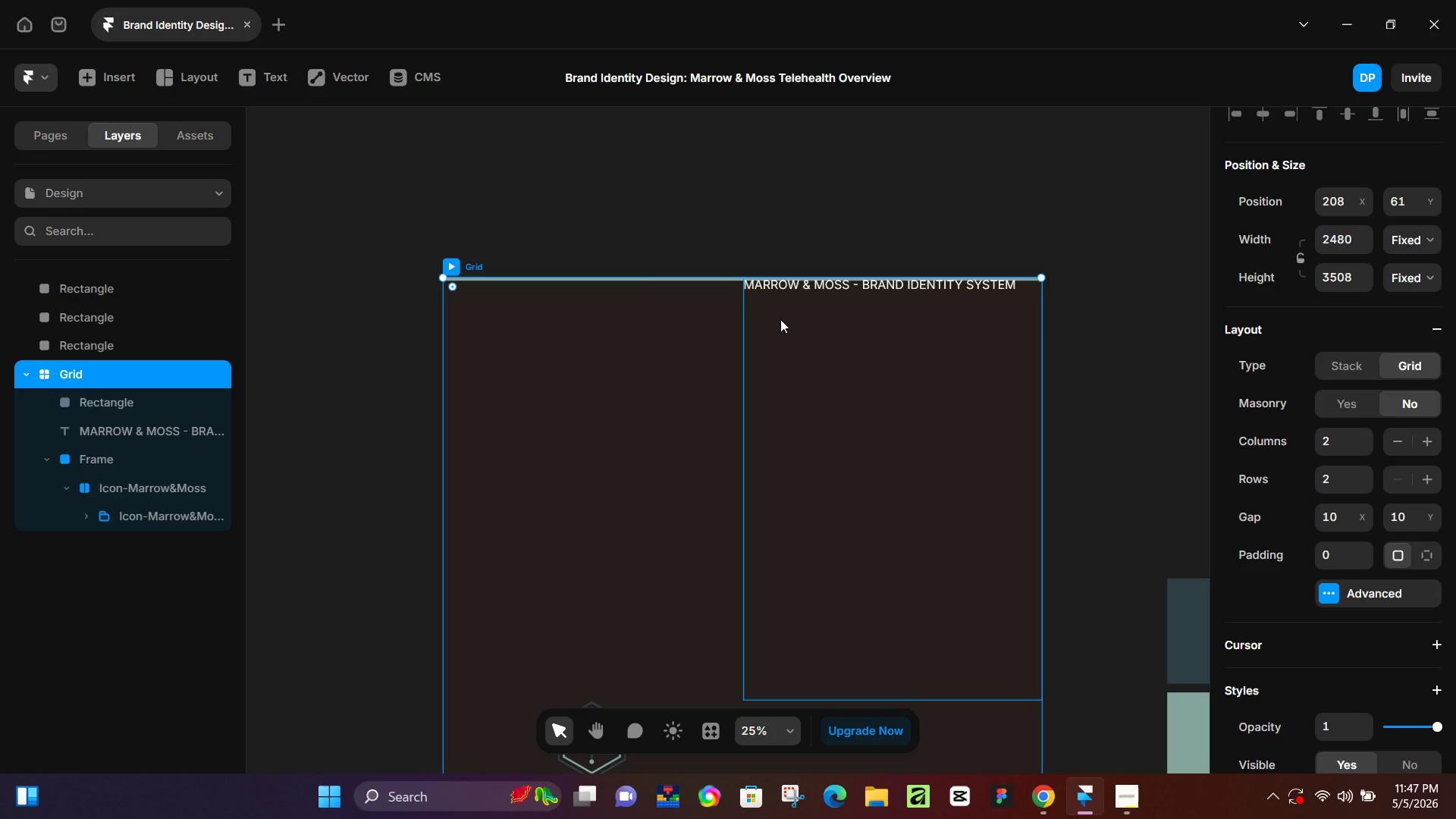 
wait(6.38)
 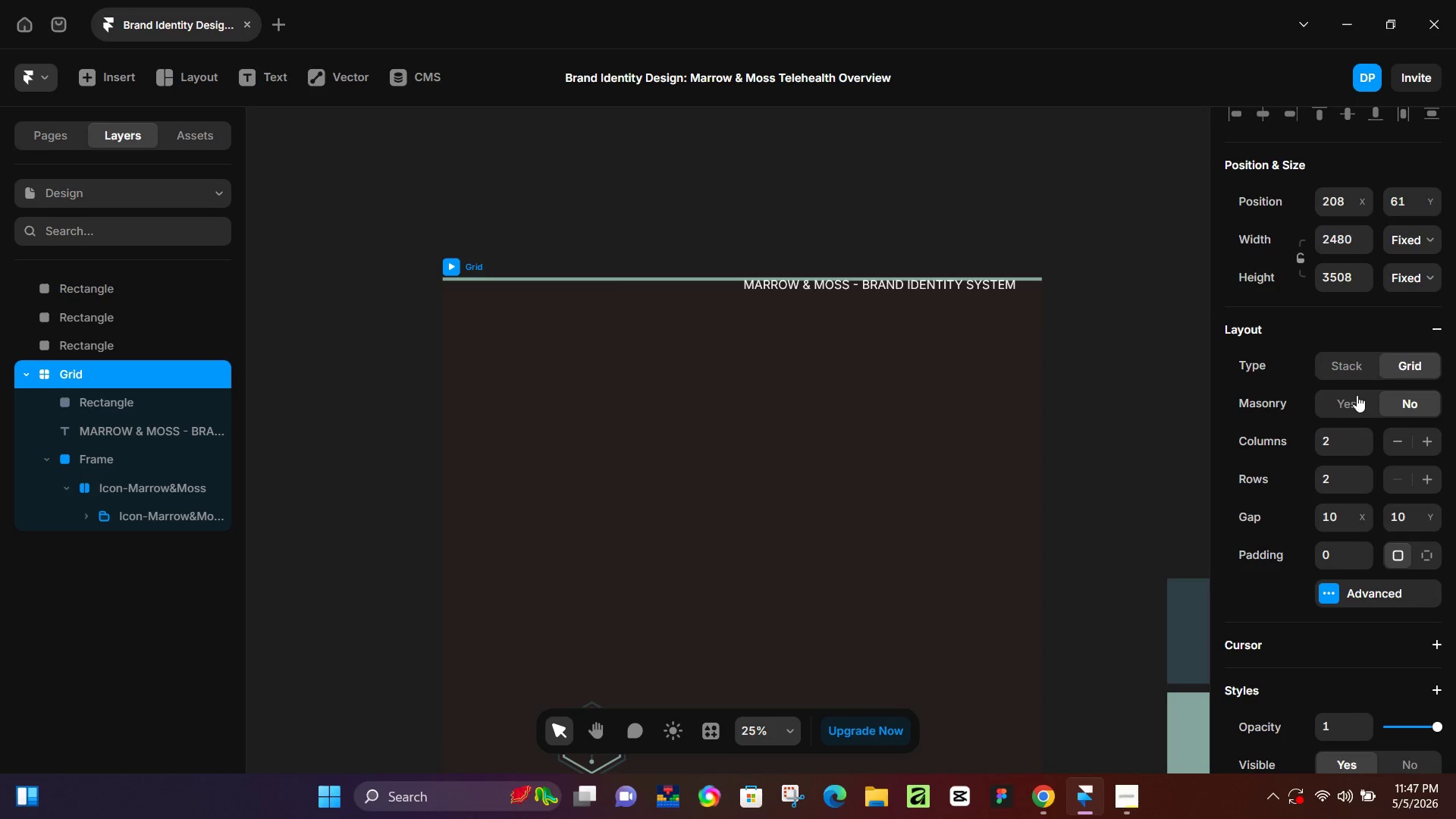 
scroll: coordinate [829, 625], scroll_direction: down, amount: 7.0
 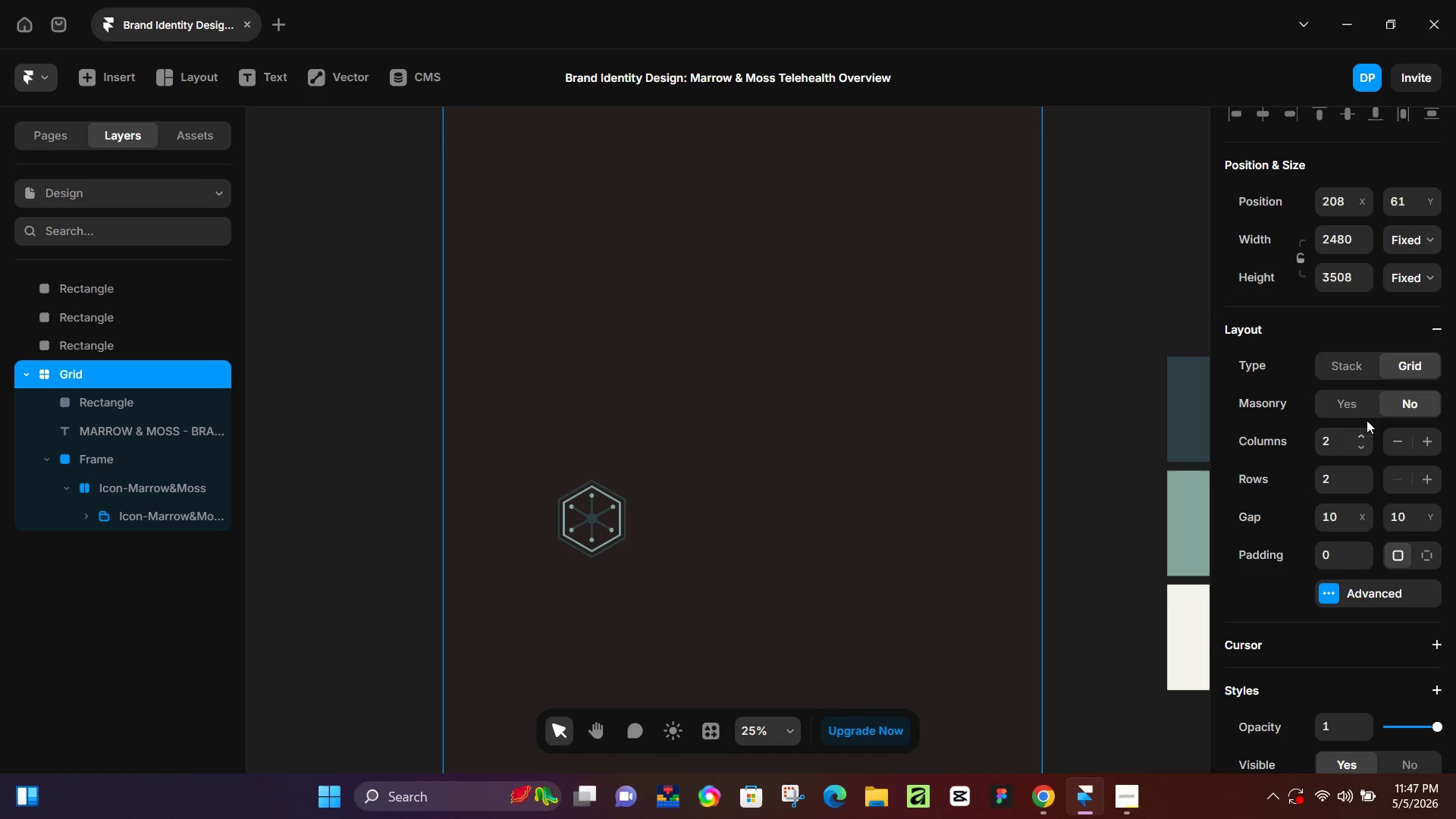 
left_click([1342, 397])
 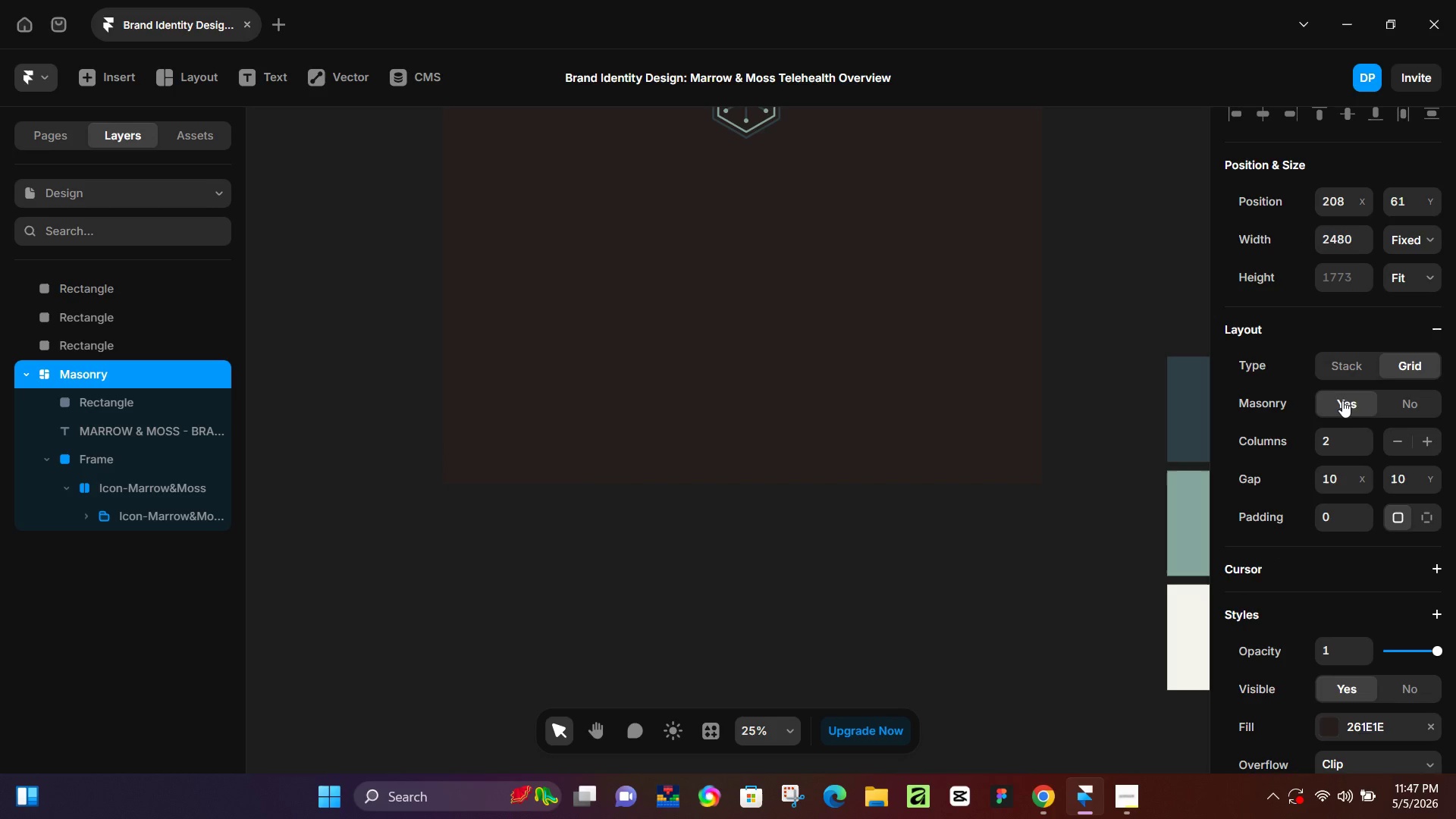 
scroll: coordinate [1345, 403], scroll_direction: up, amount: 3.0
 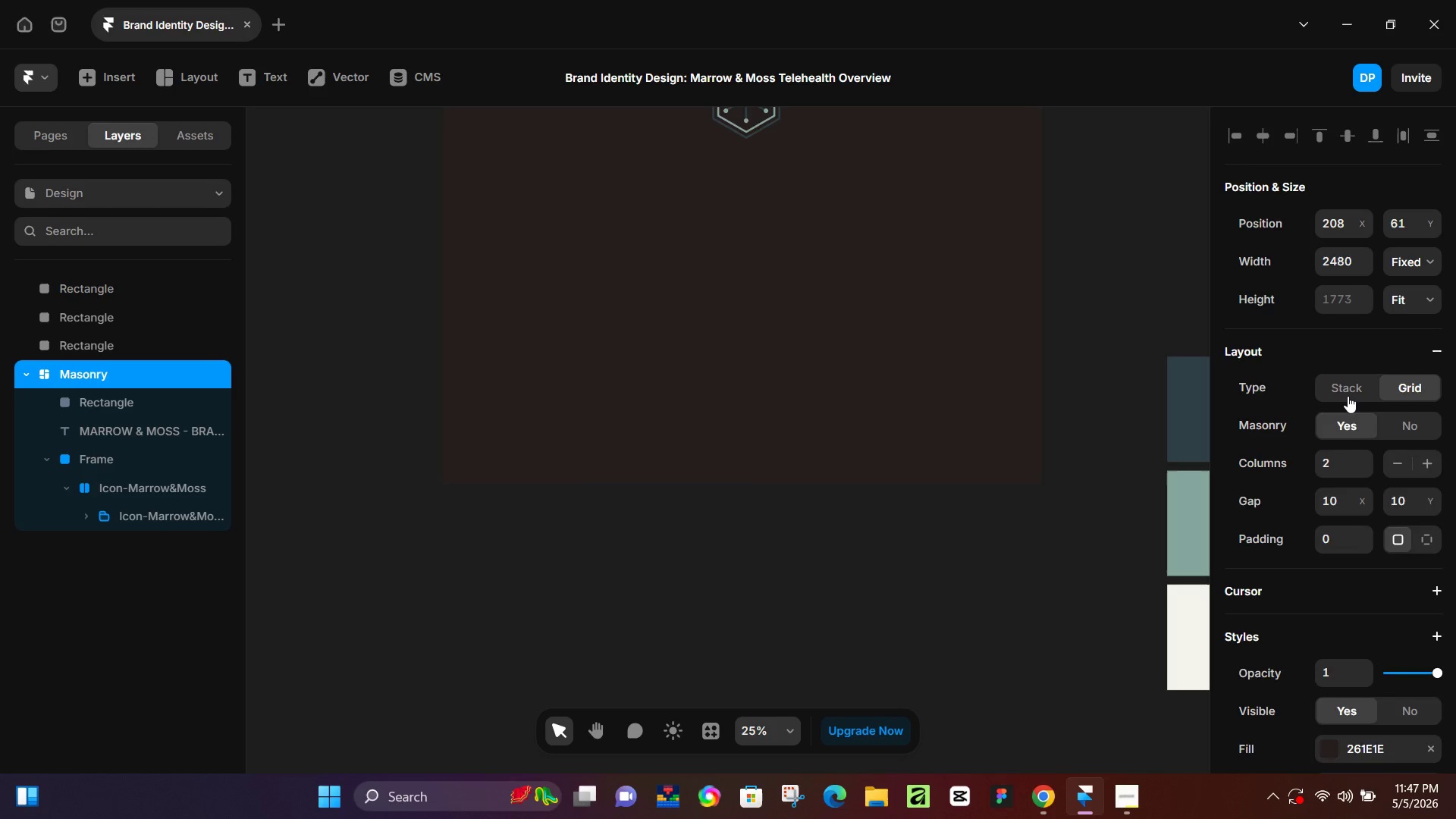 
left_click([1348, 396])
 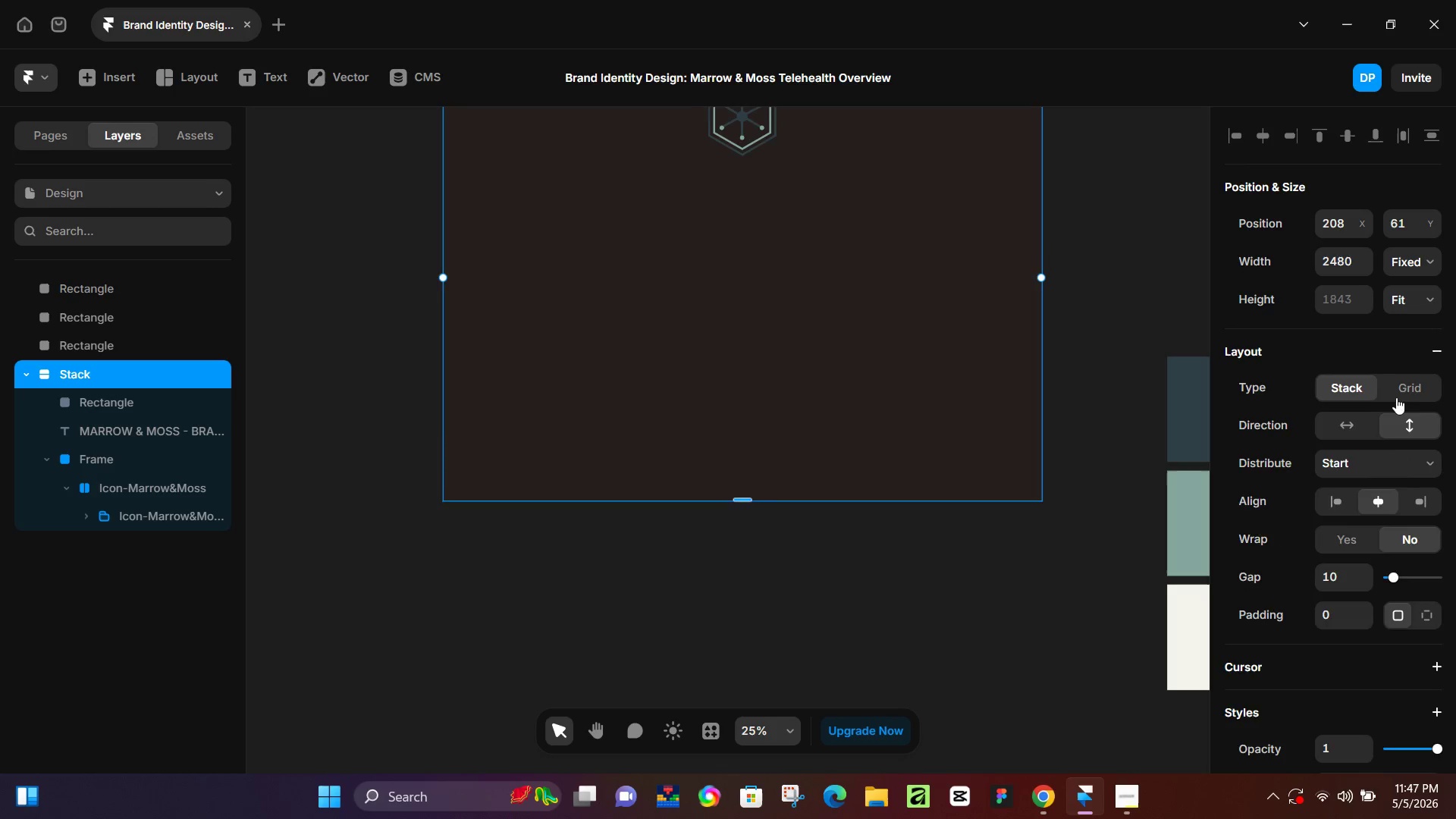 
left_click([1410, 399])
 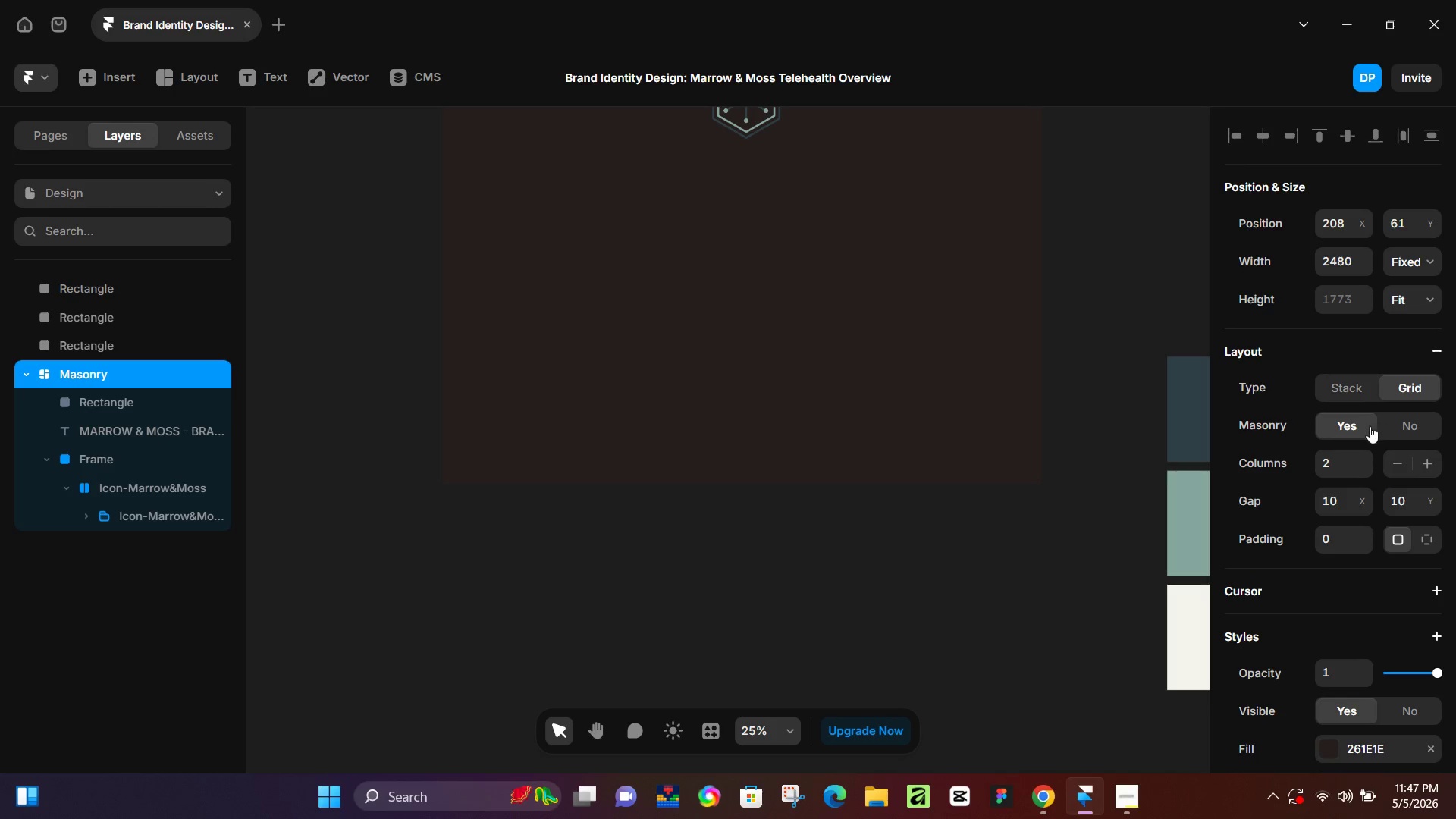 
left_click([1381, 425])
 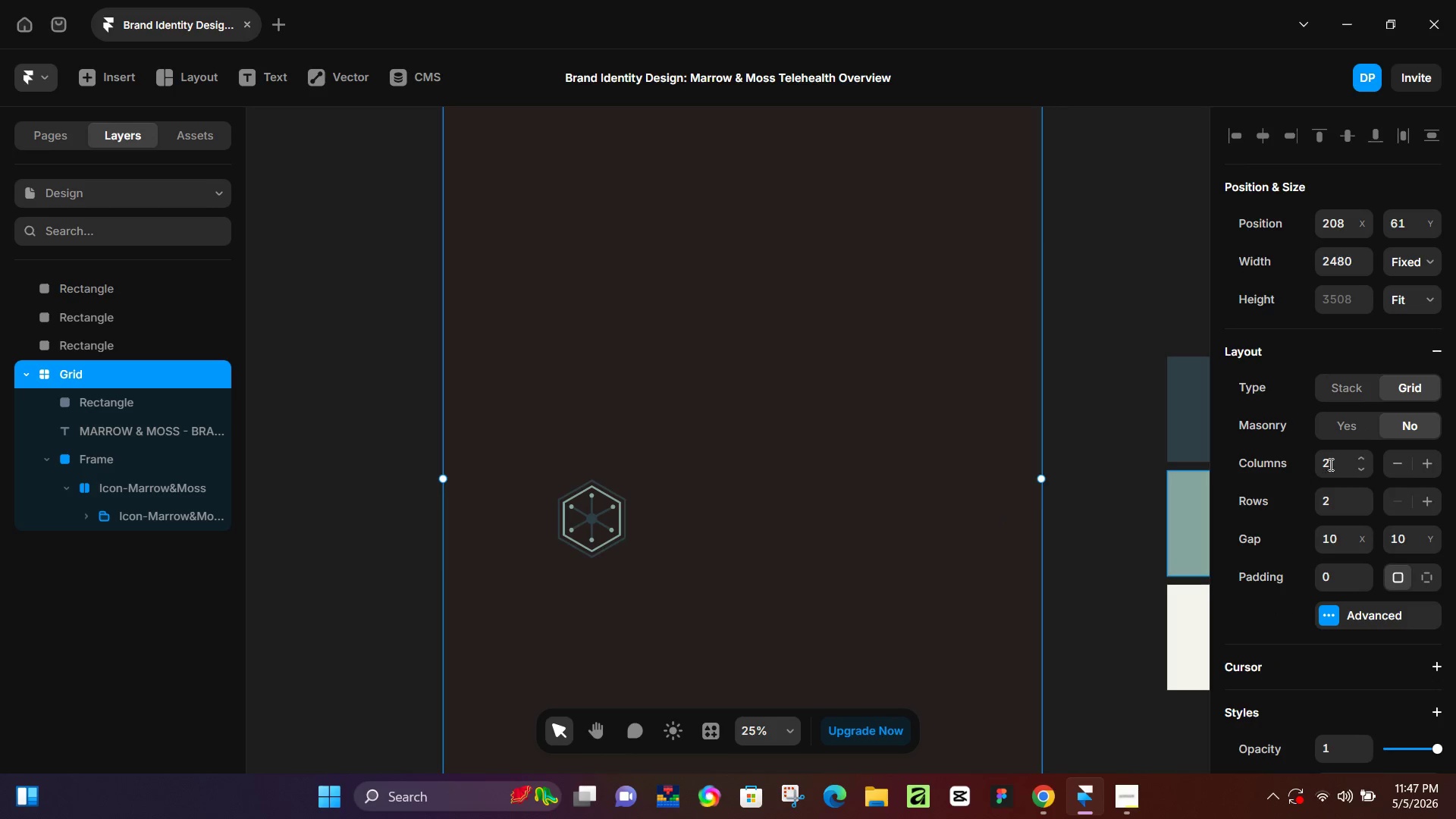 
left_click([1361, 460])
 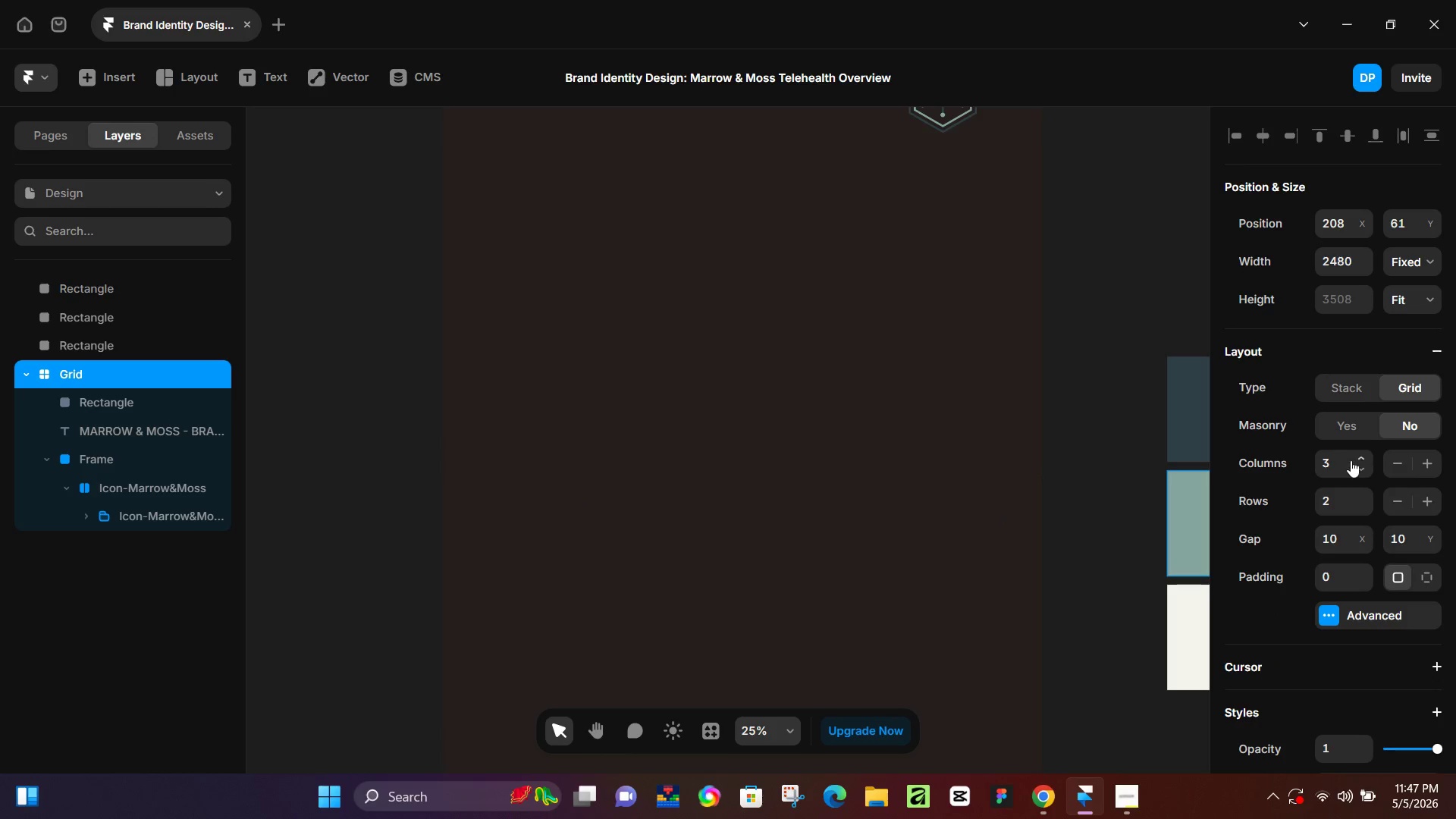 
scroll: coordinate [941, 372], scroll_direction: up, amount: 5.0
 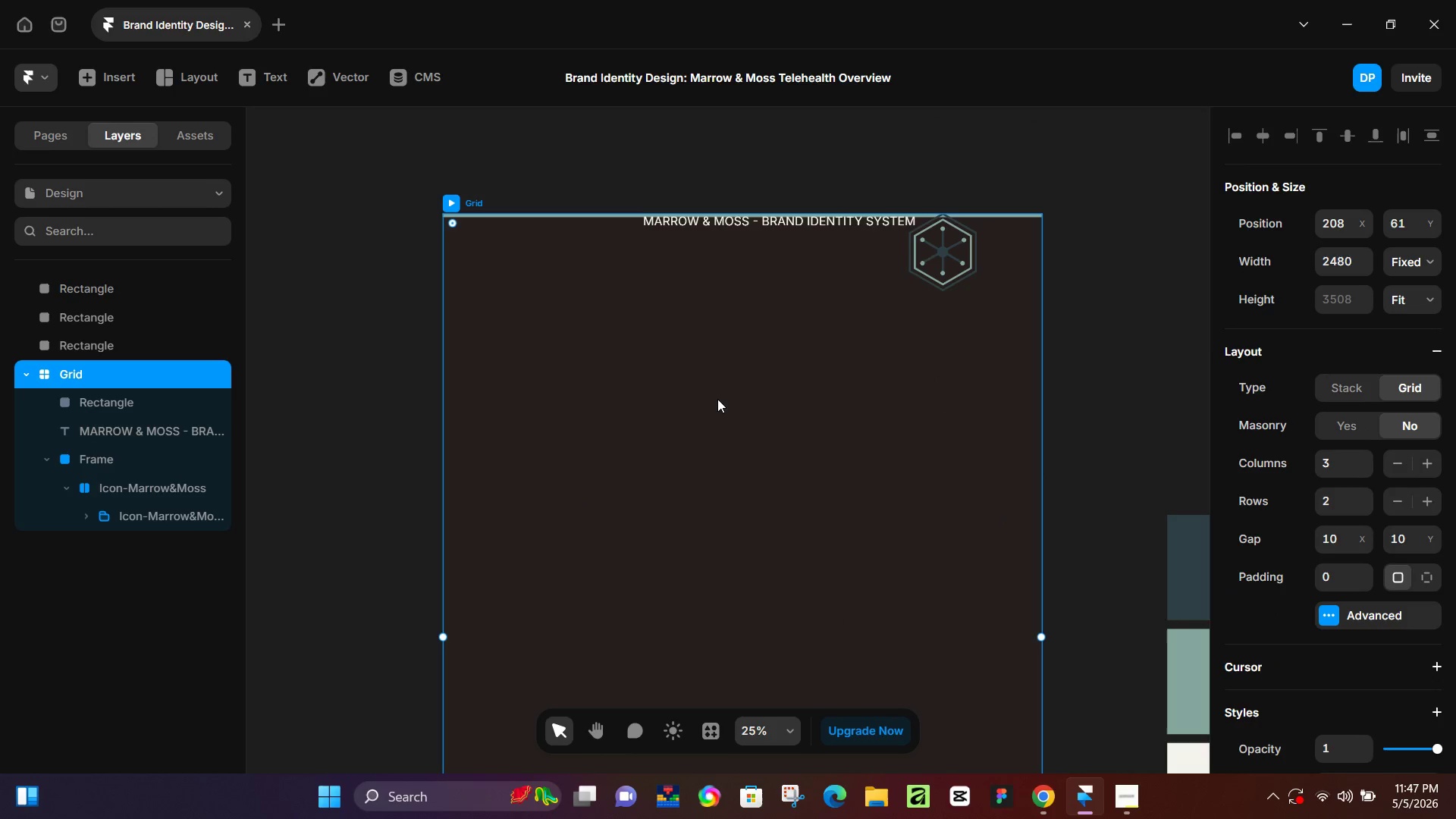 
double_click([717, 399])
 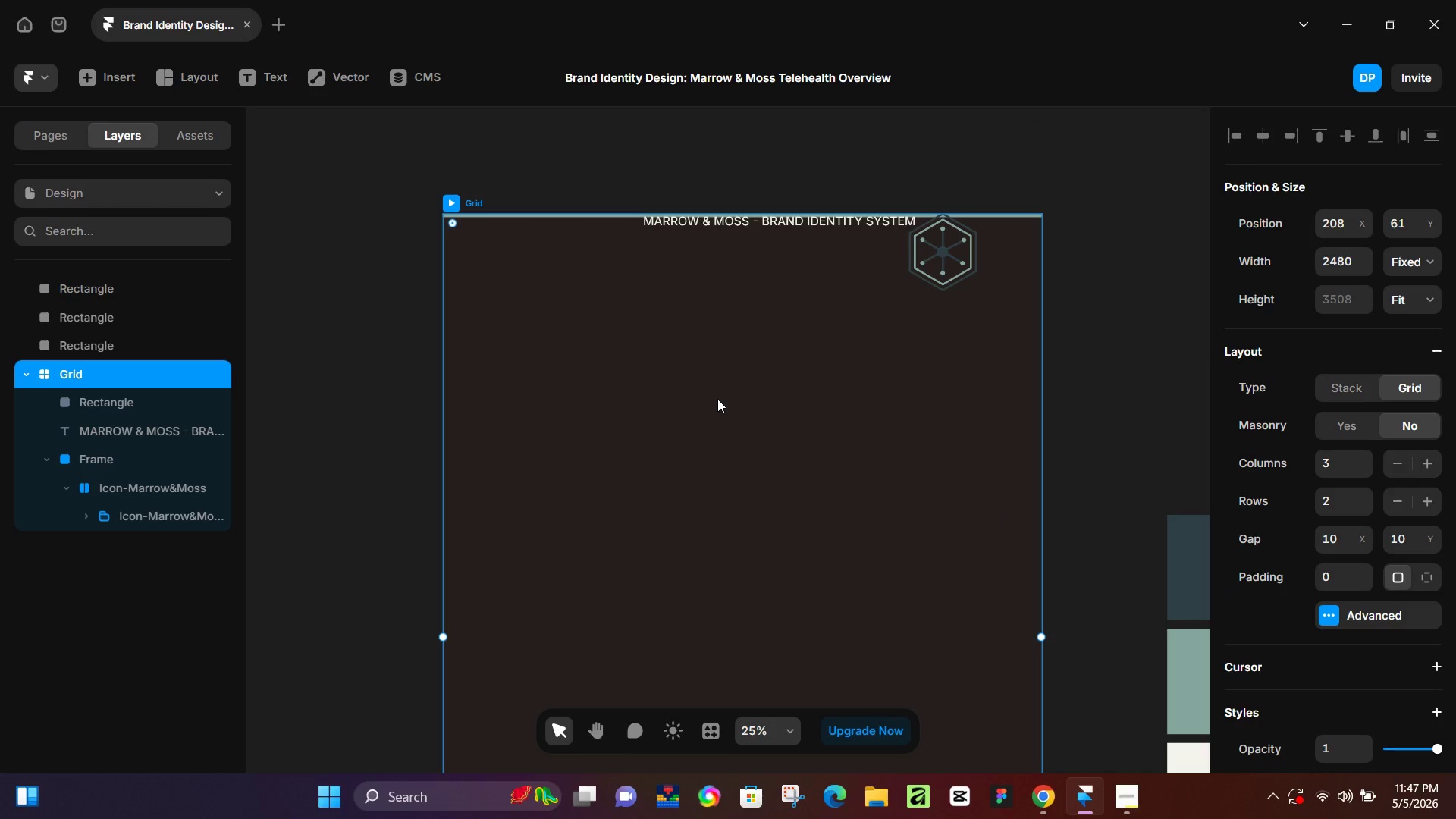 
triple_click([717, 399])
 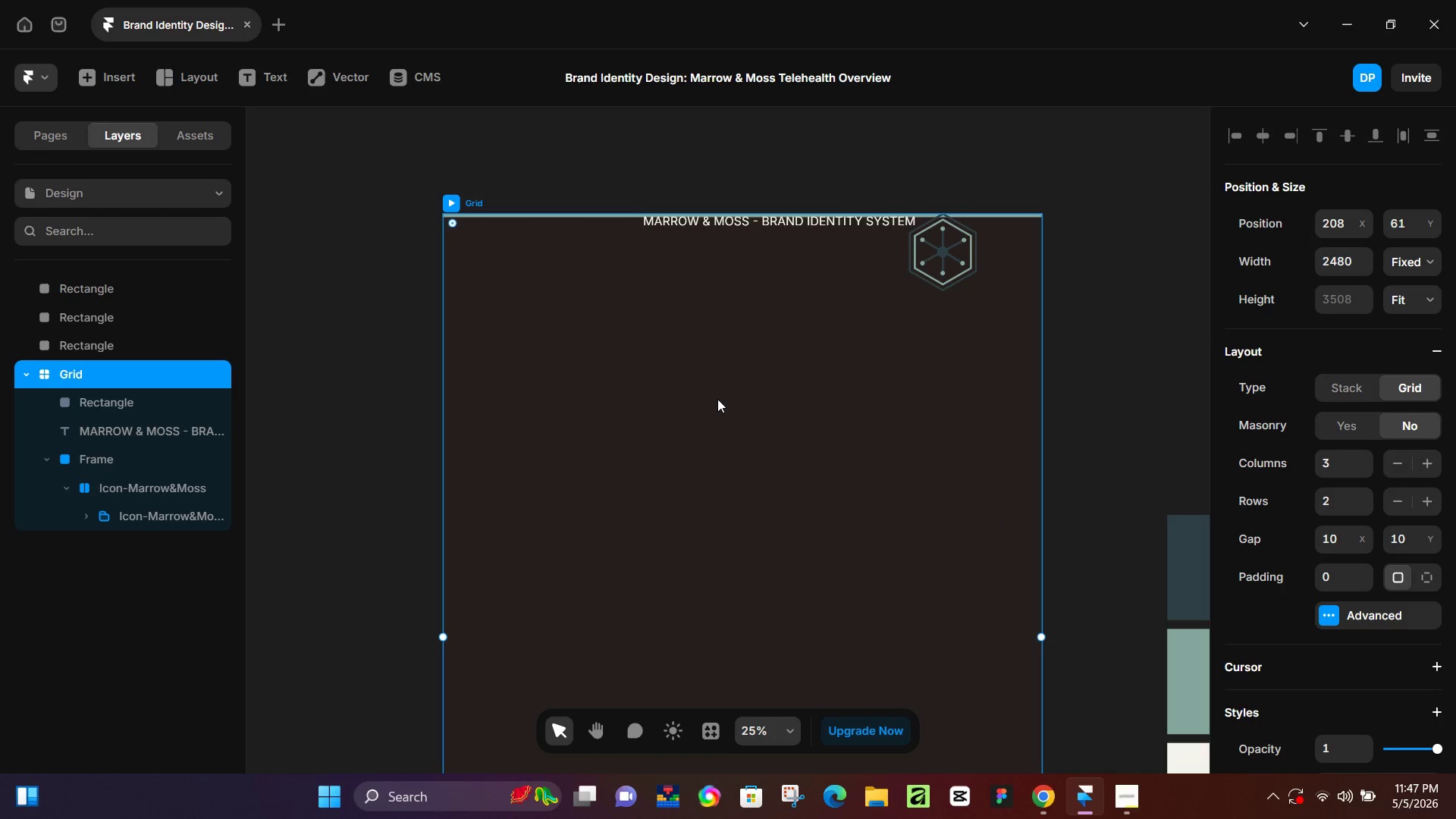 
triple_click([717, 399])
 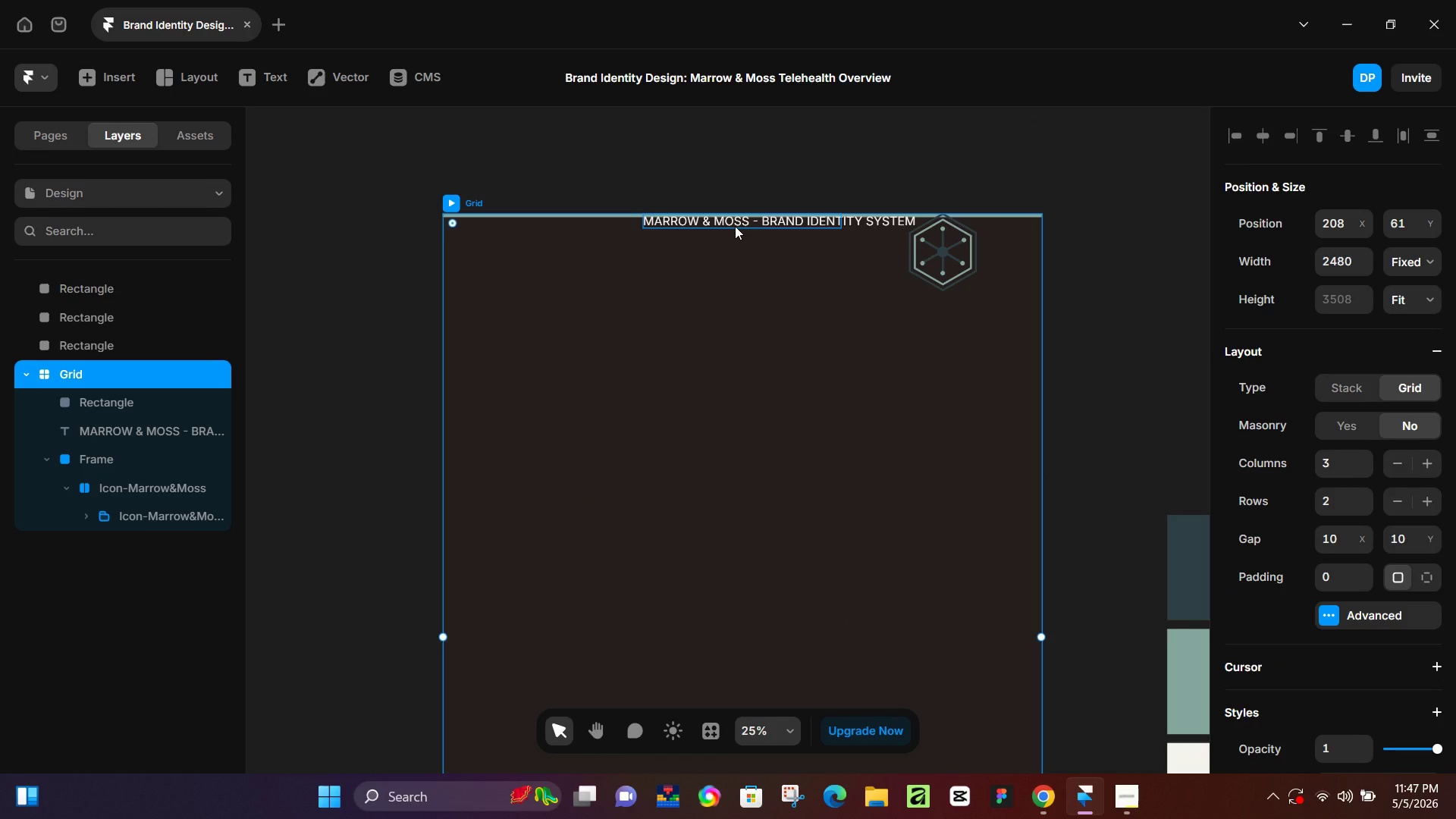 
left_click([735, 226])
 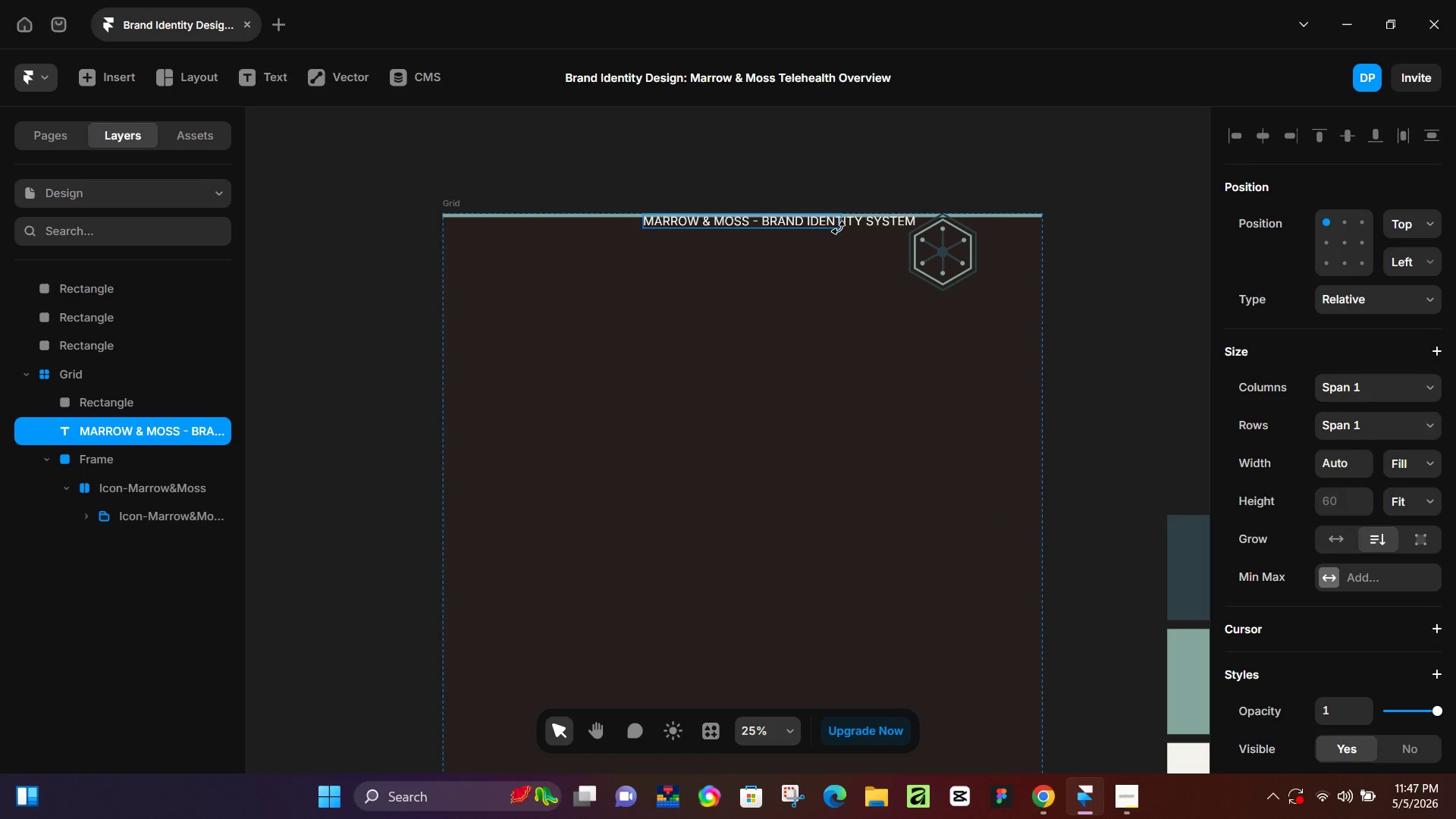 
left_click([841, 228])
 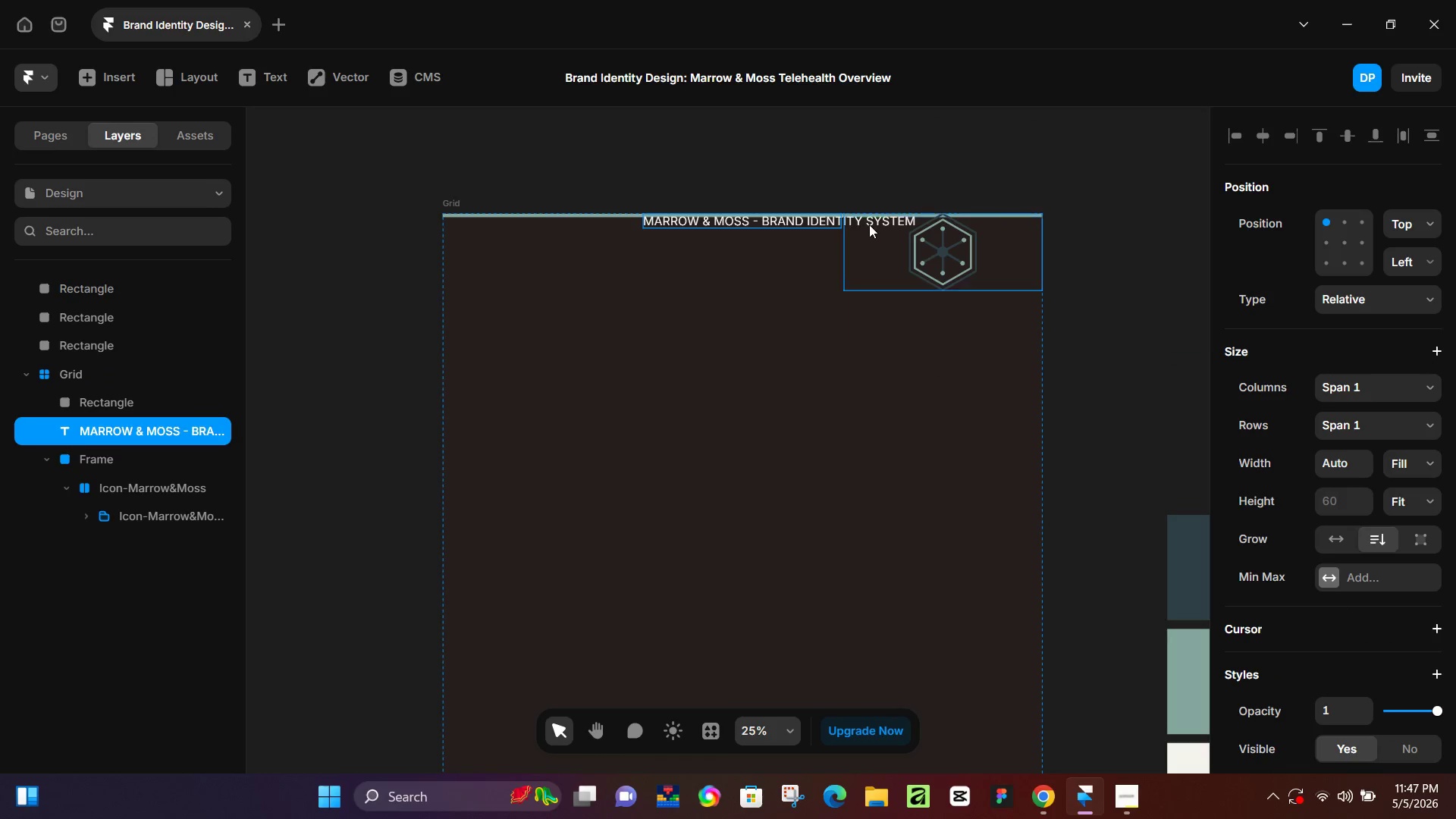 
left_click([871, 224])
 